 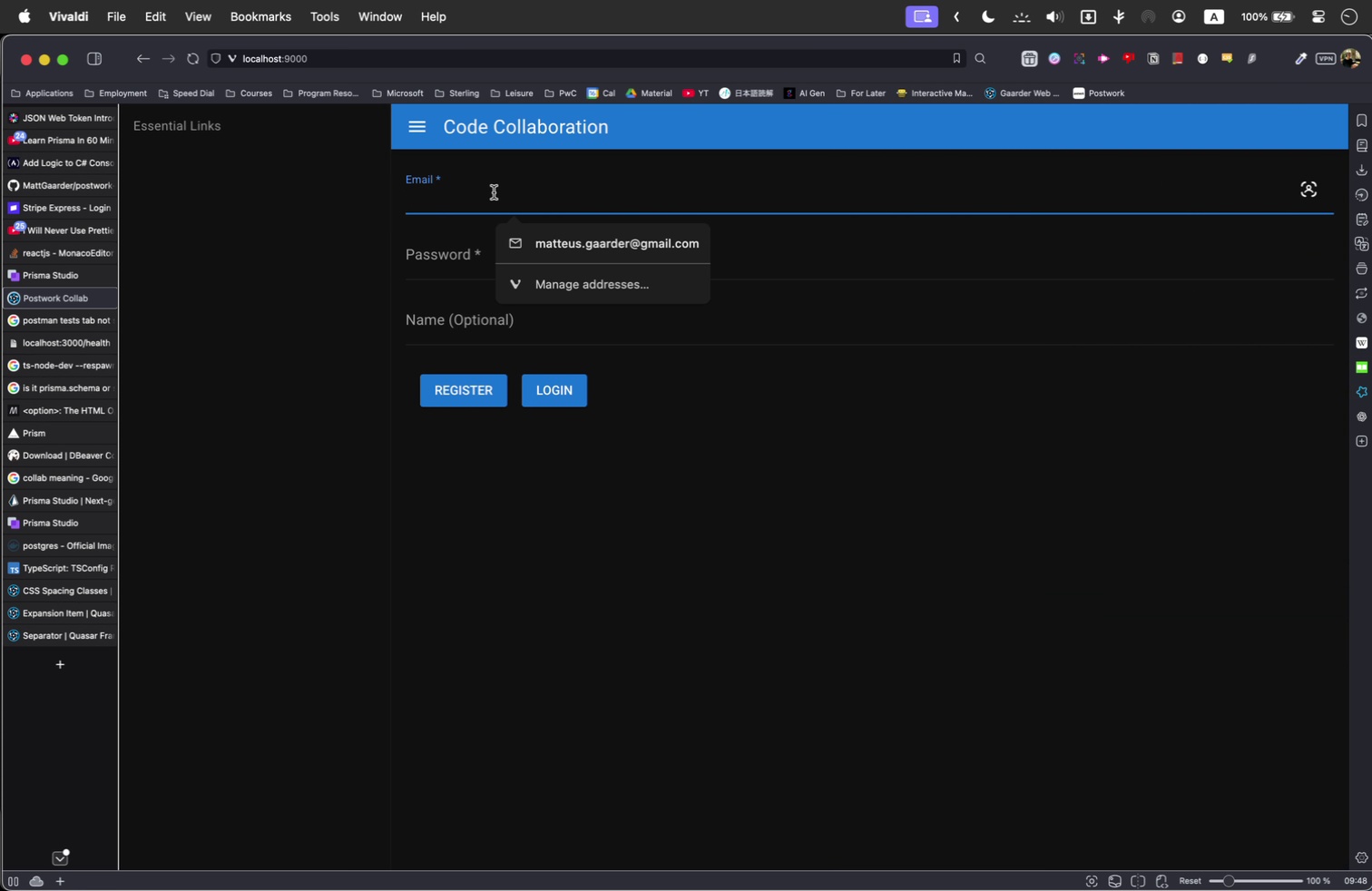 
hold_key(key=ShiftLeft, duration=0.58)
 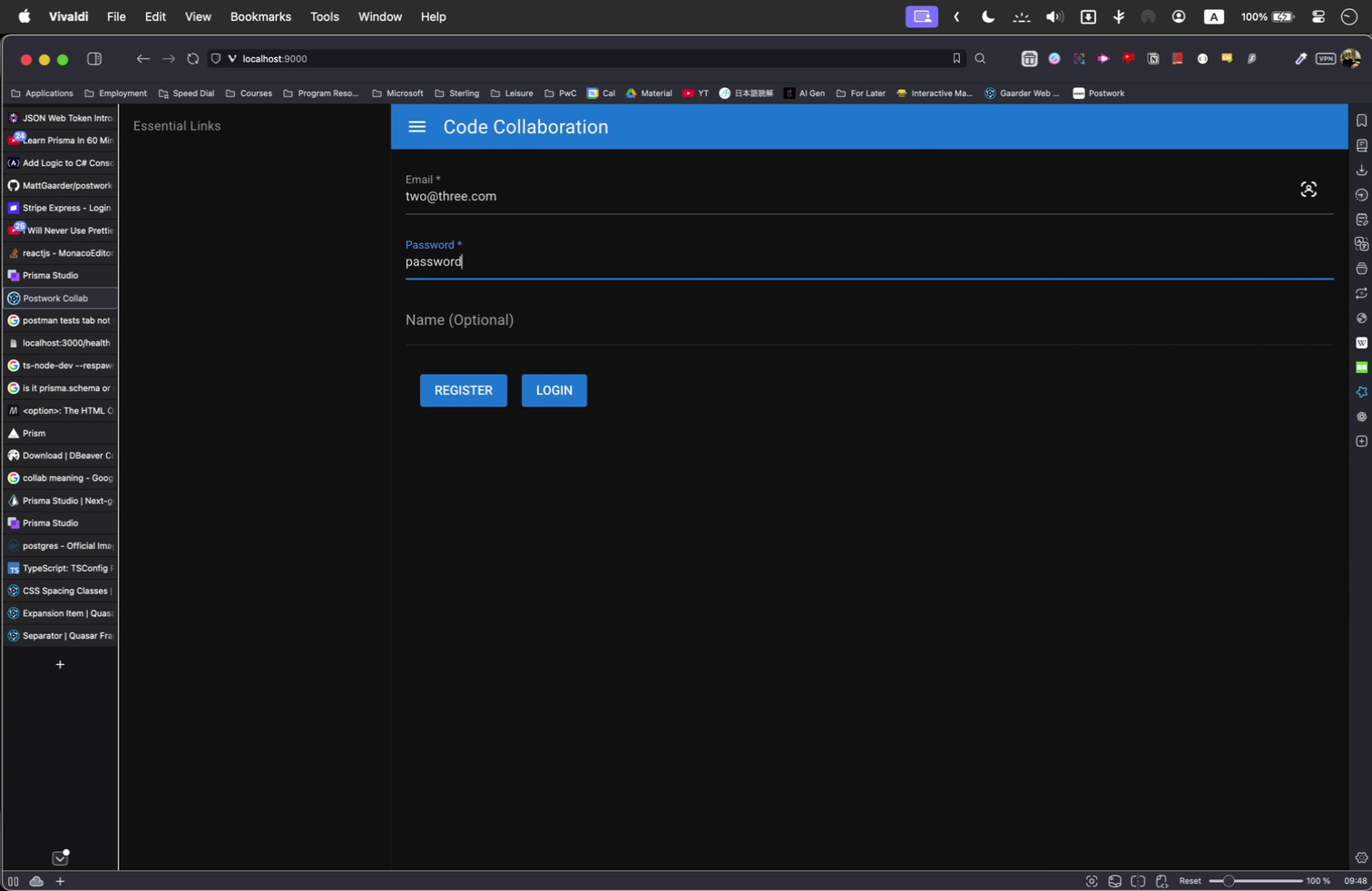 
wait(6.16)
 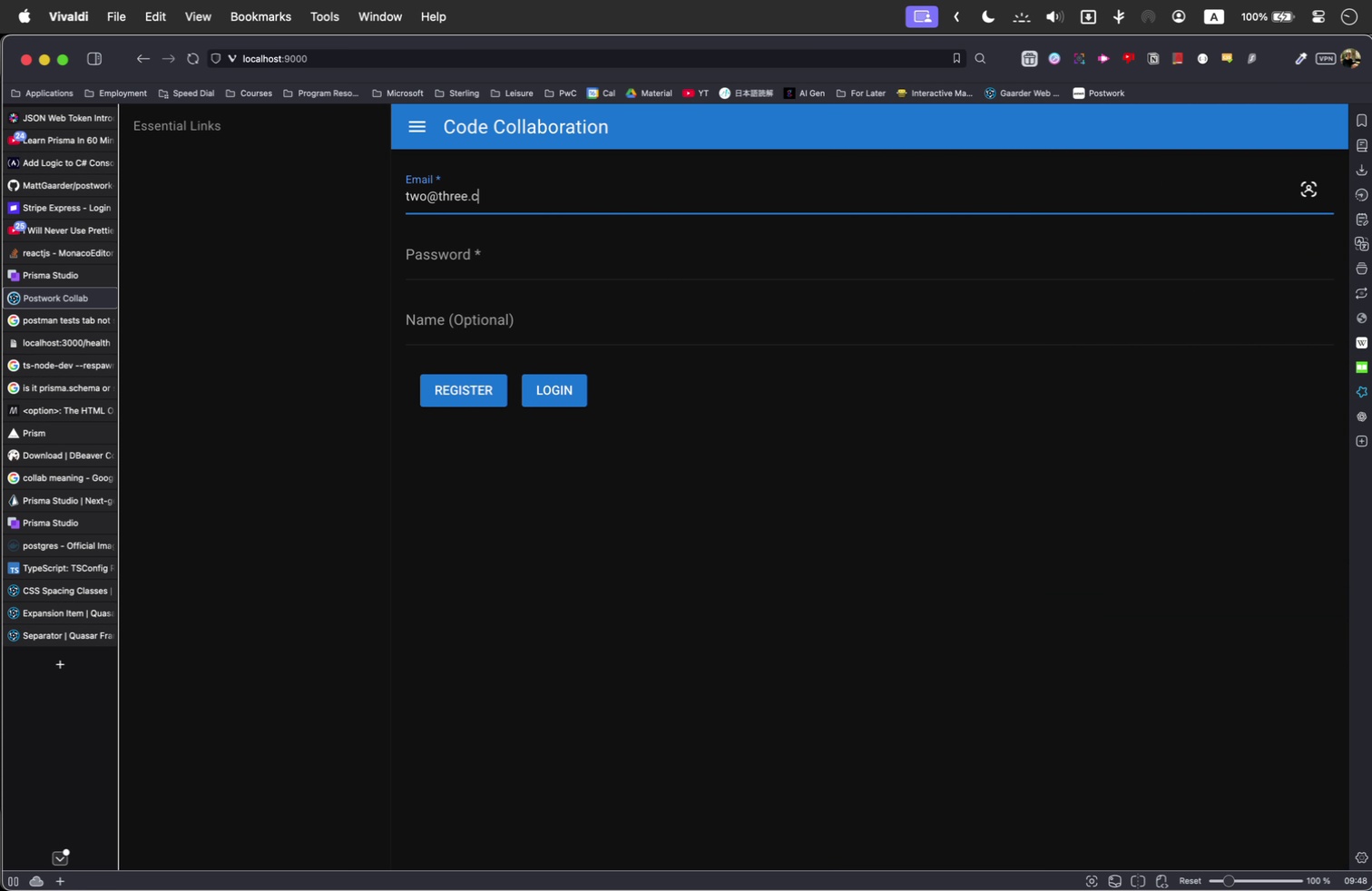 
left_click([570, 395])
 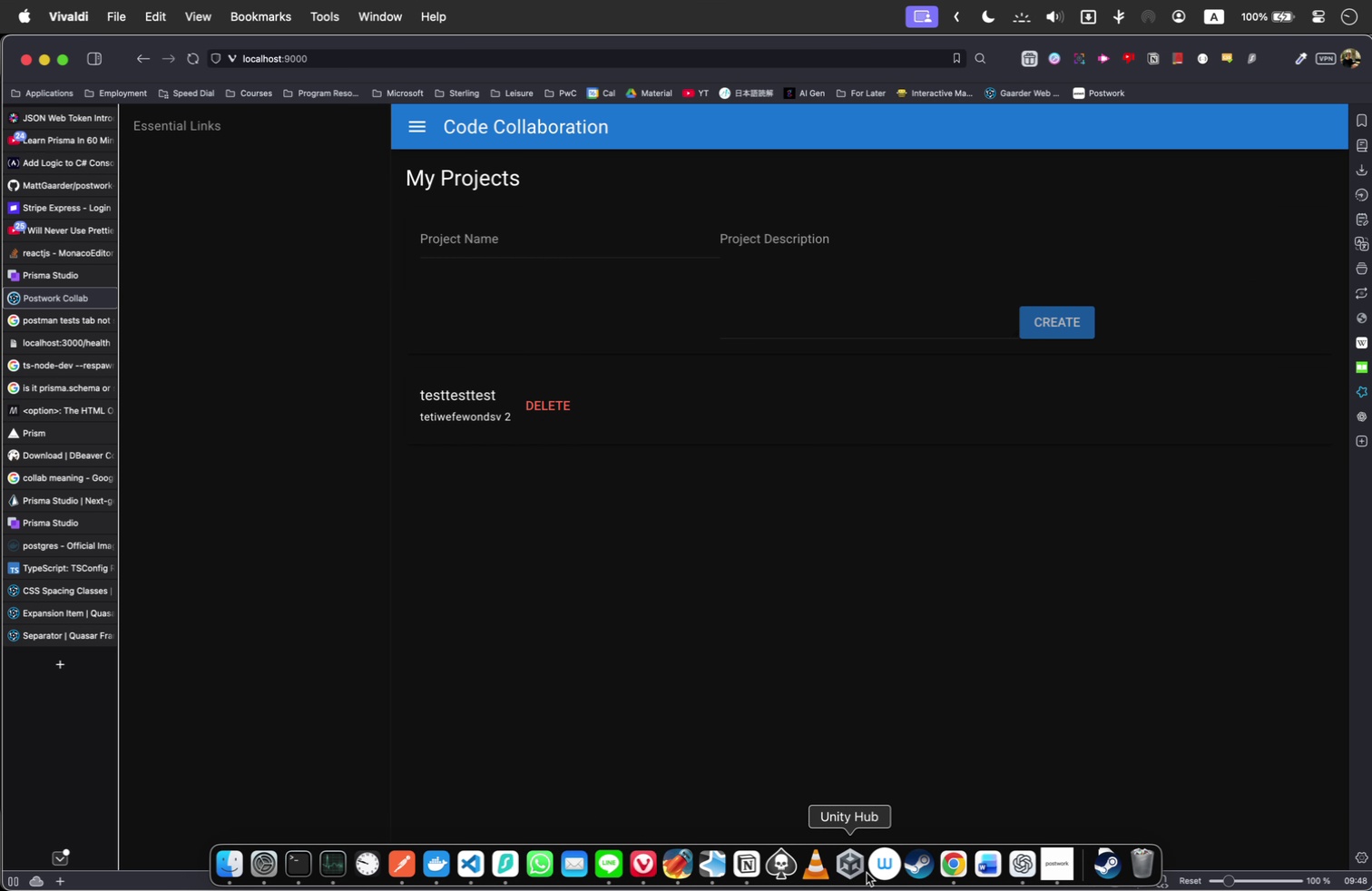 
wait(7.48)
 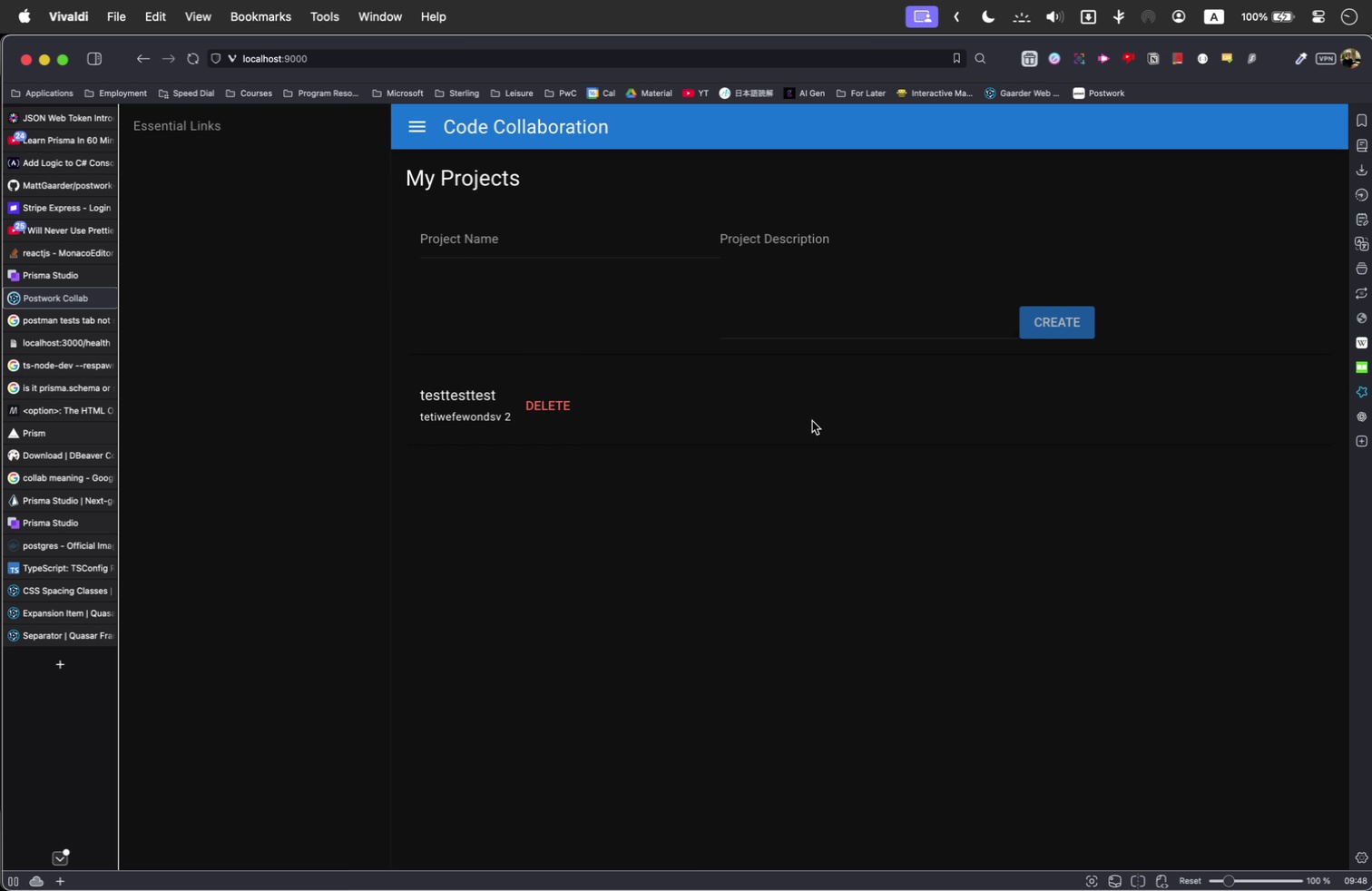 
left_click([404, 854])
 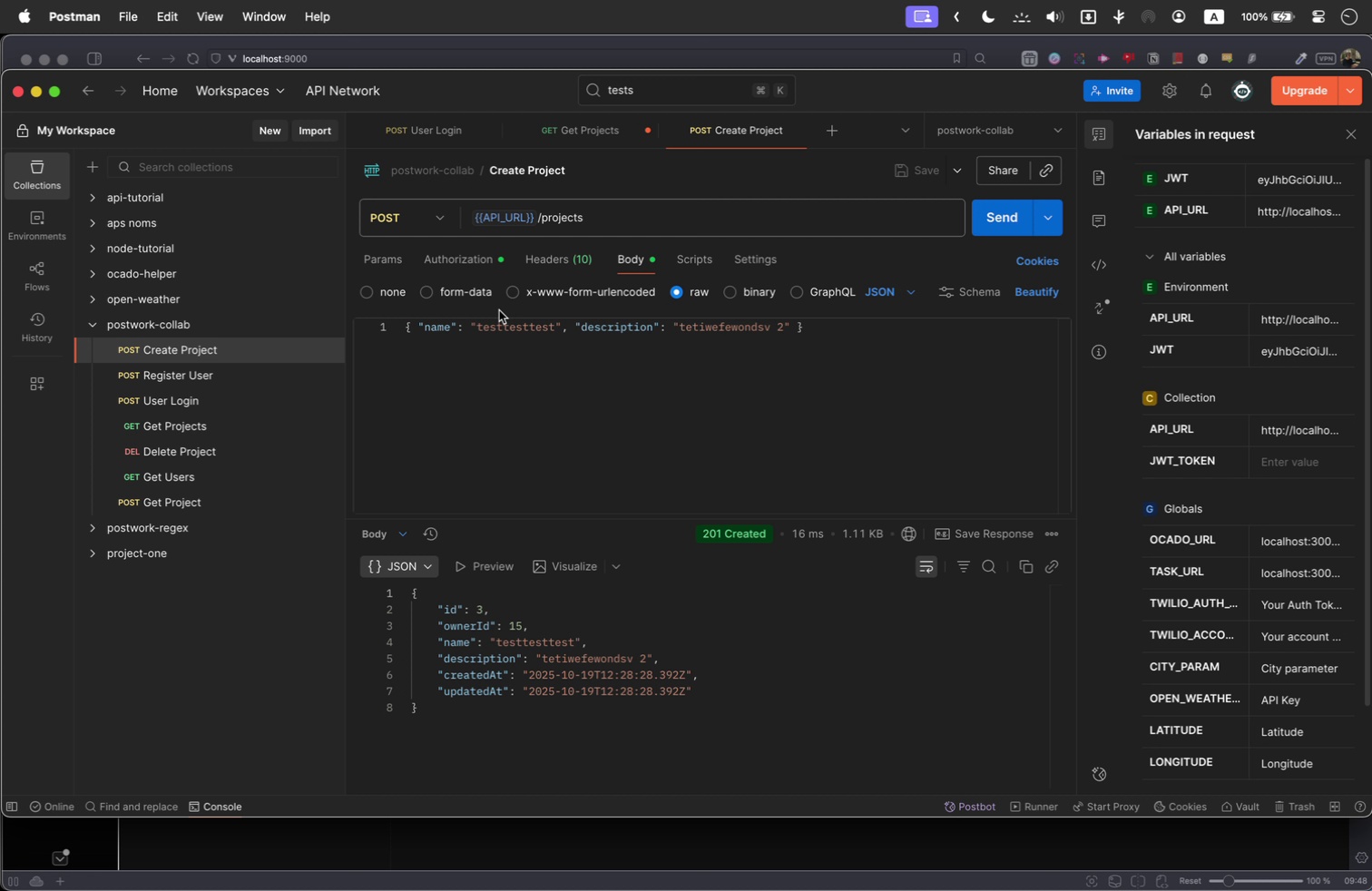 
left_click([518, 318])
 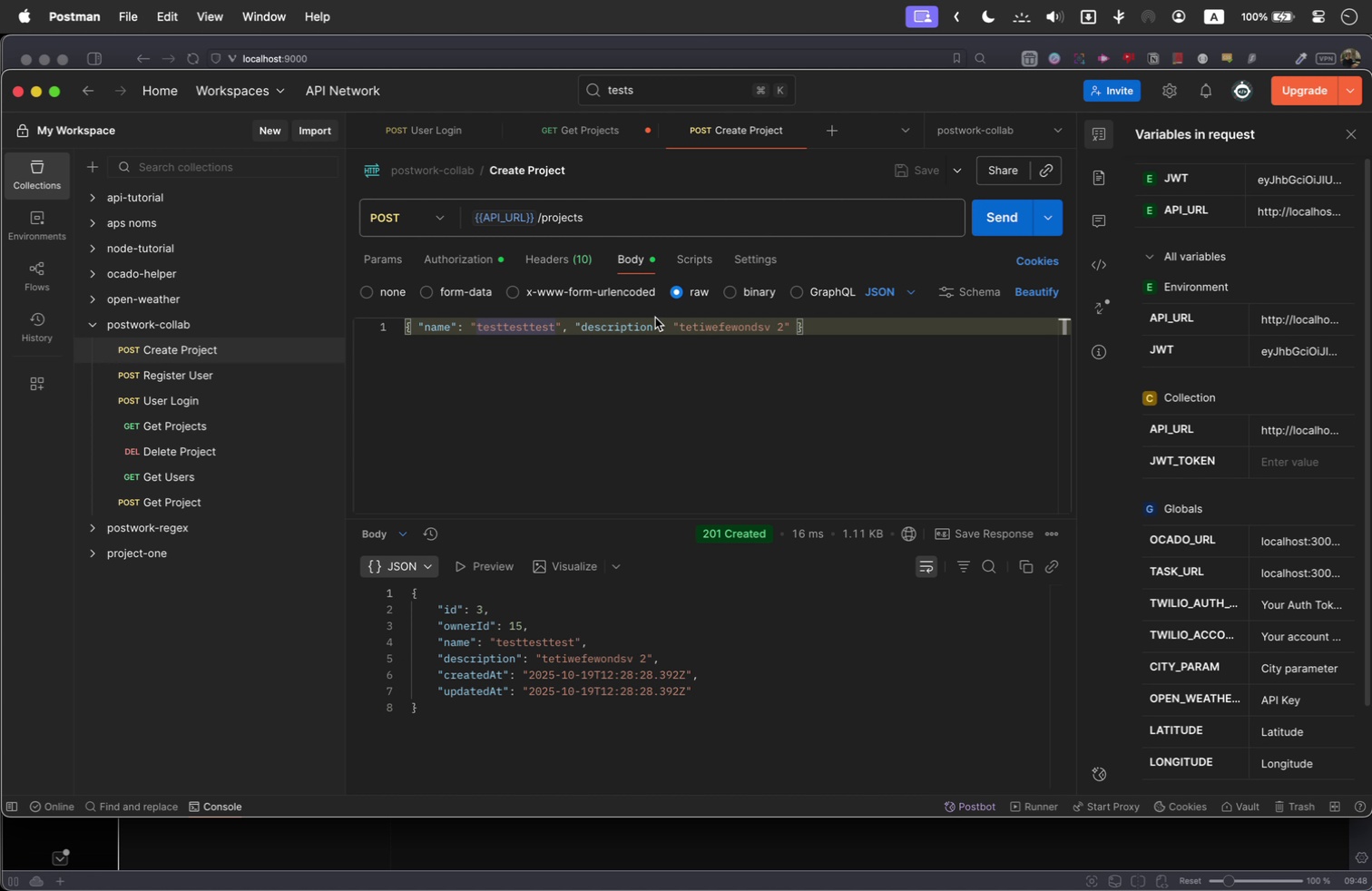 
type(tt)
 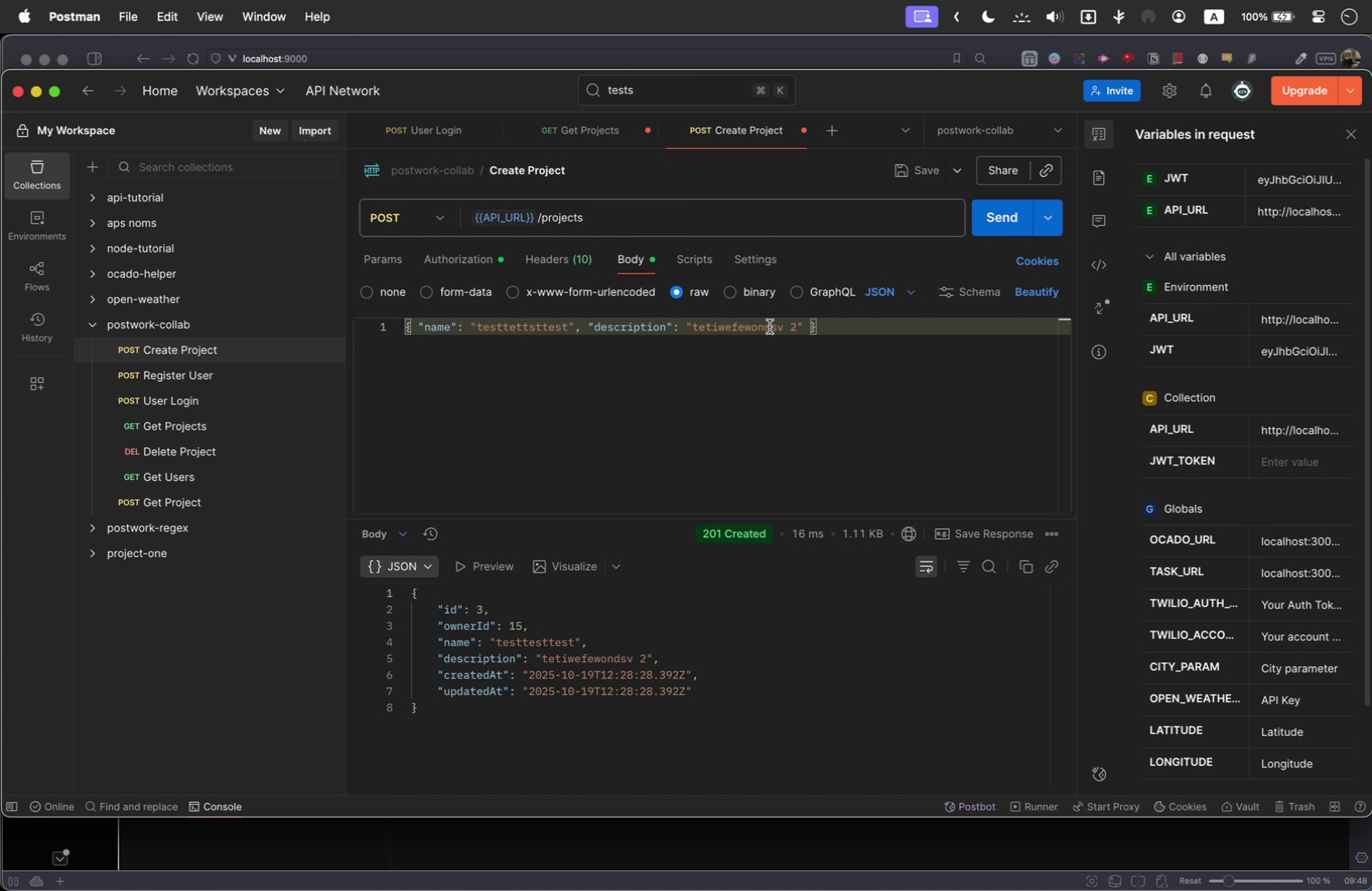 
left_click([769, 326])
 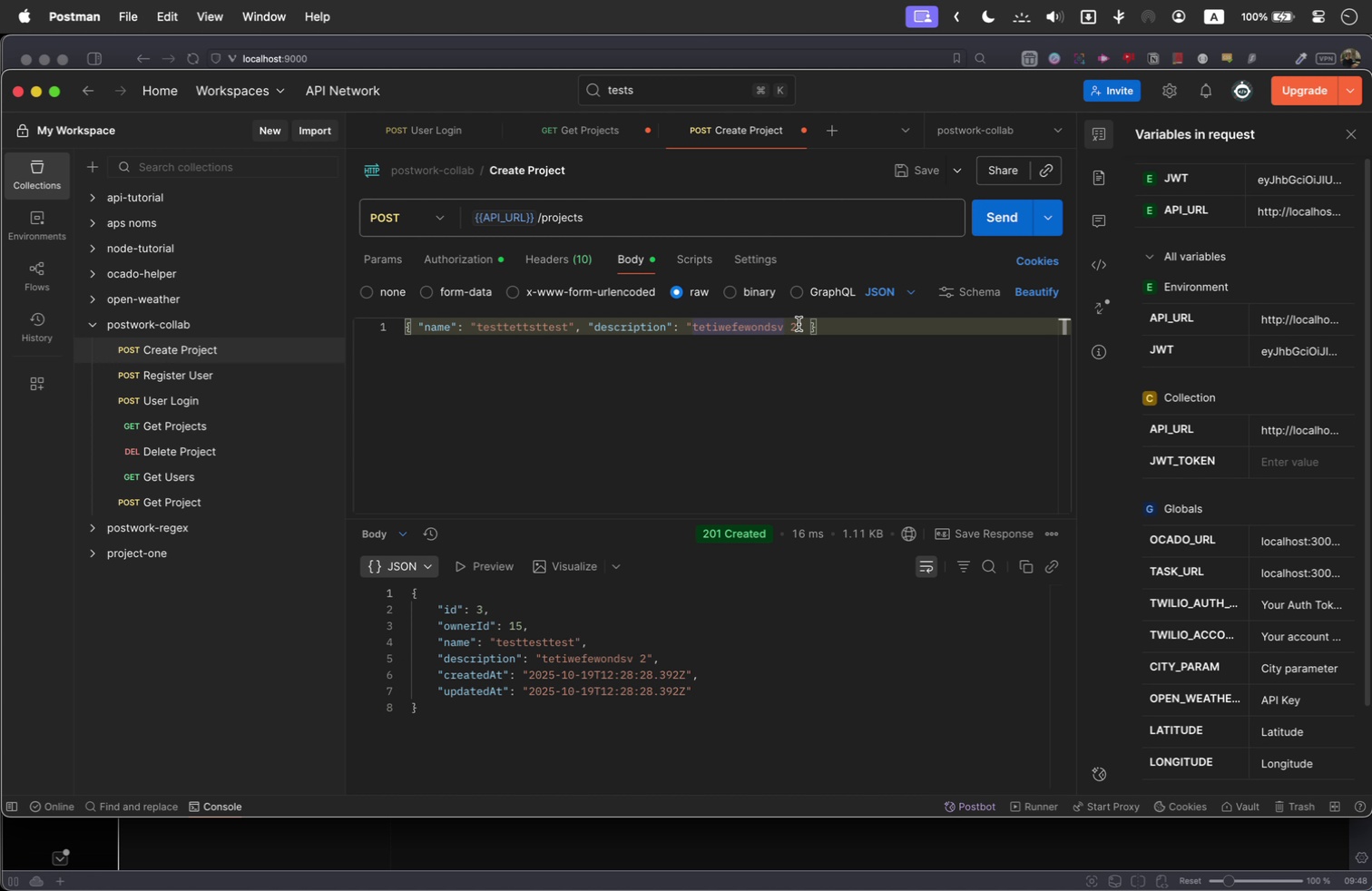 
left_click([799, 324])
 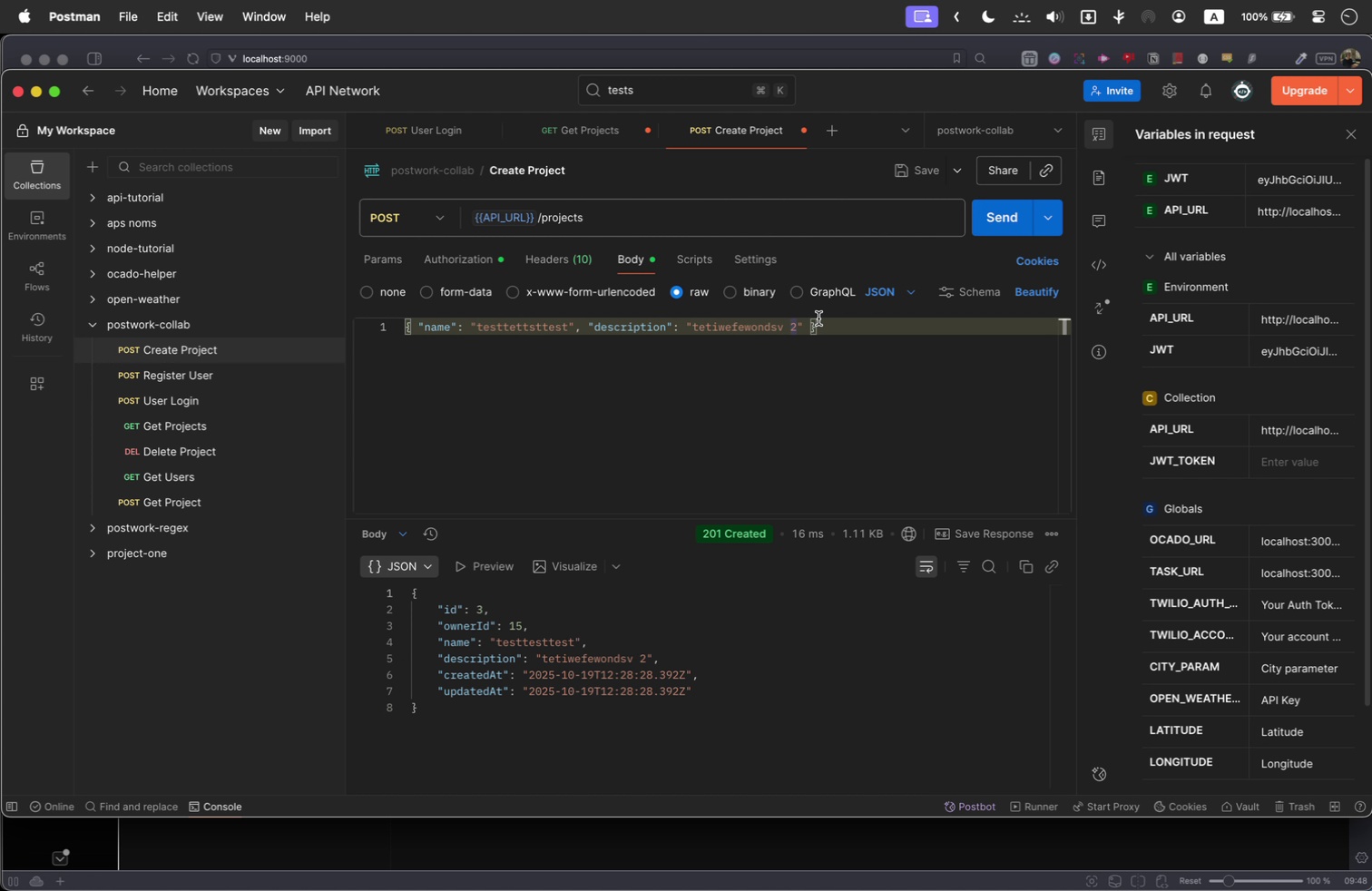 
key(Backspace)
 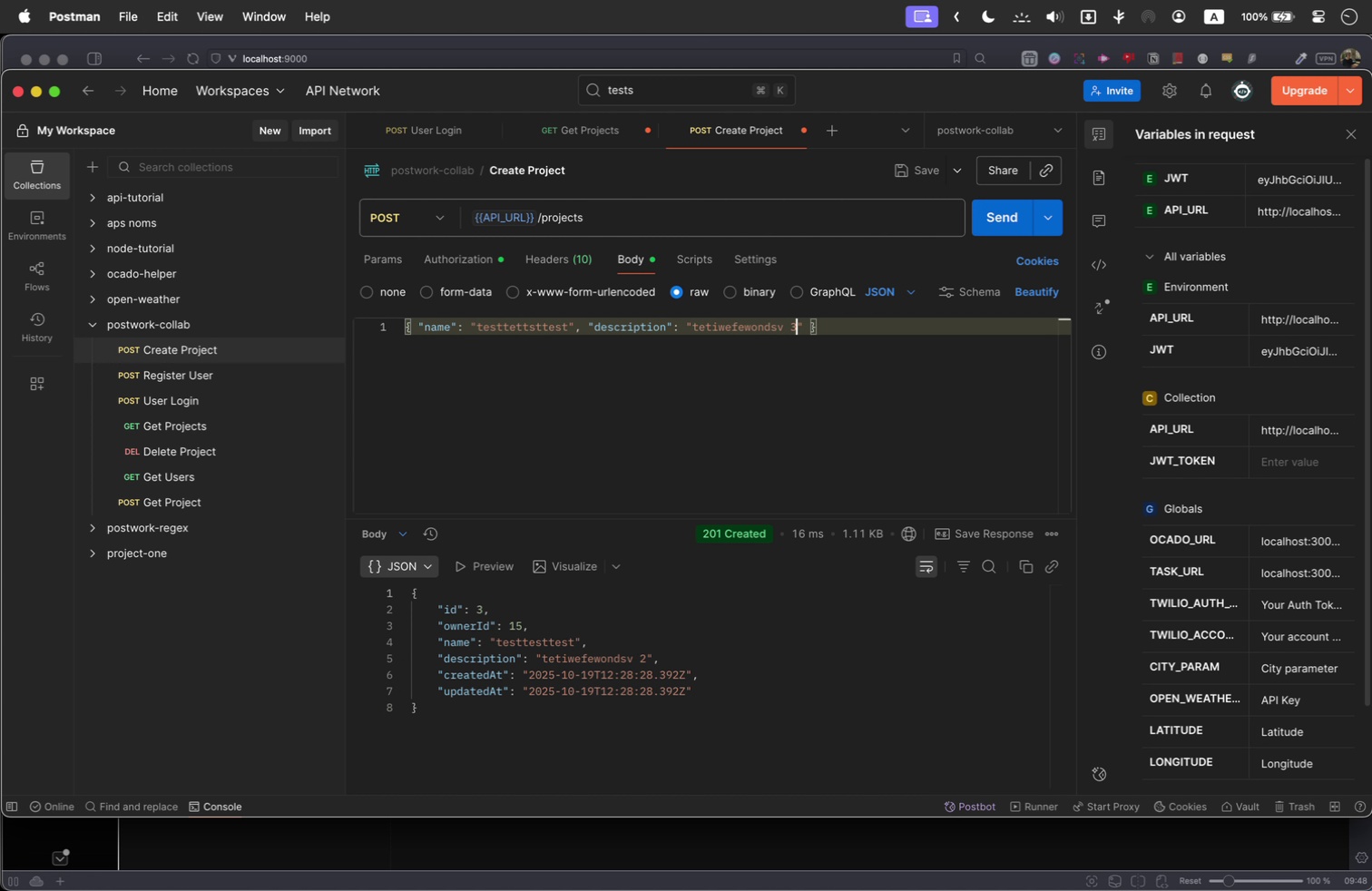 
key(3)
 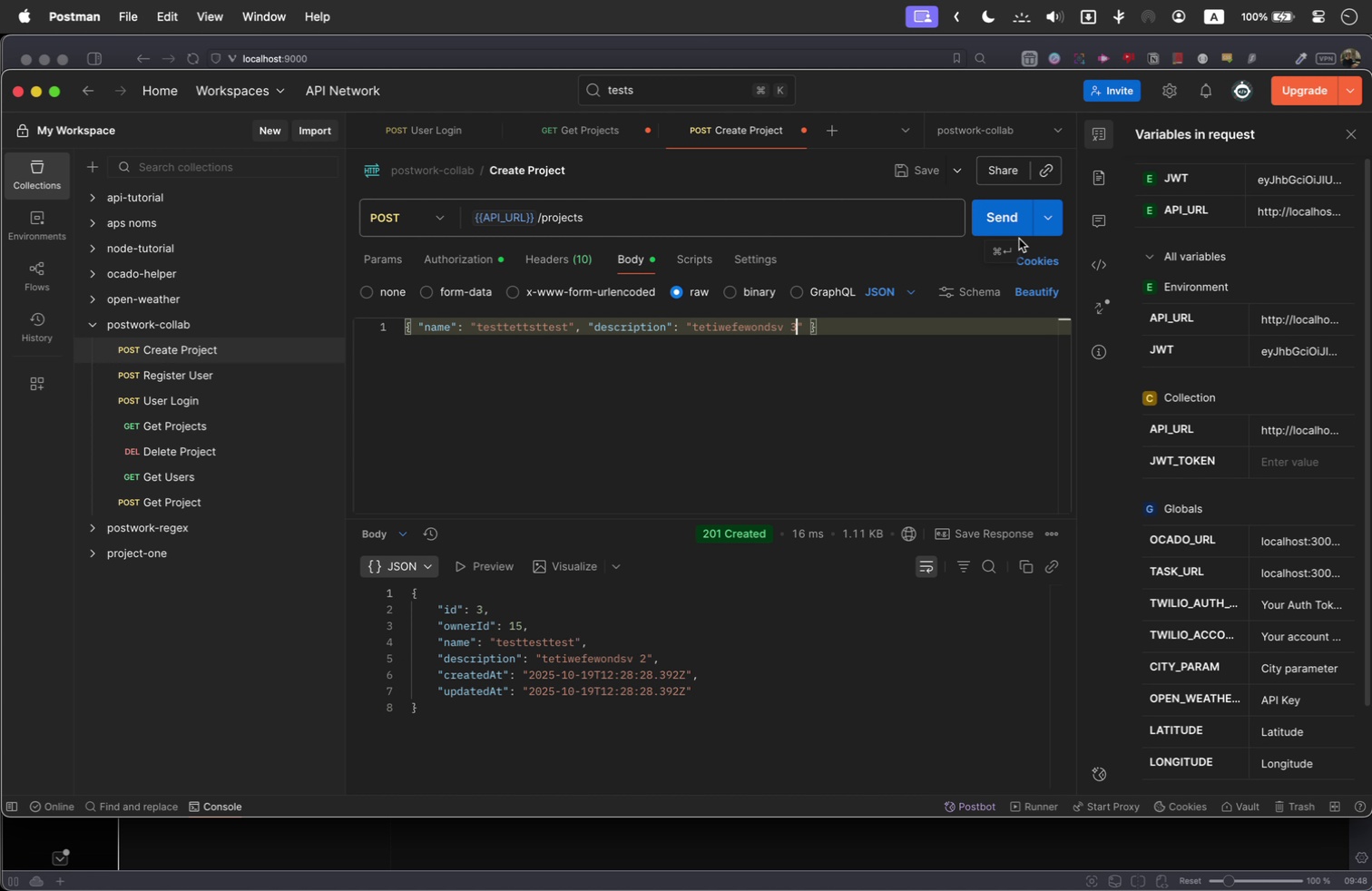 
left_click([1006, 211])
 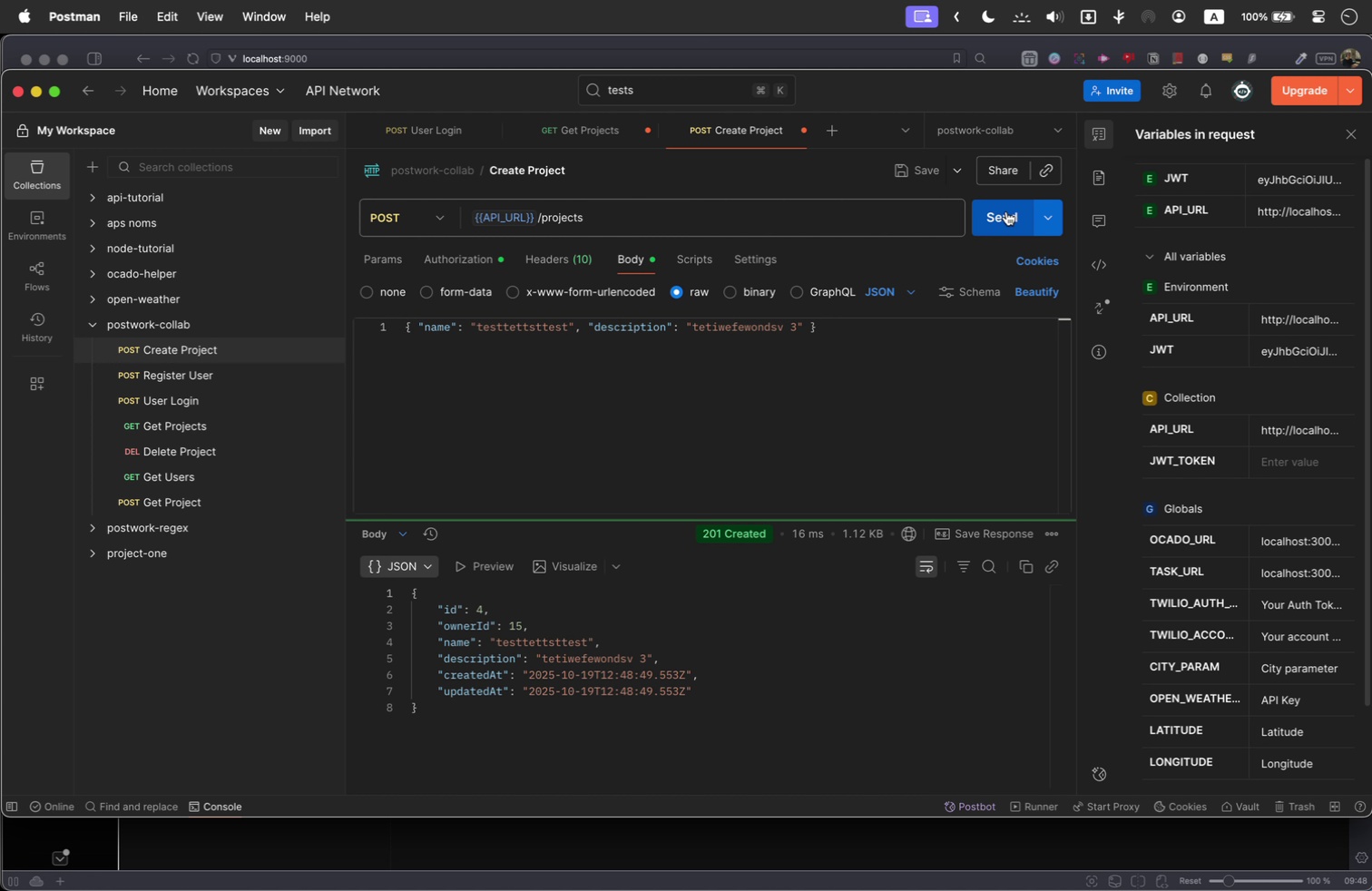 
key(Meta+CommandLeft)
 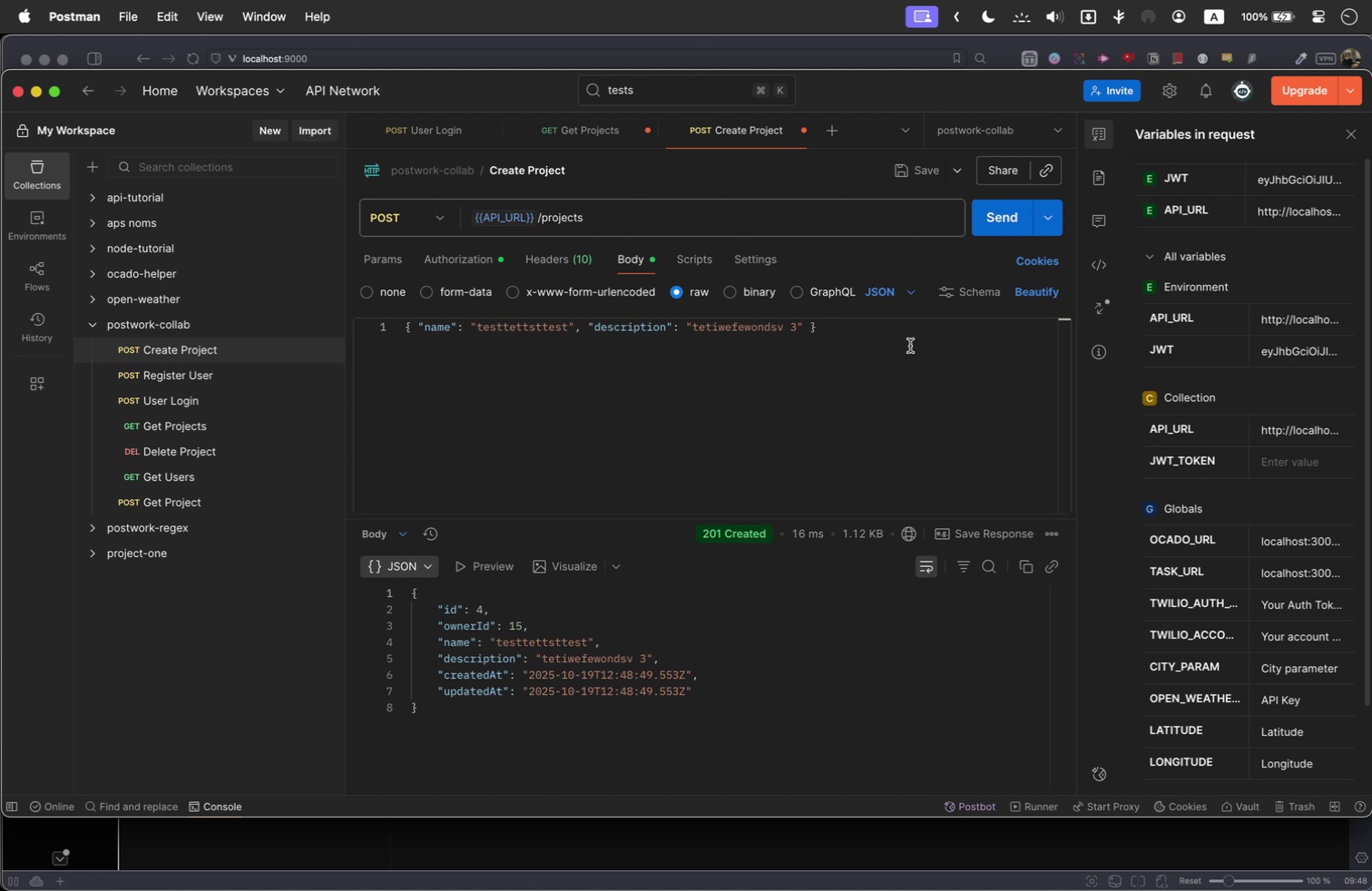 
key(Meta+Tab)
 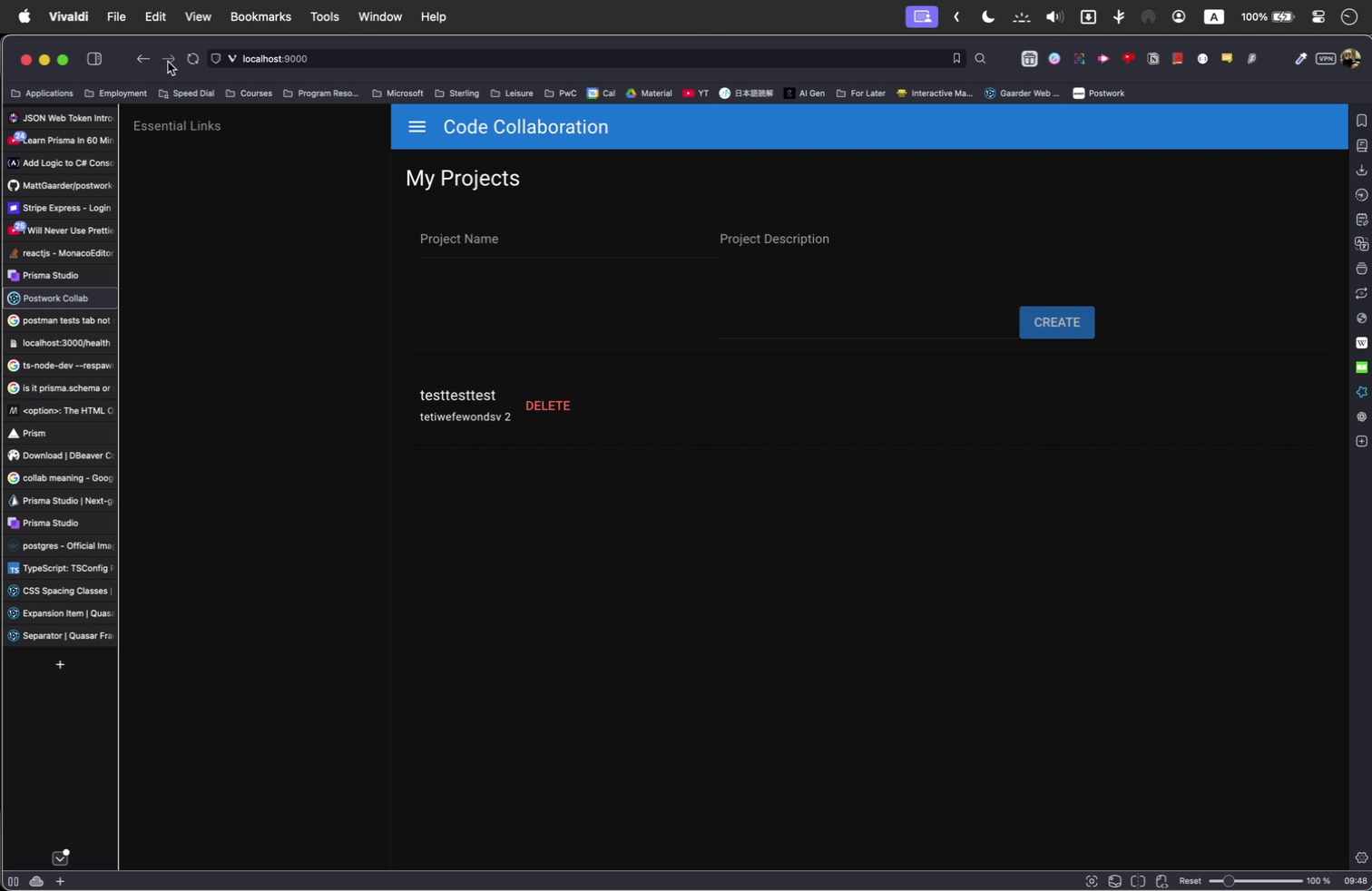 
left_click([202, 56])
 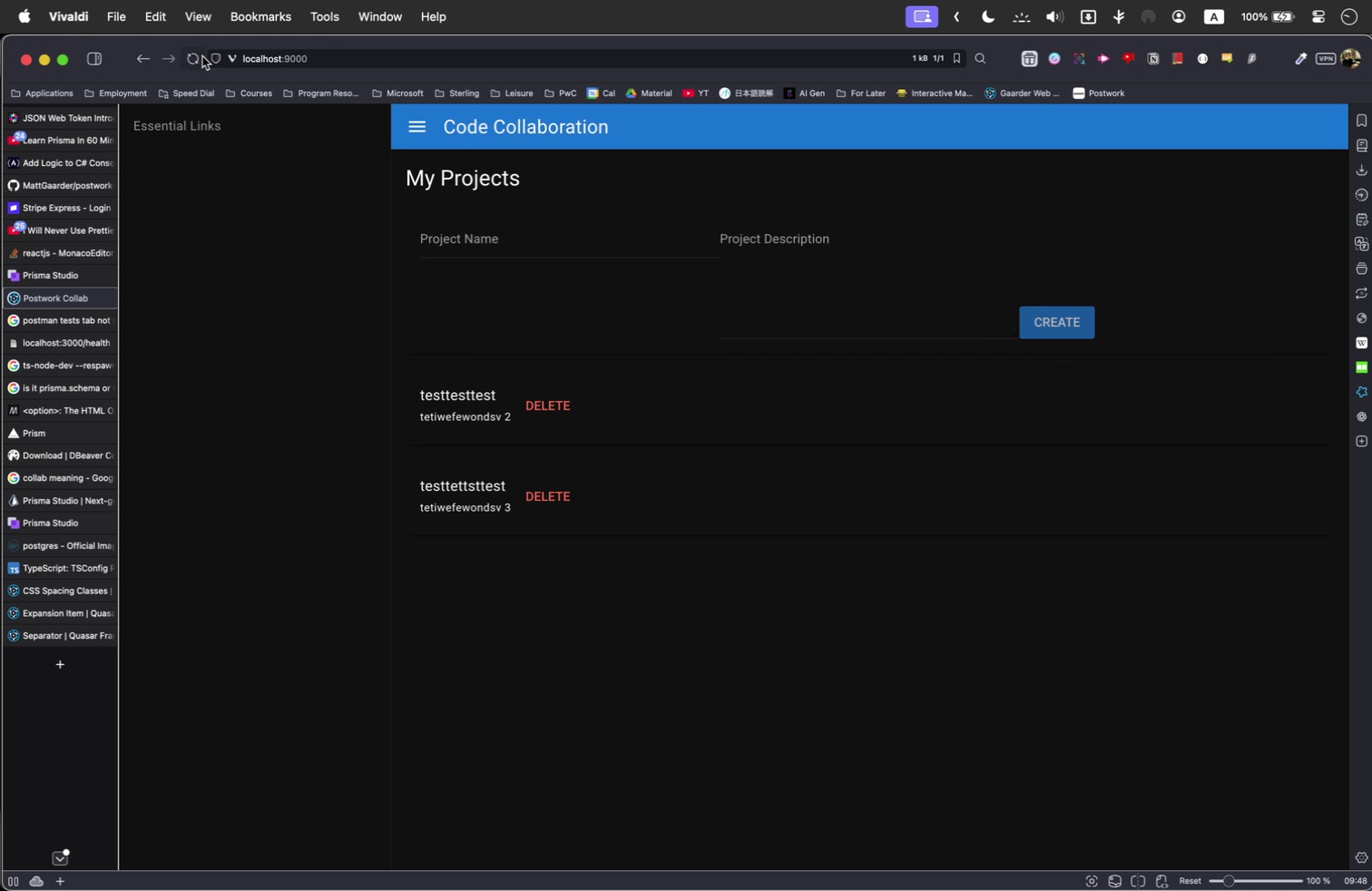 
key(Meta+CommandLeft)
 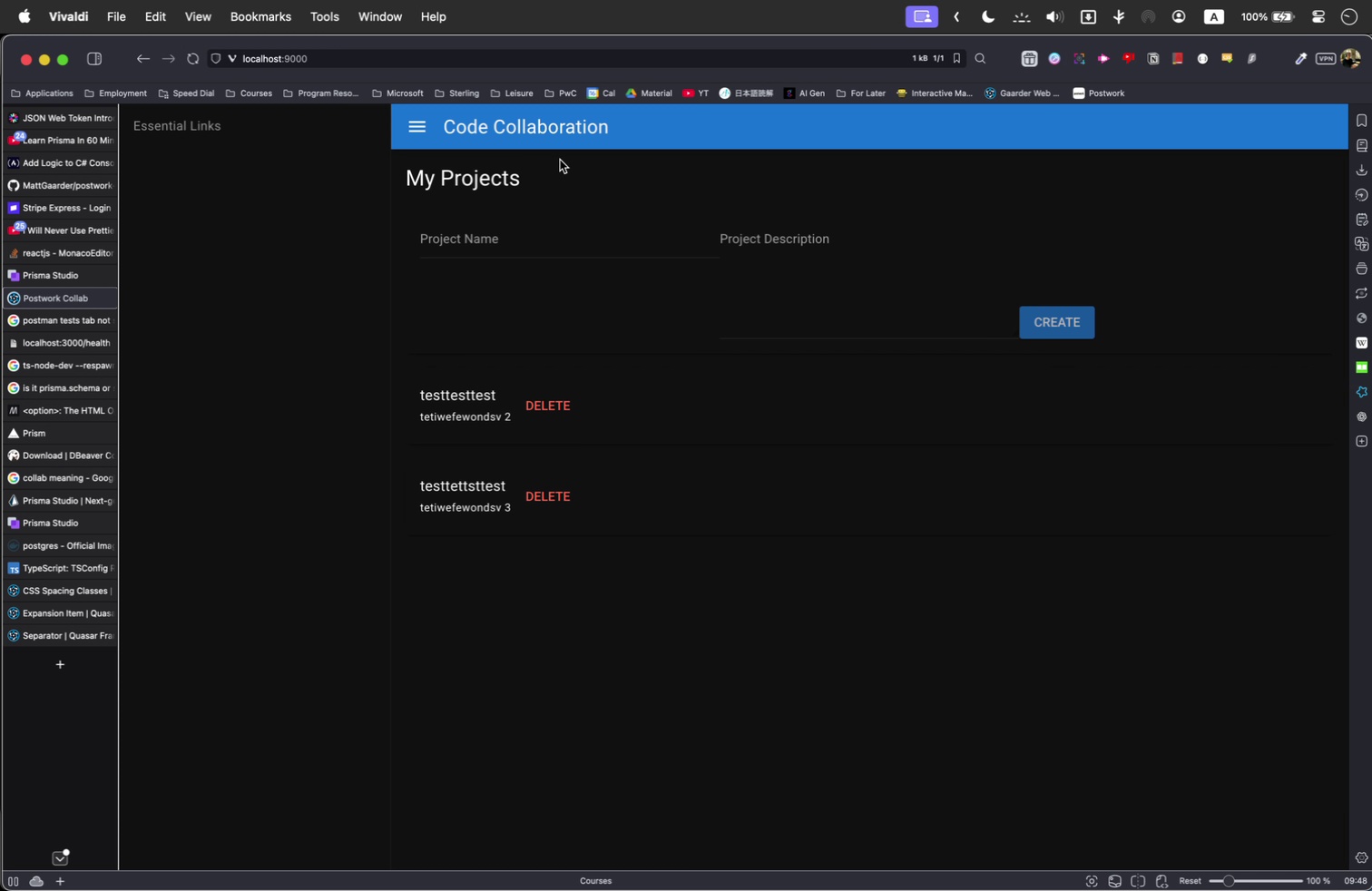 
key(Meta+Tab)
 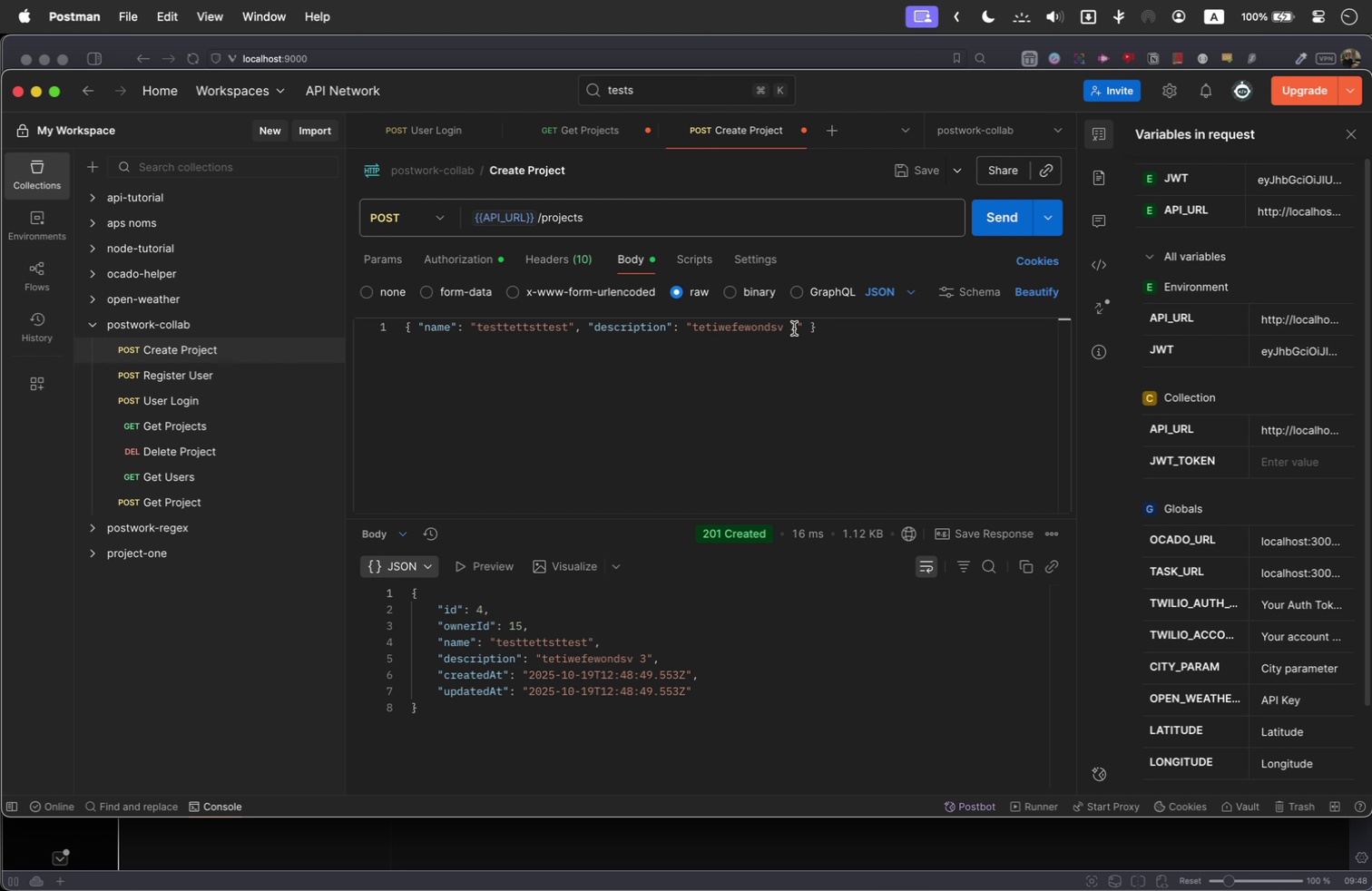 
left_click([796, 326])
 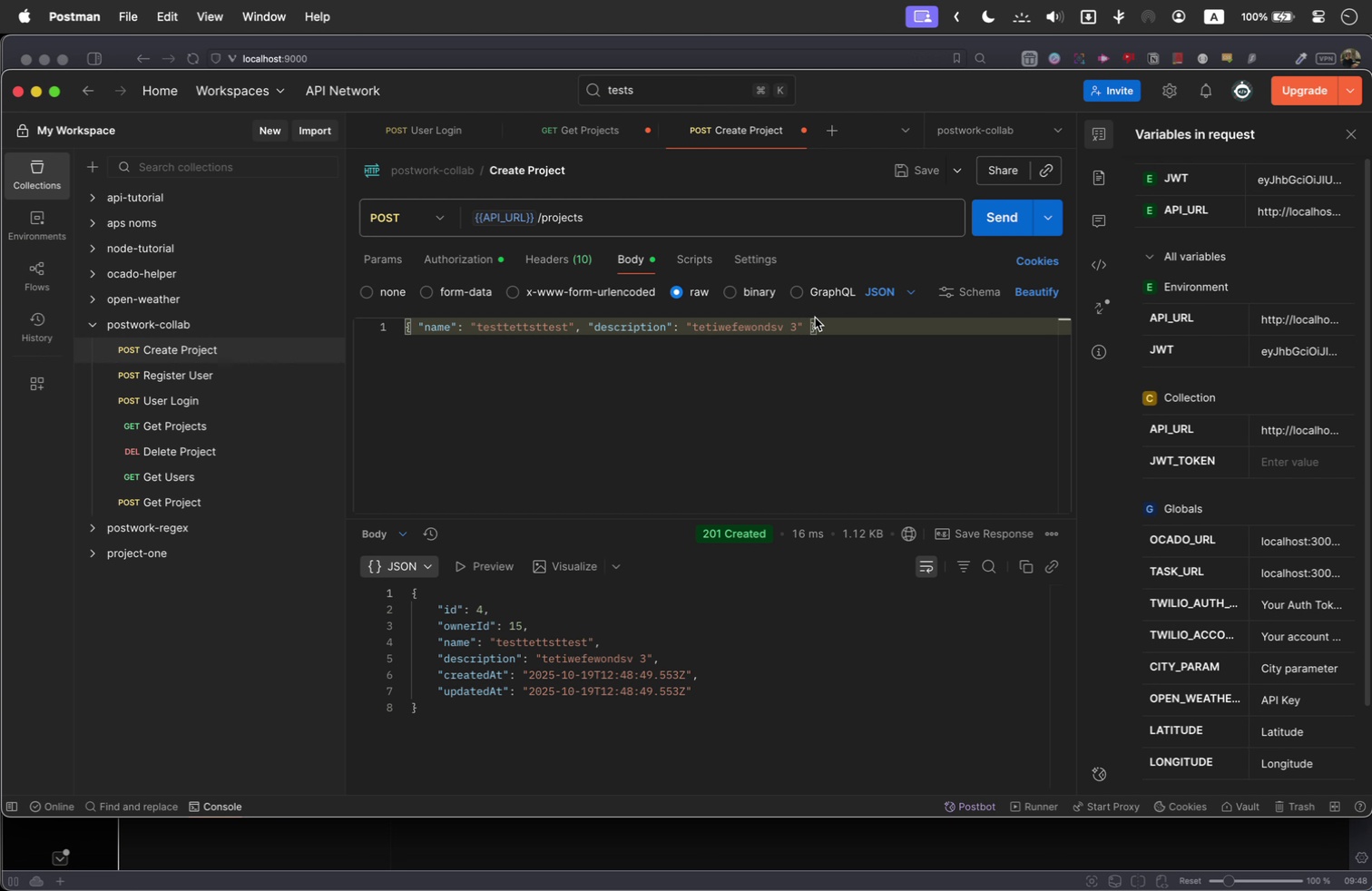 
key(Backspace)
 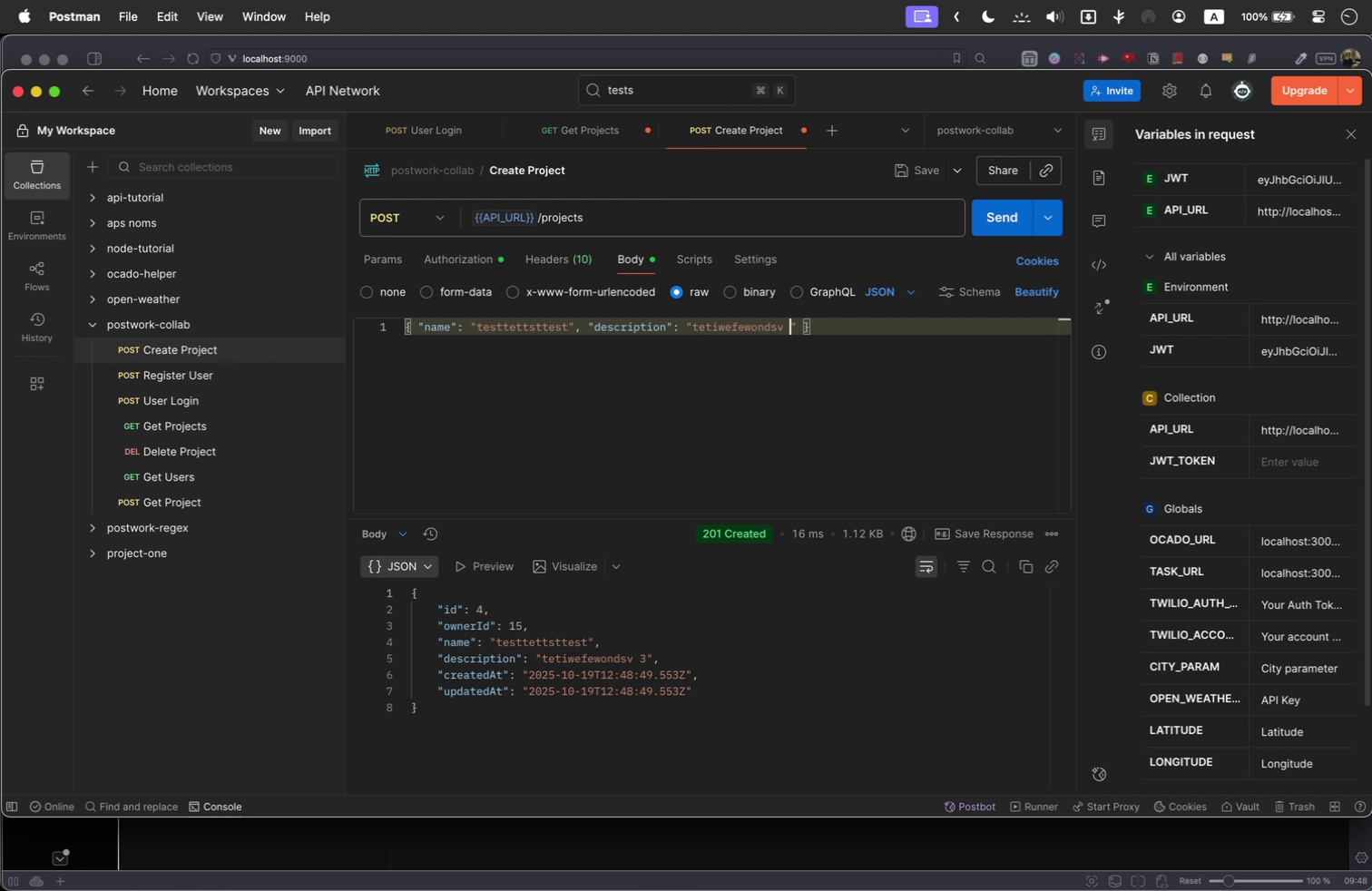 
key(4)
 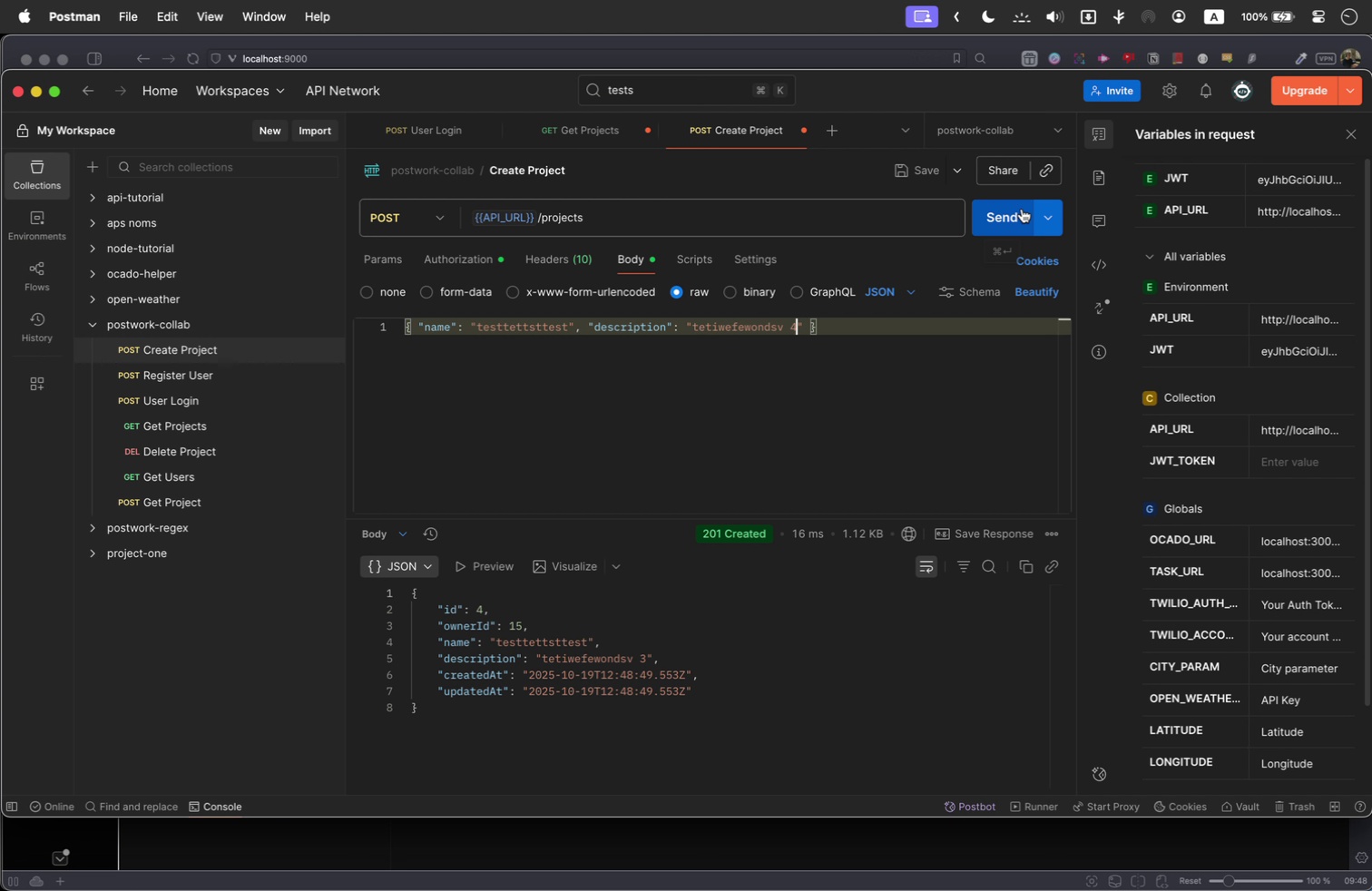 
left_click([1025, 209])
 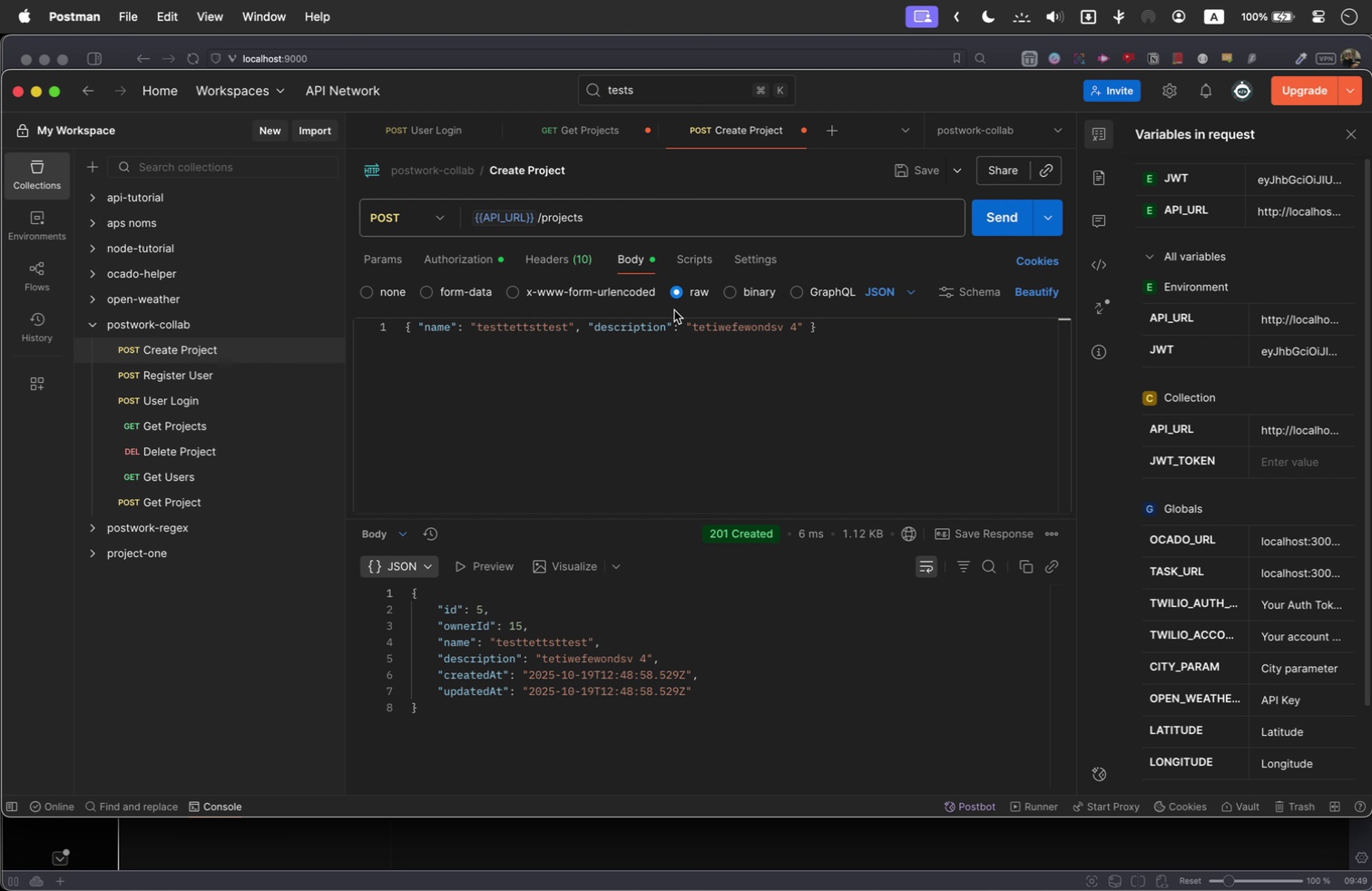 
left_click([270, 846])
 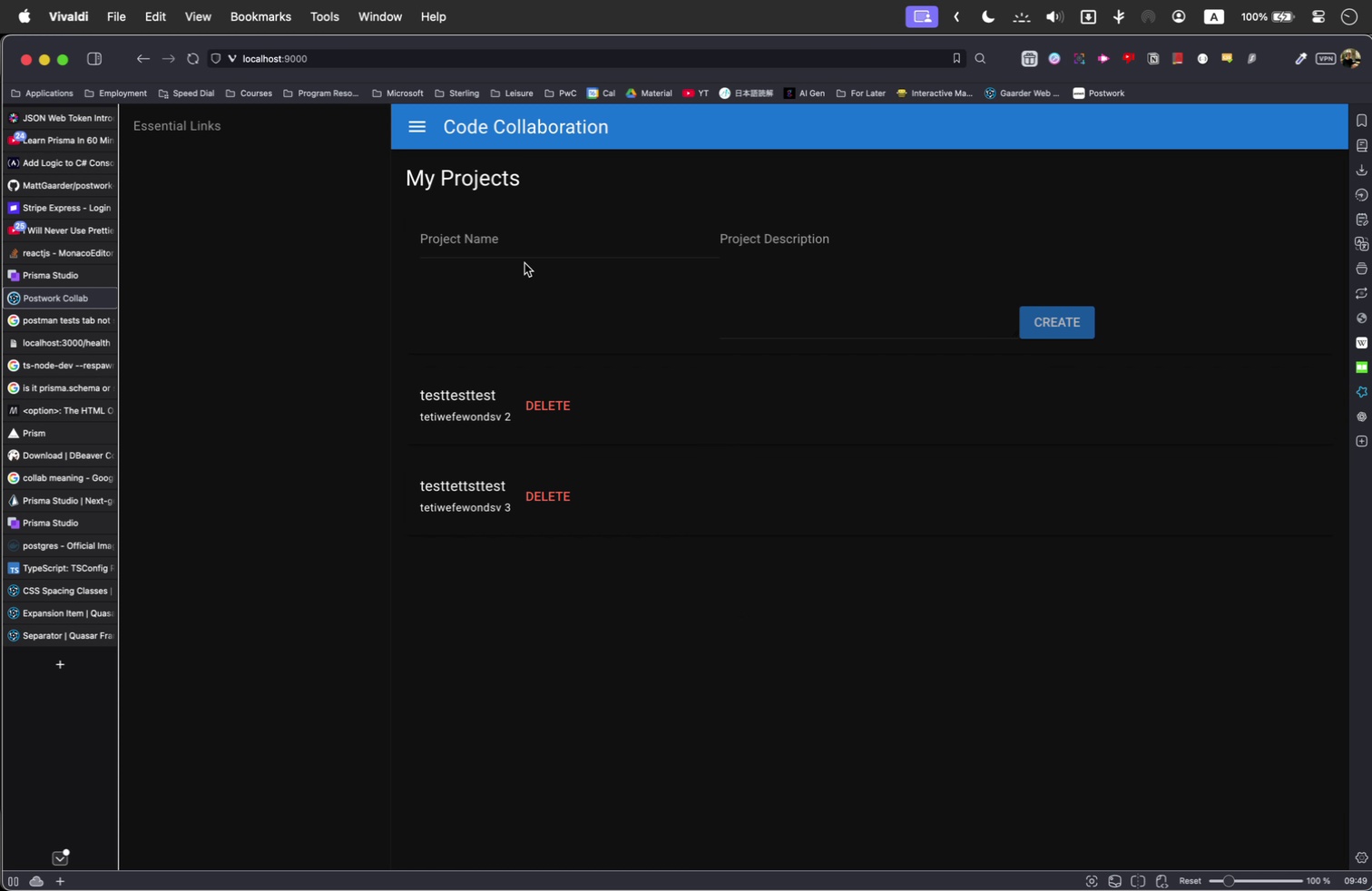 
left_click([524, 248])
 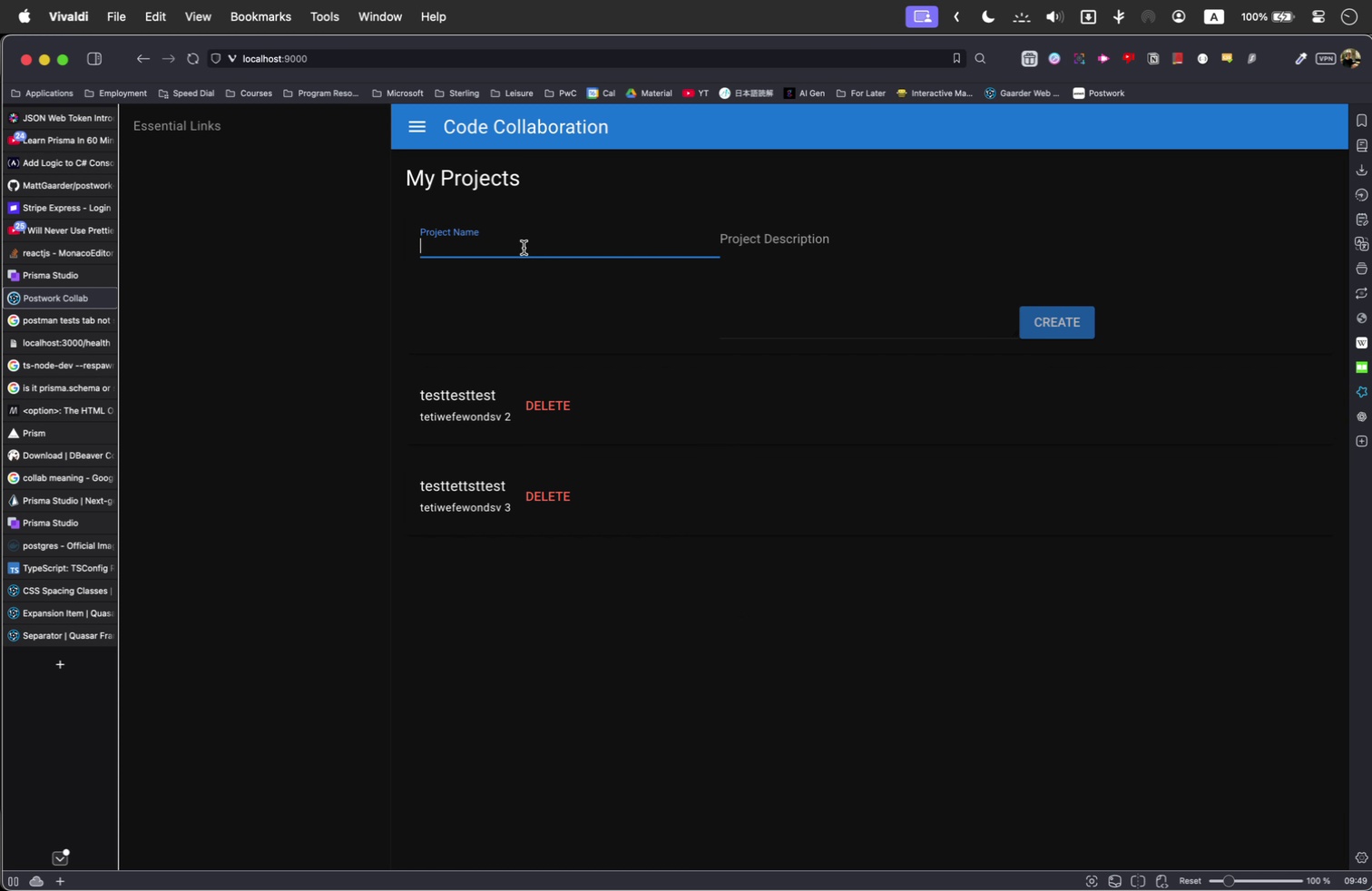 
wait(5.12)
 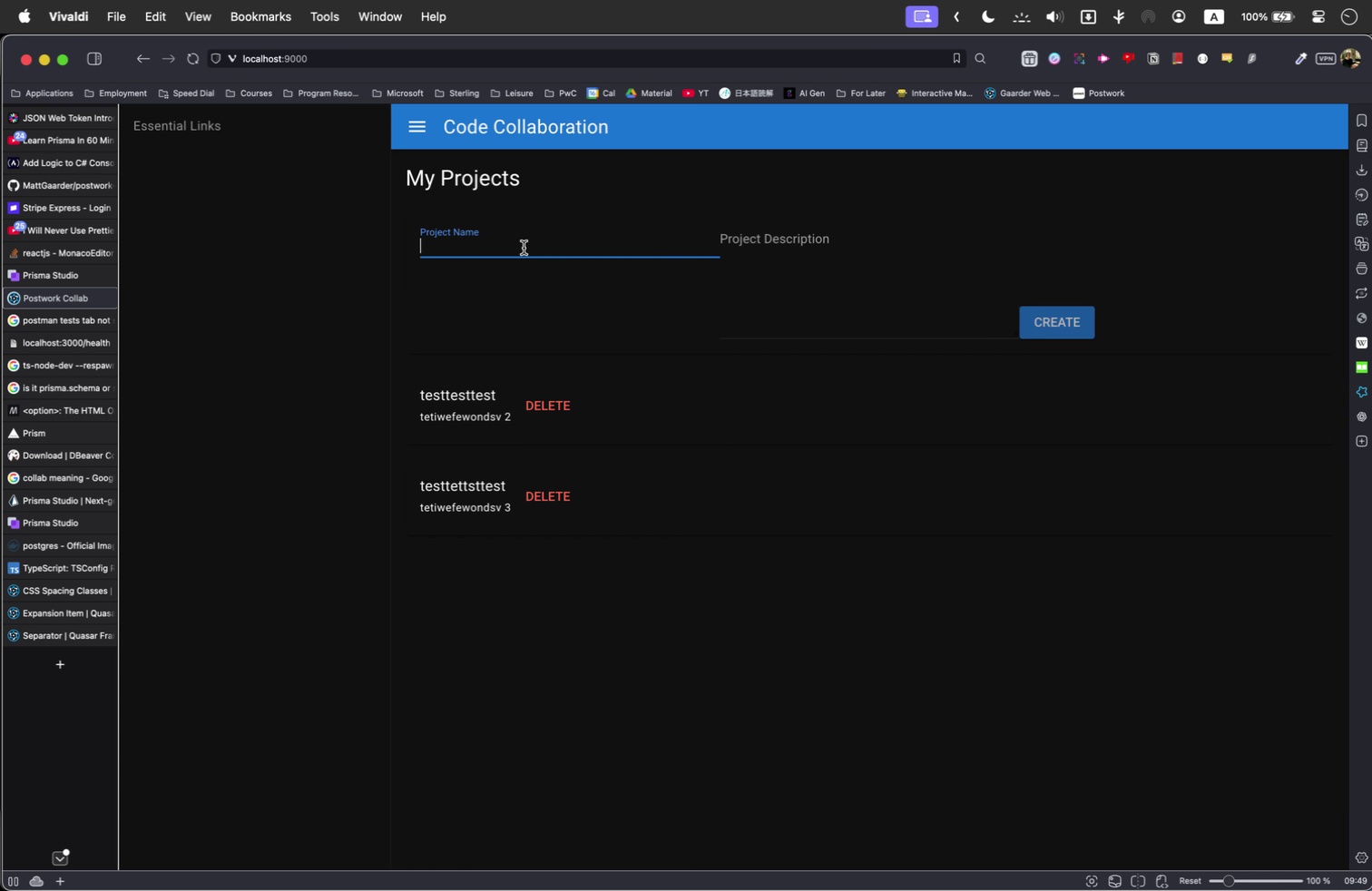 
left_click([643, 474])
 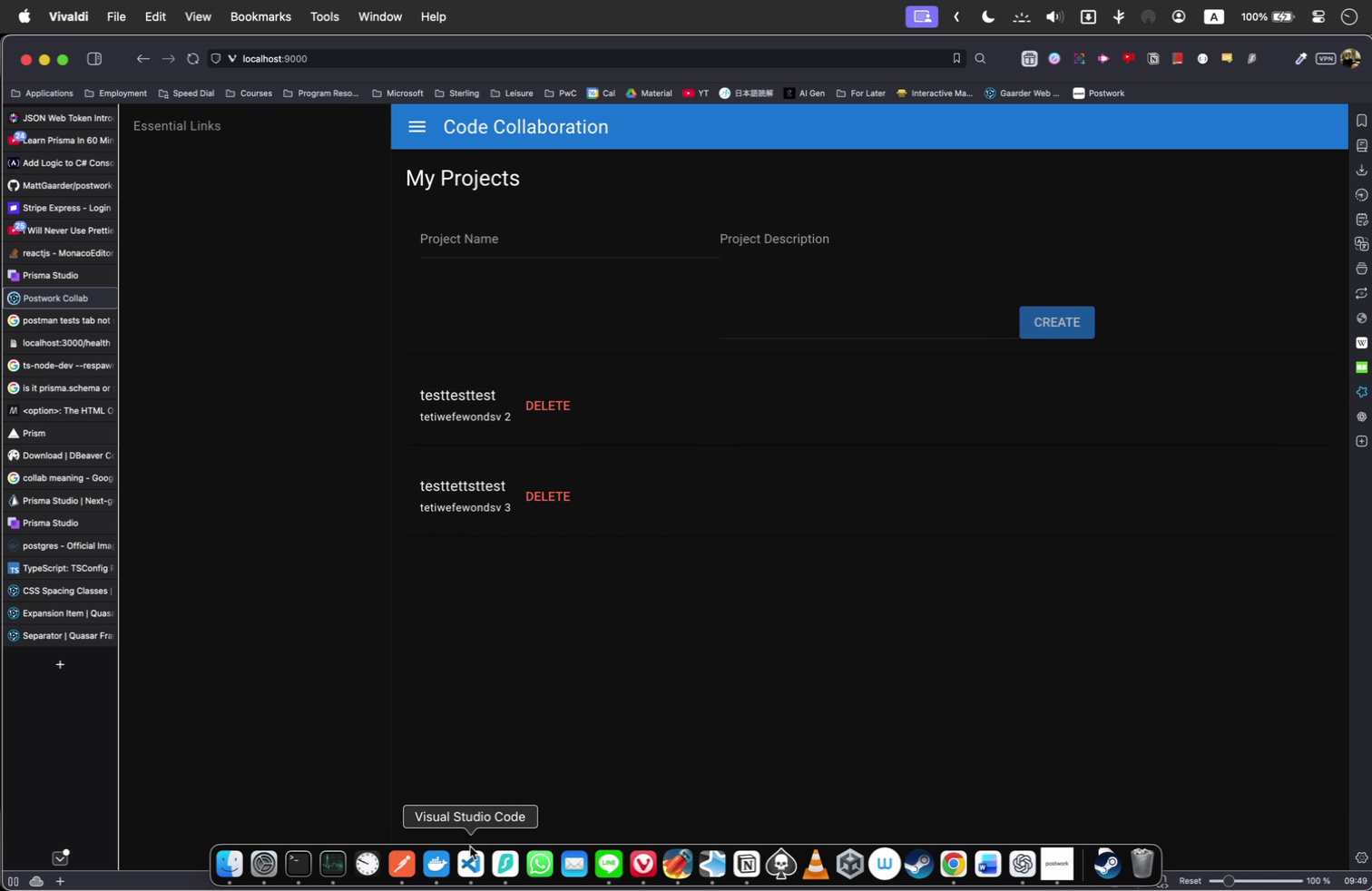 
left_click([470, 846])
 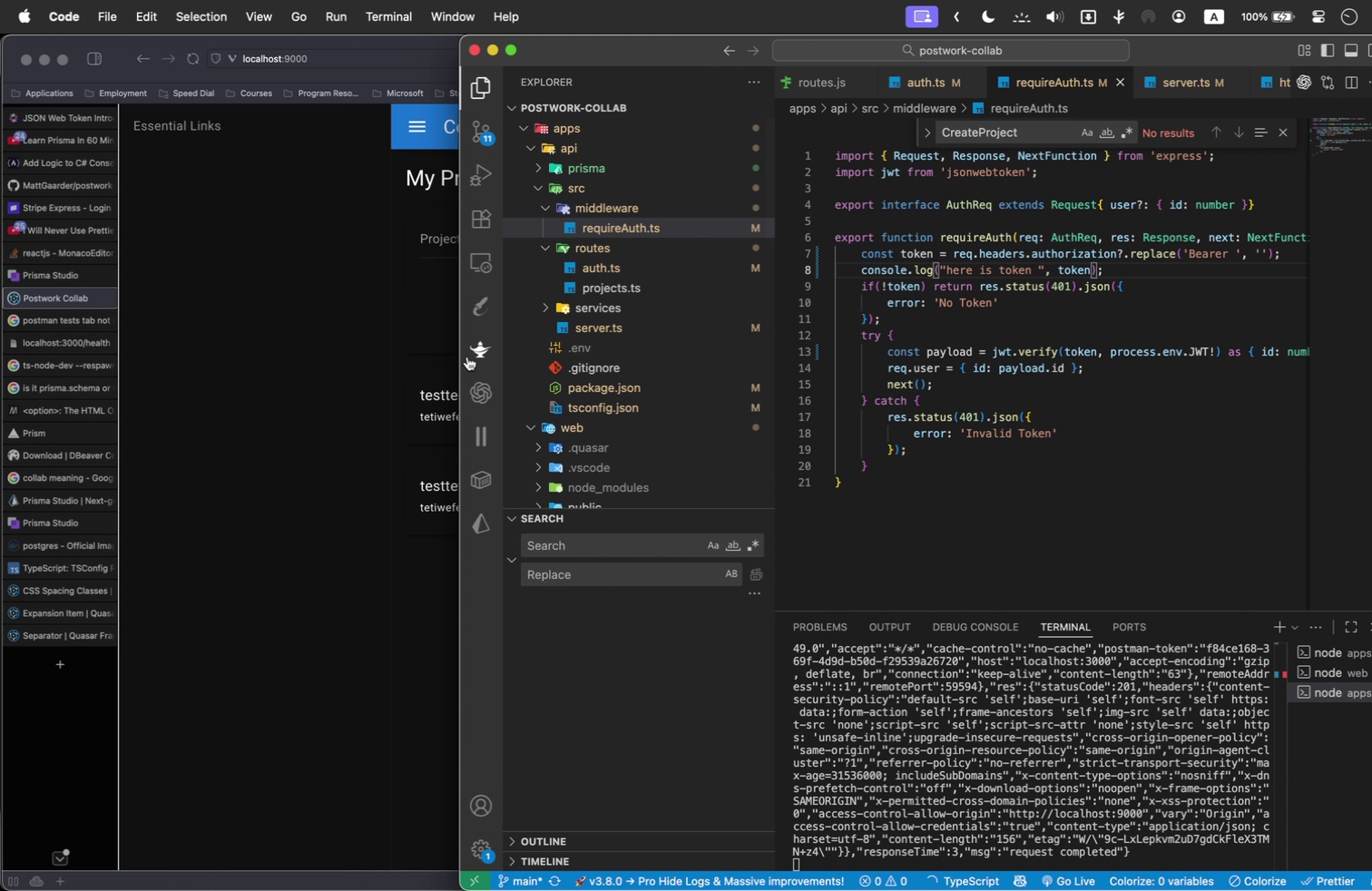 
left_click_drag(start_coordinate=[461, 353], to_coordinate=[25, 272])
 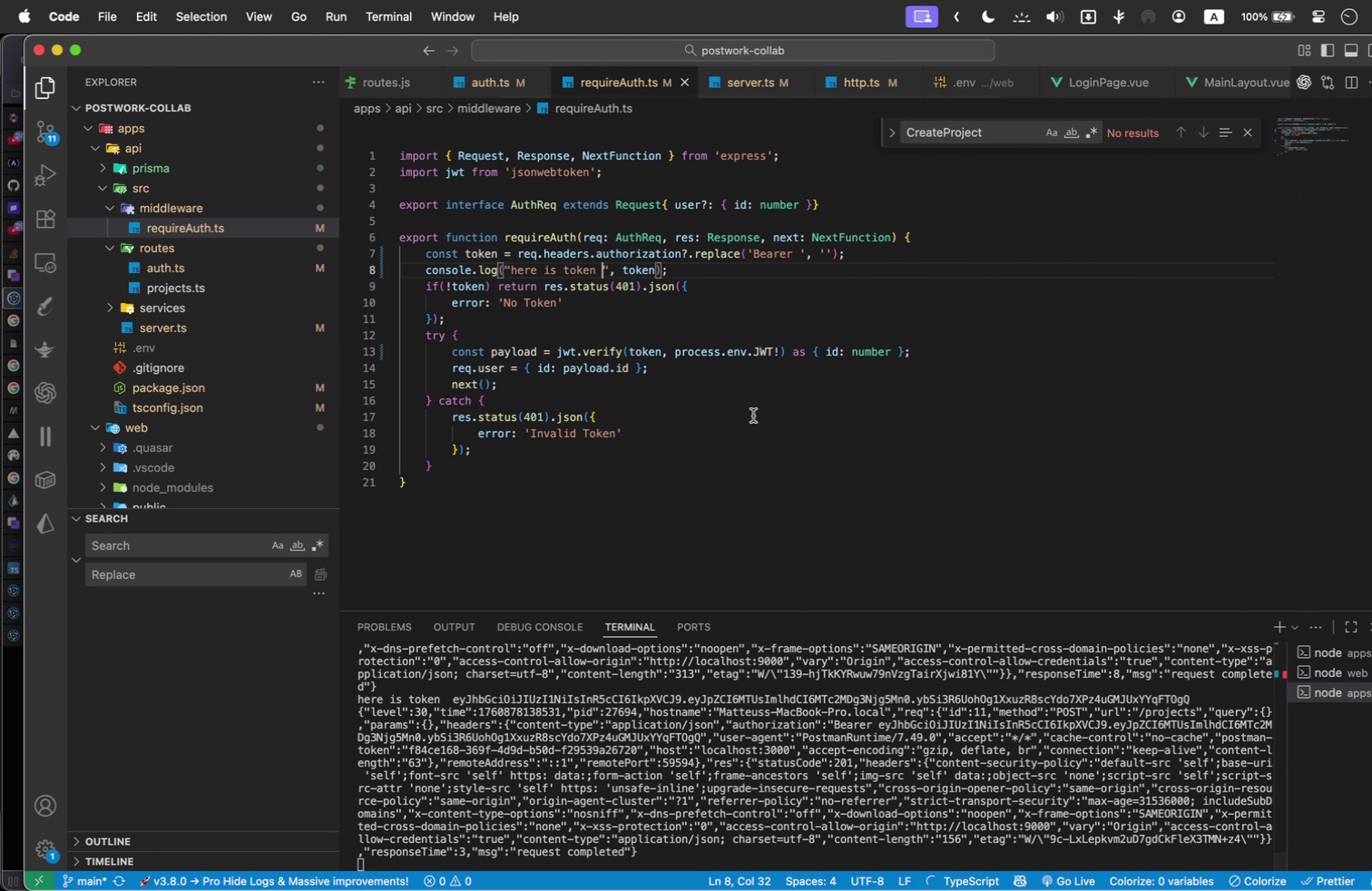 
scroll: coordinate [748, 411], scroll_direction: up, amount: 2.0
 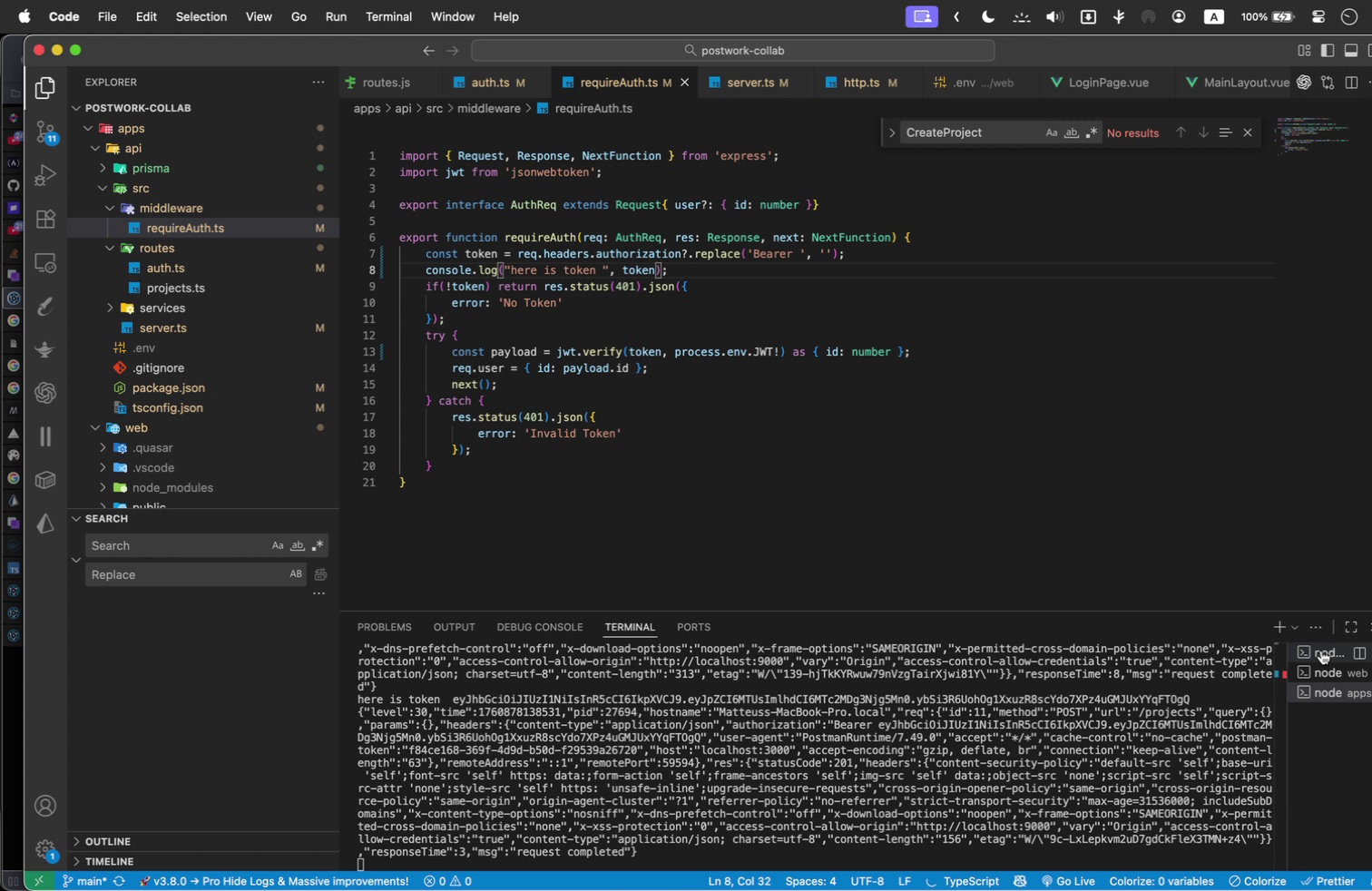 
wait(5.93)
 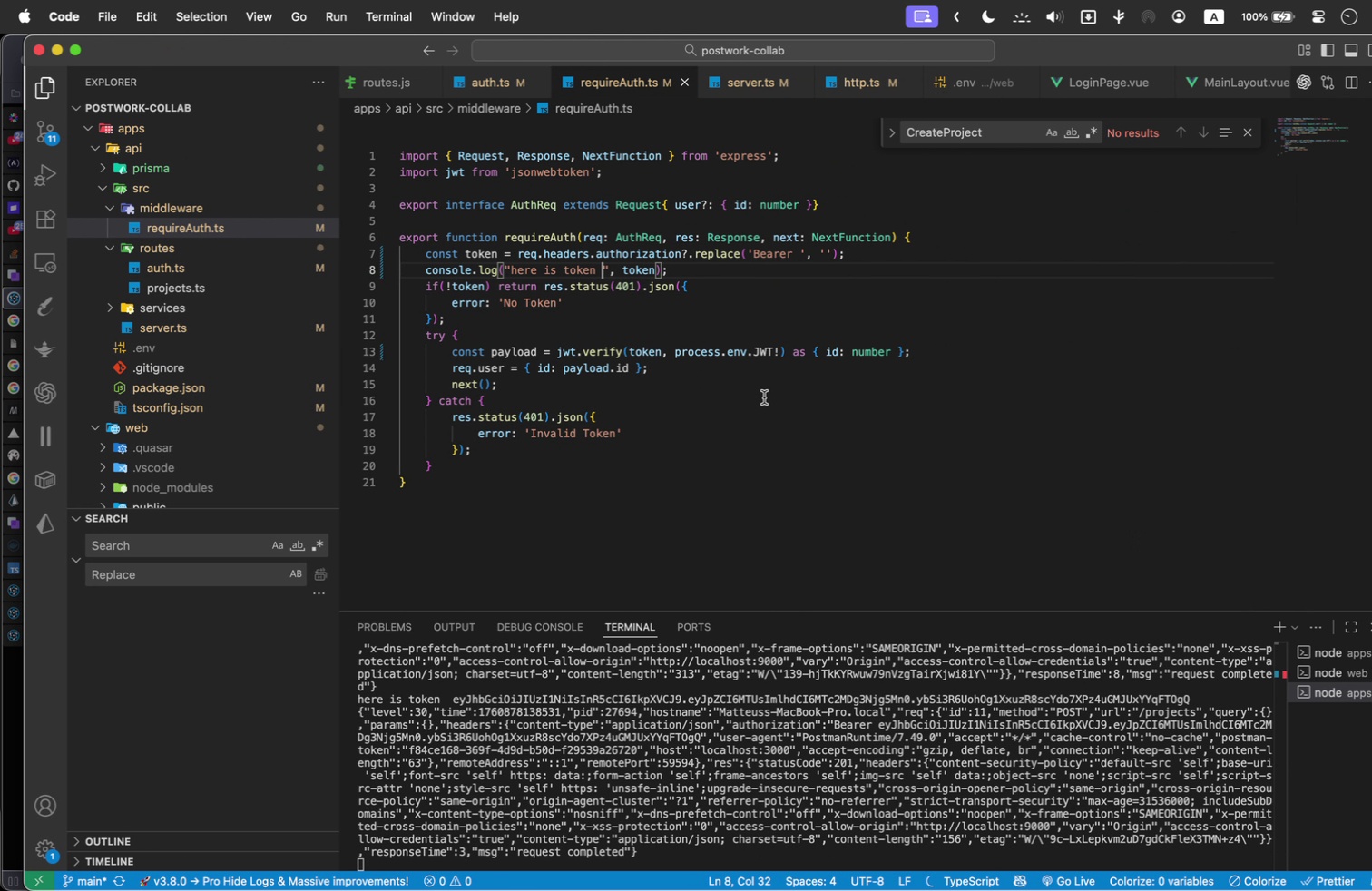 
left_click([1280, 620])
 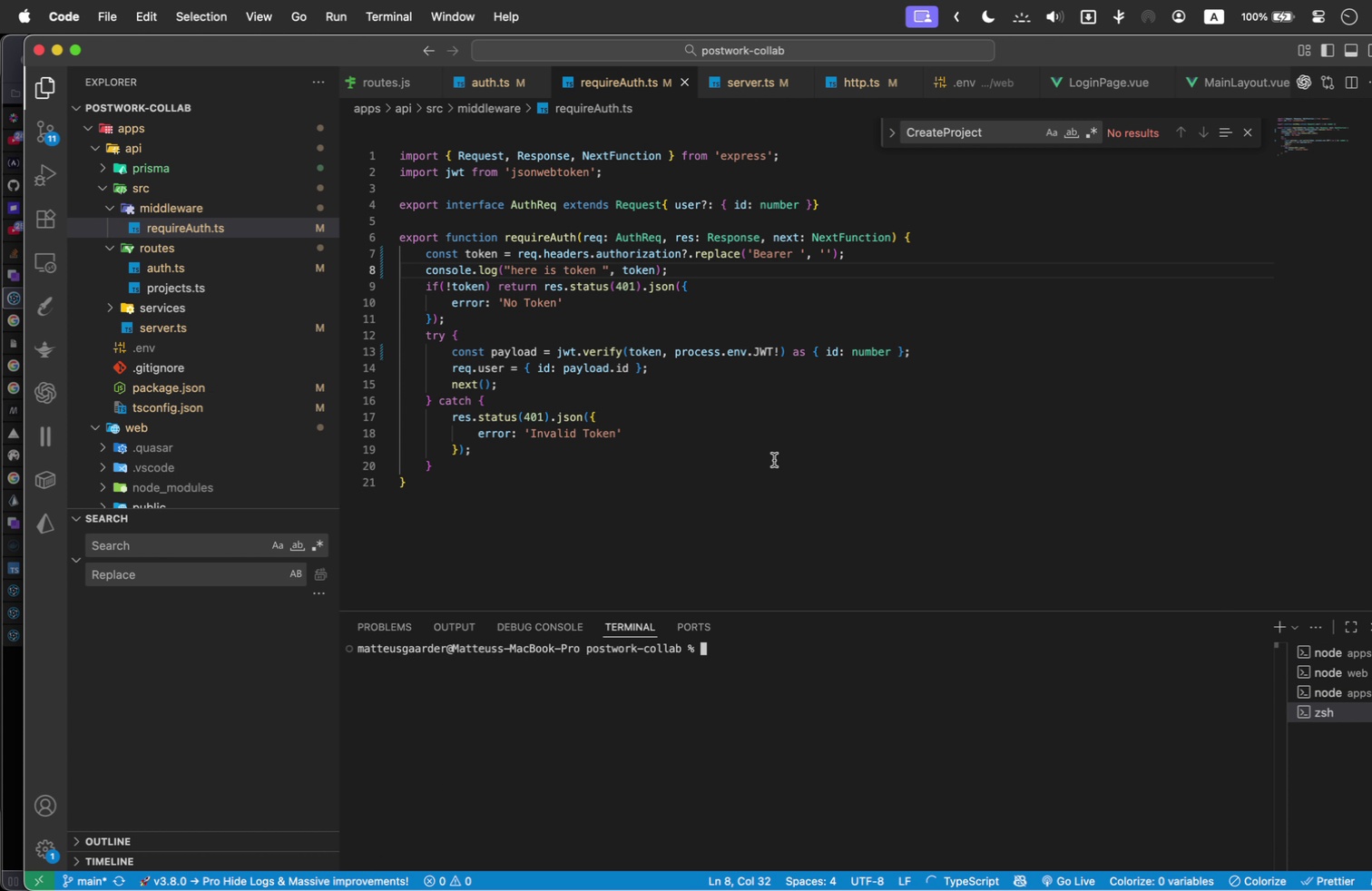 
type(npm -w apps/web/)
key(Backspace)
type( i monaco-editor @monaco-editor/loader socket.io-client)
 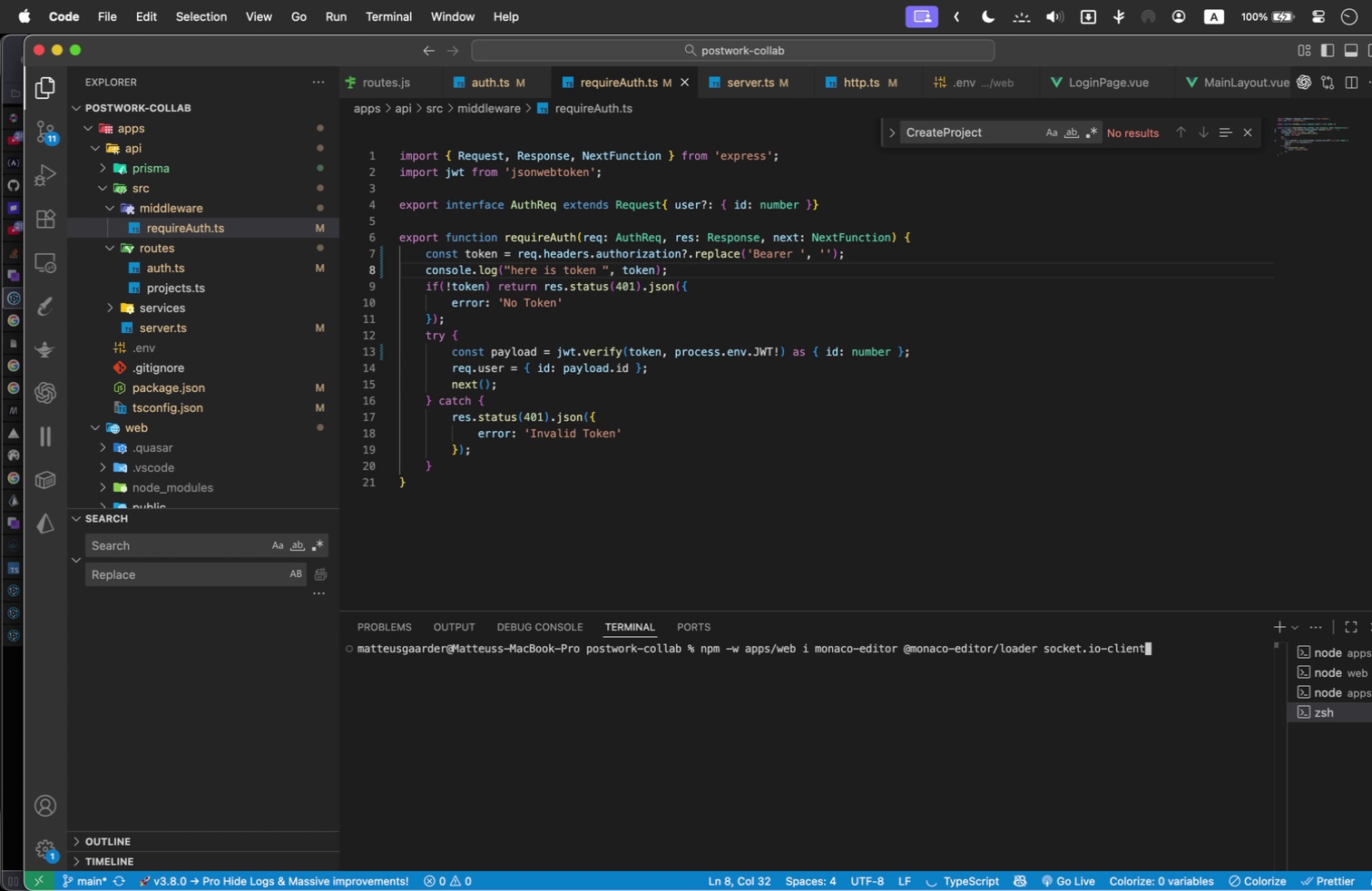 
key(Enter)
 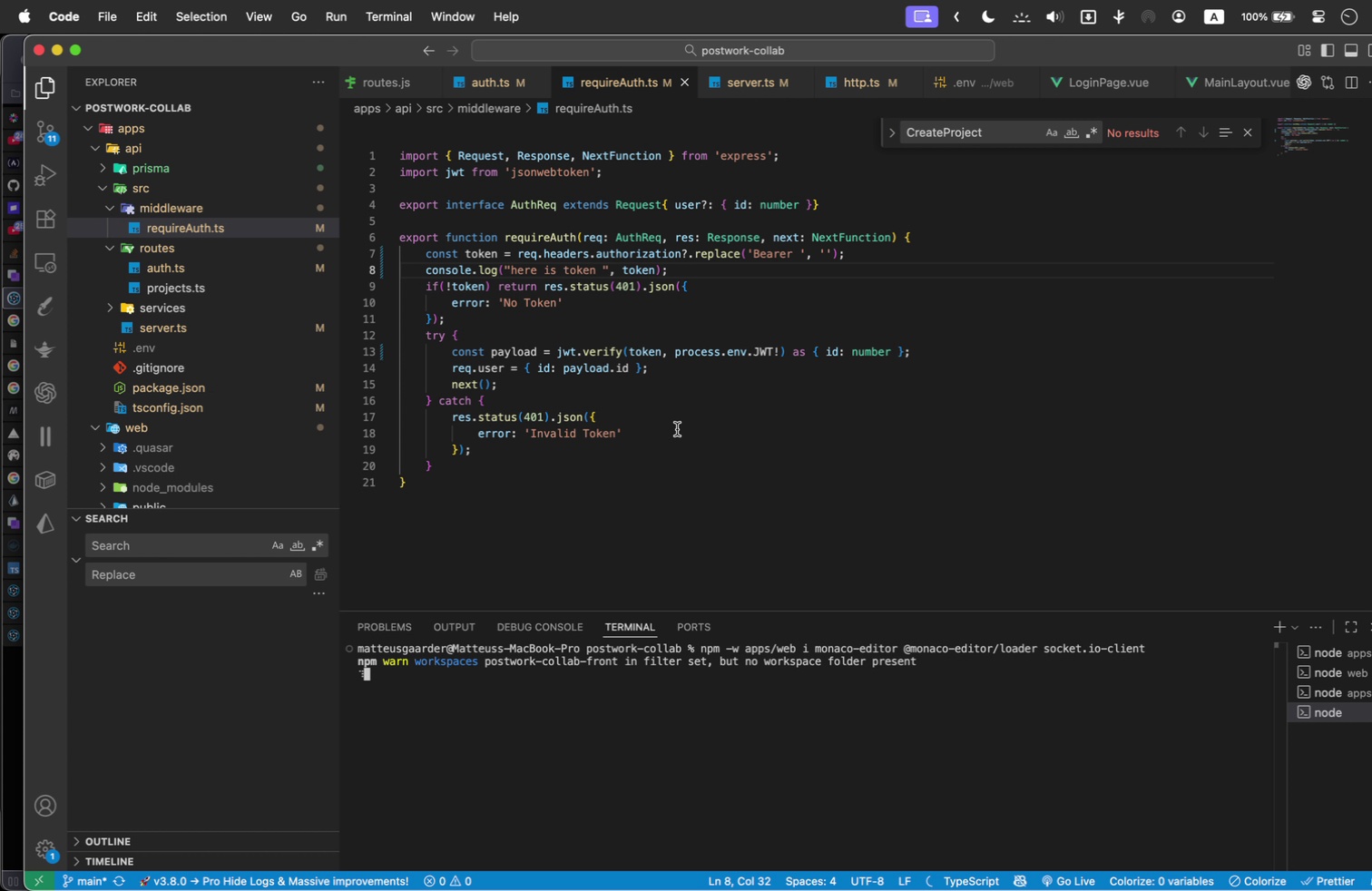 
scroll: coordinate [181, 290], scroll_direction: down, amount: 11.0
 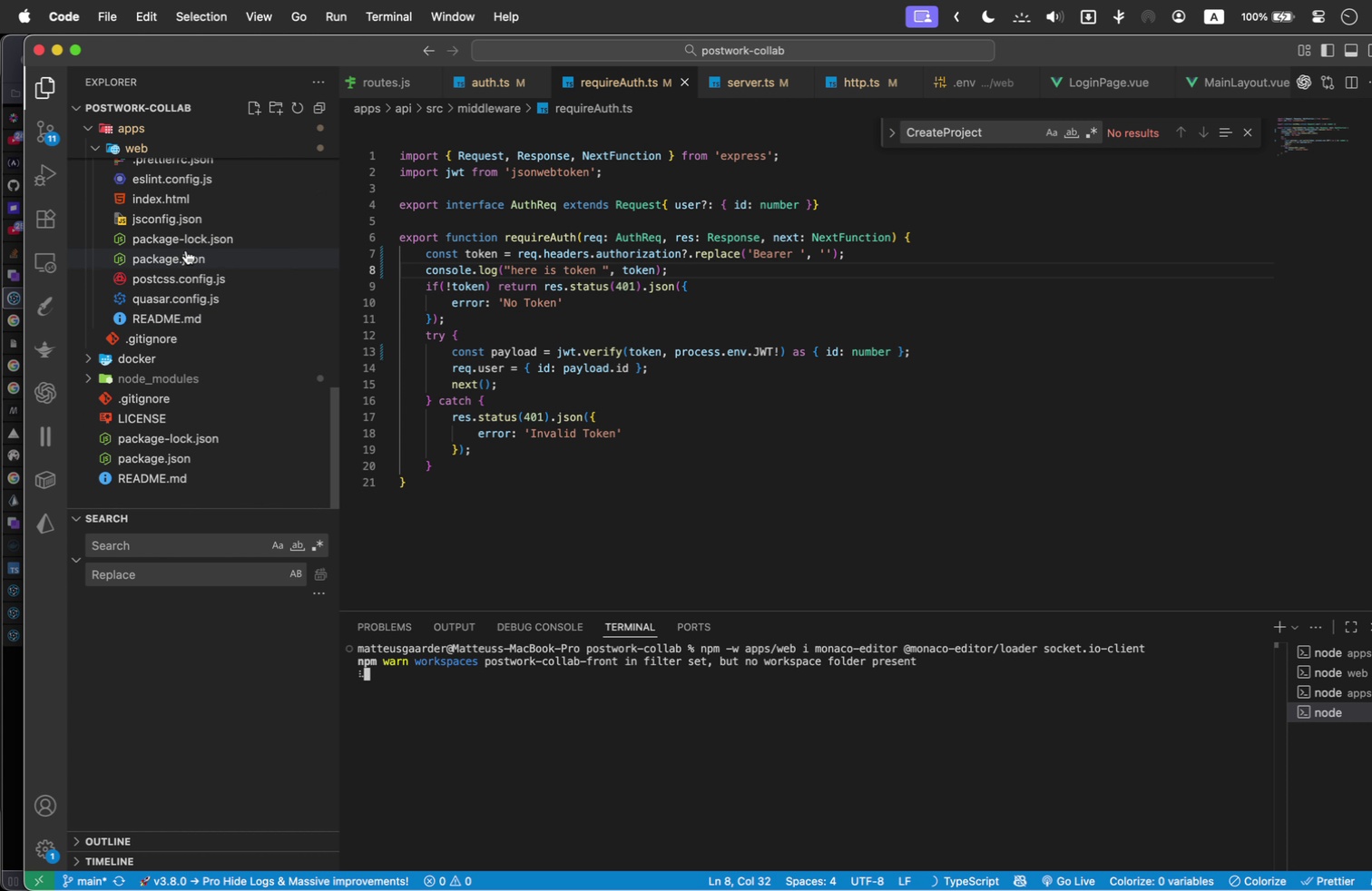 
left_click([186, 250])
 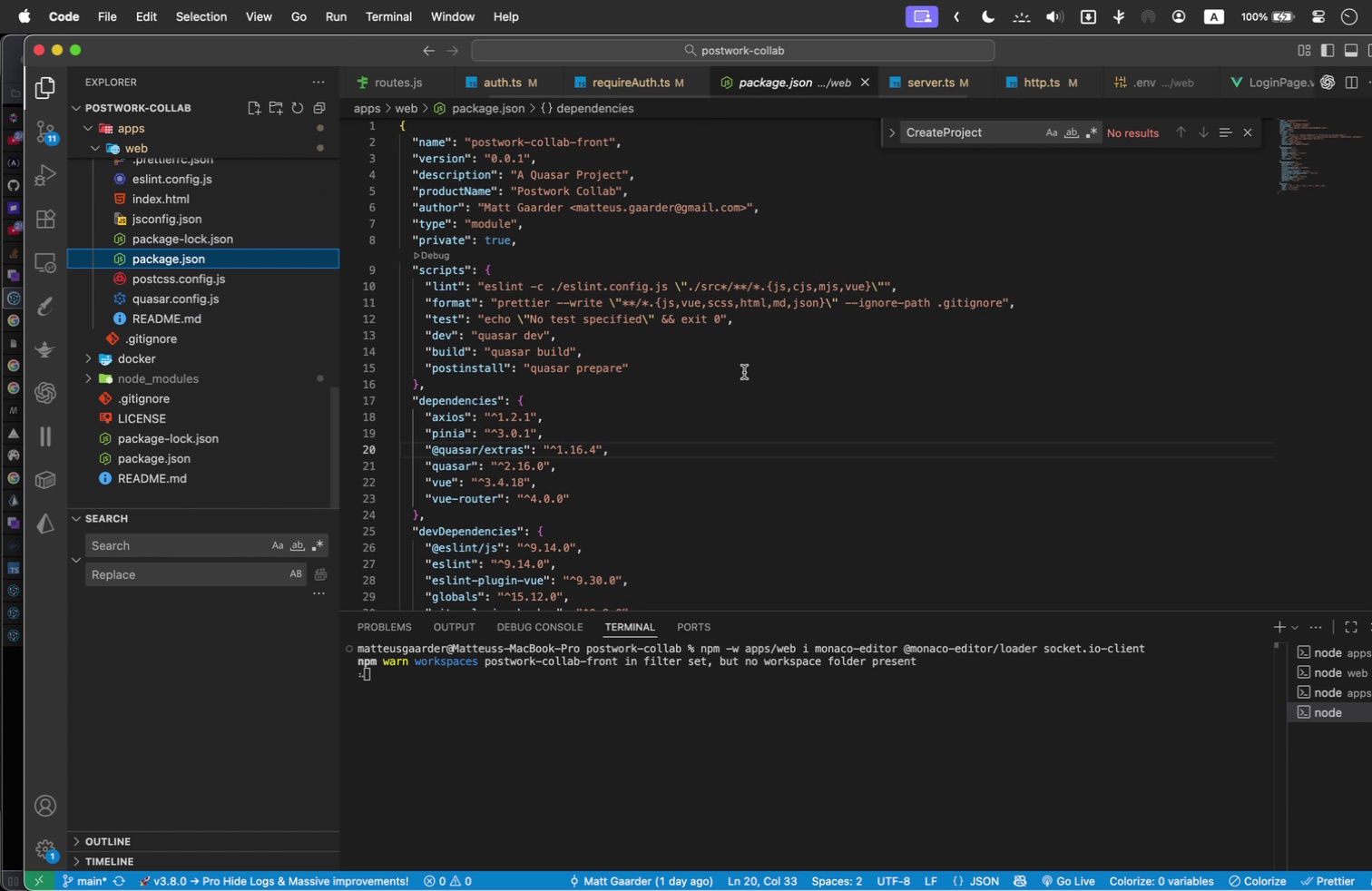 
scroll: coordinate [744, 372], scroll_direction: down, amount: 1.0
 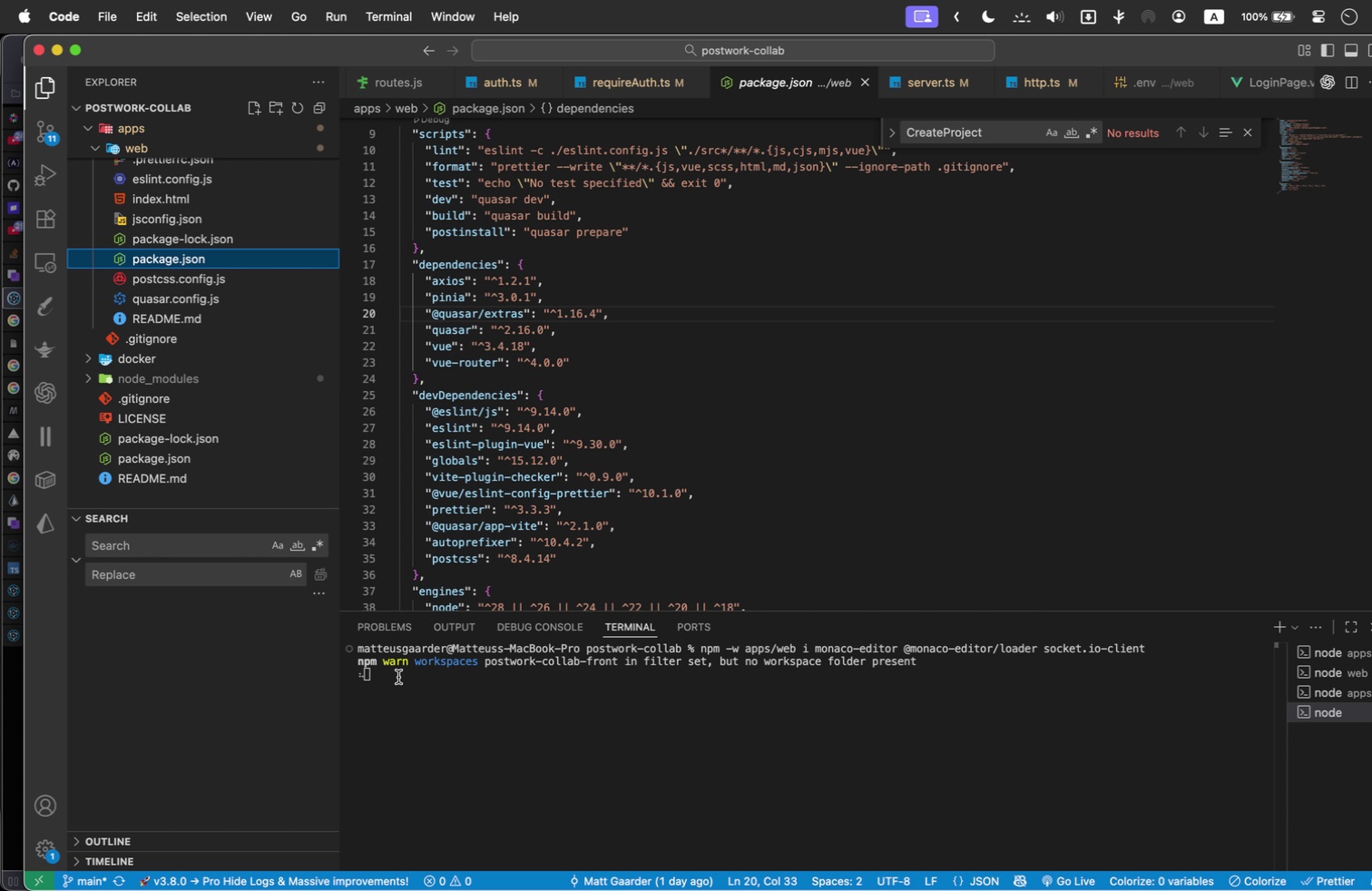 
wait(17.89)
 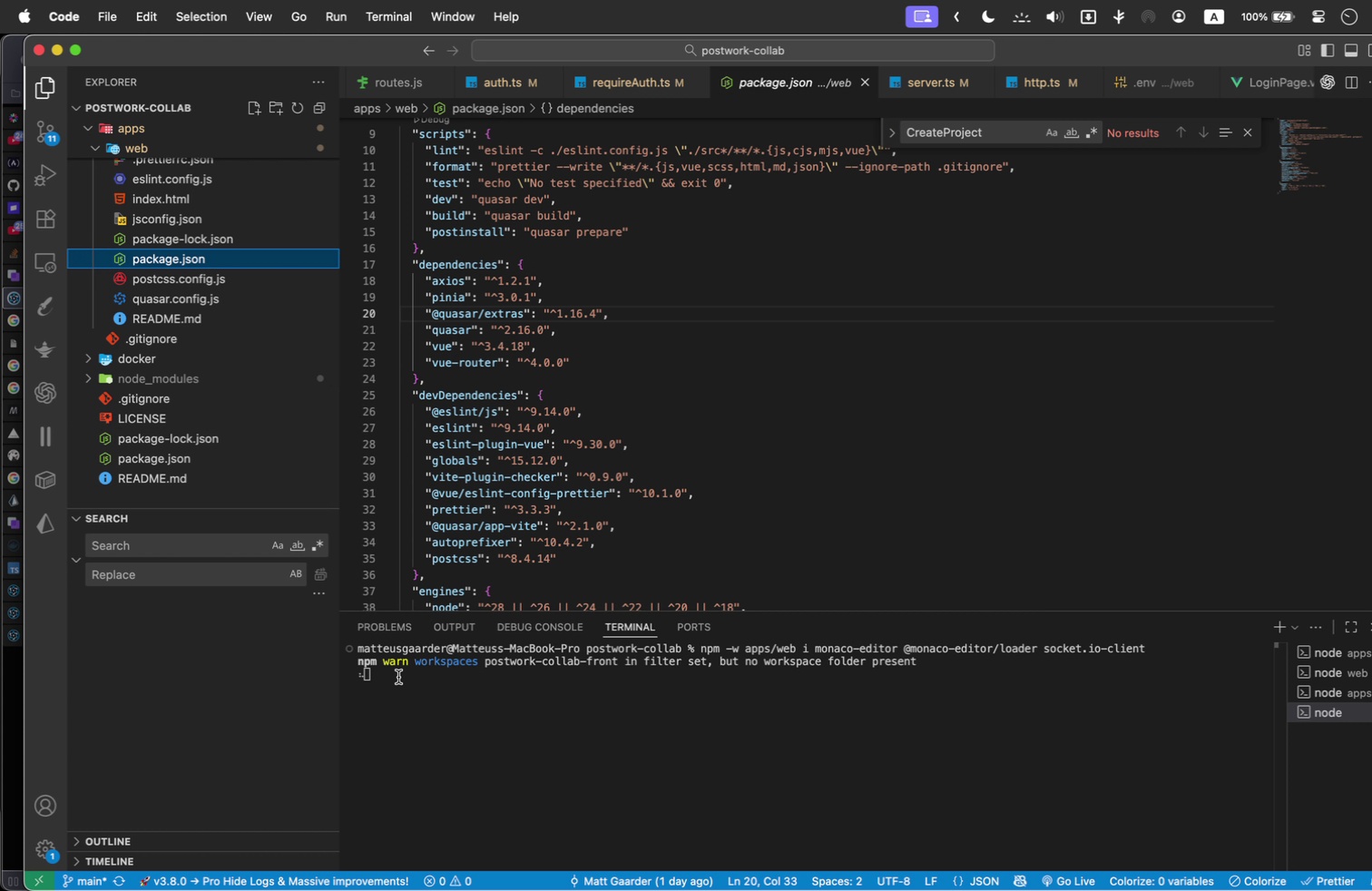 
left_click([881, 682])
 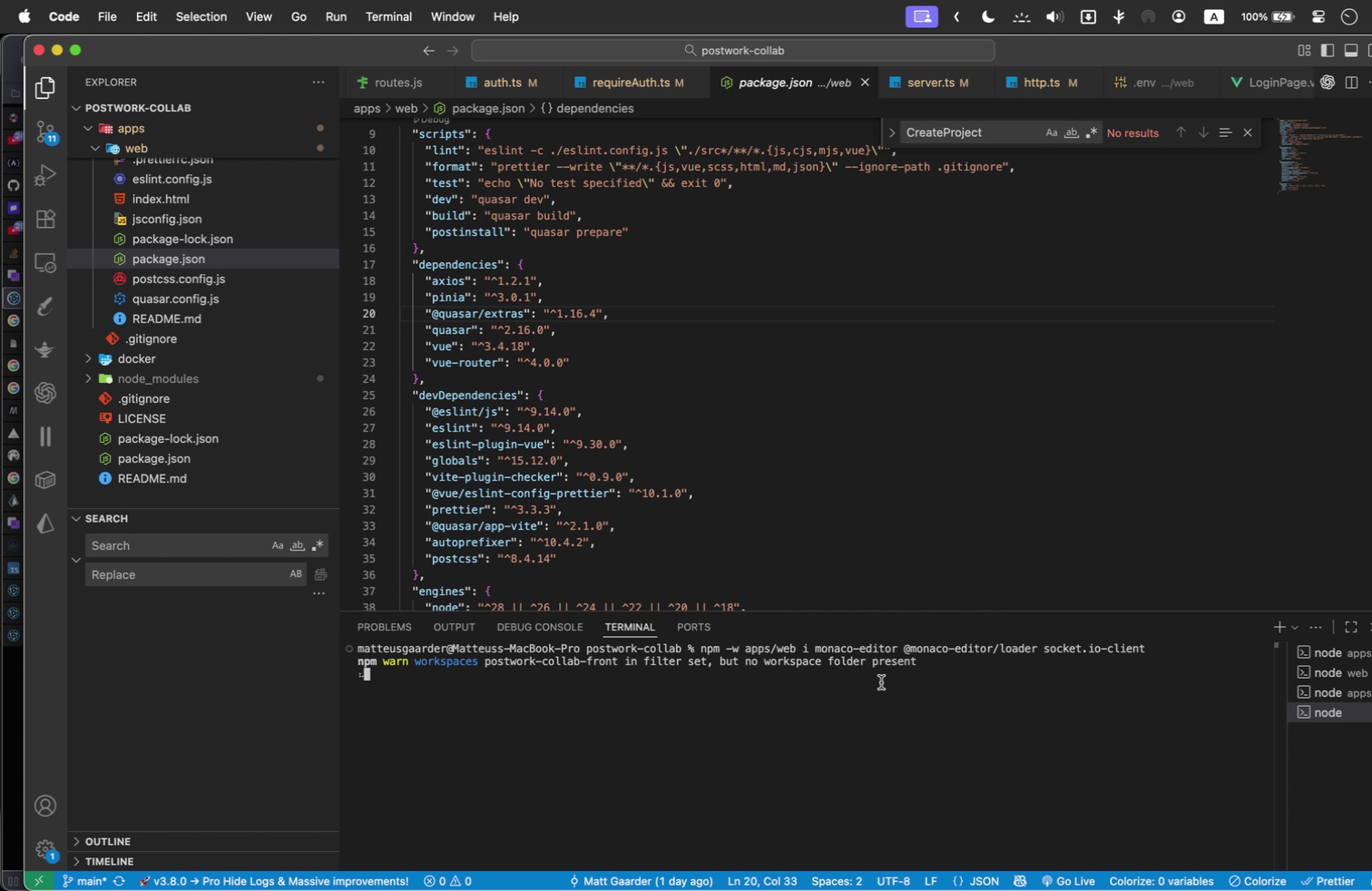 
key(Control+C)
 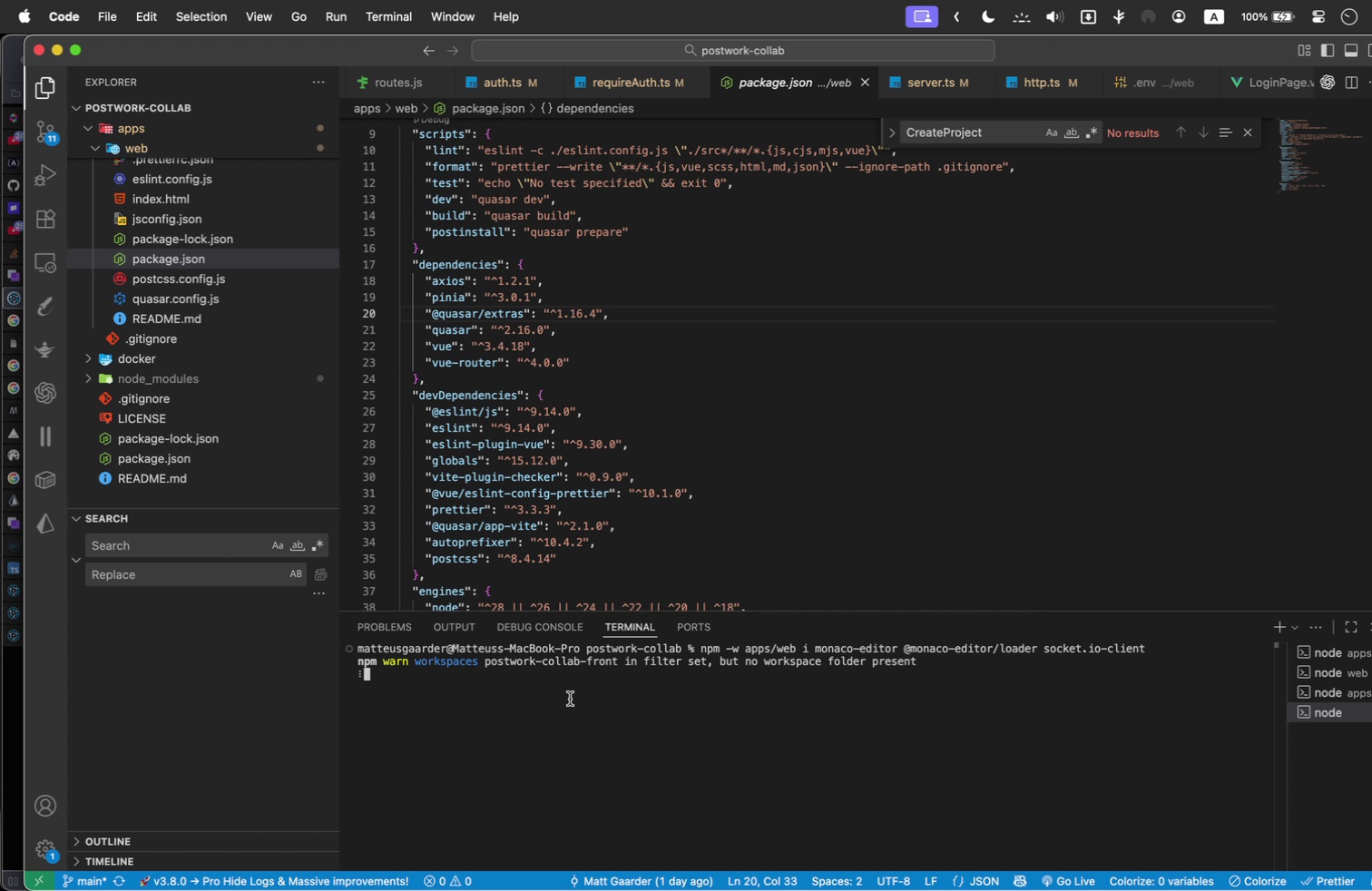 
left_click([570, 699])
 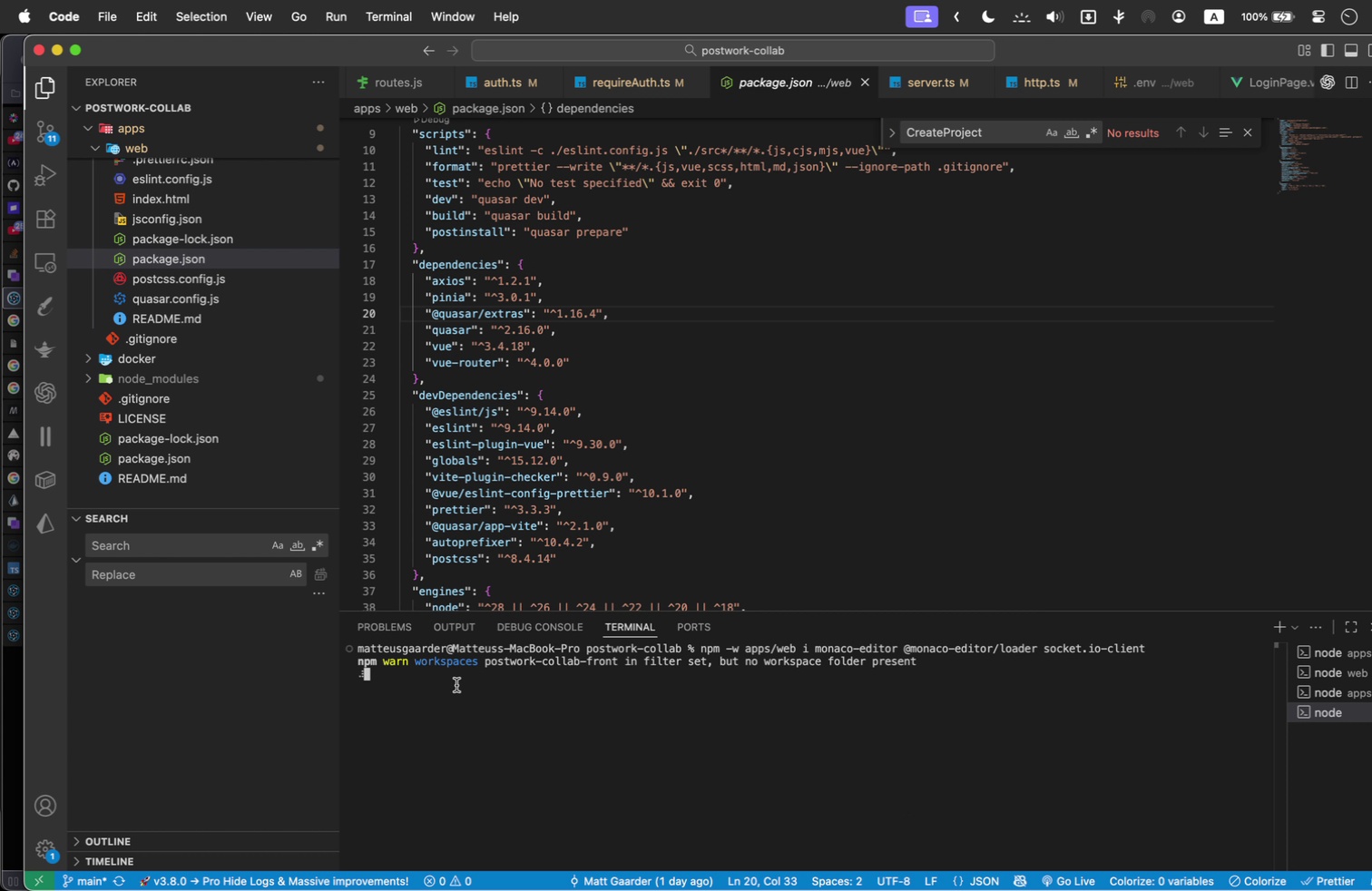 
left_click_drag(start_coordinate=[456, 685], to_coordinate=[347, 650])
 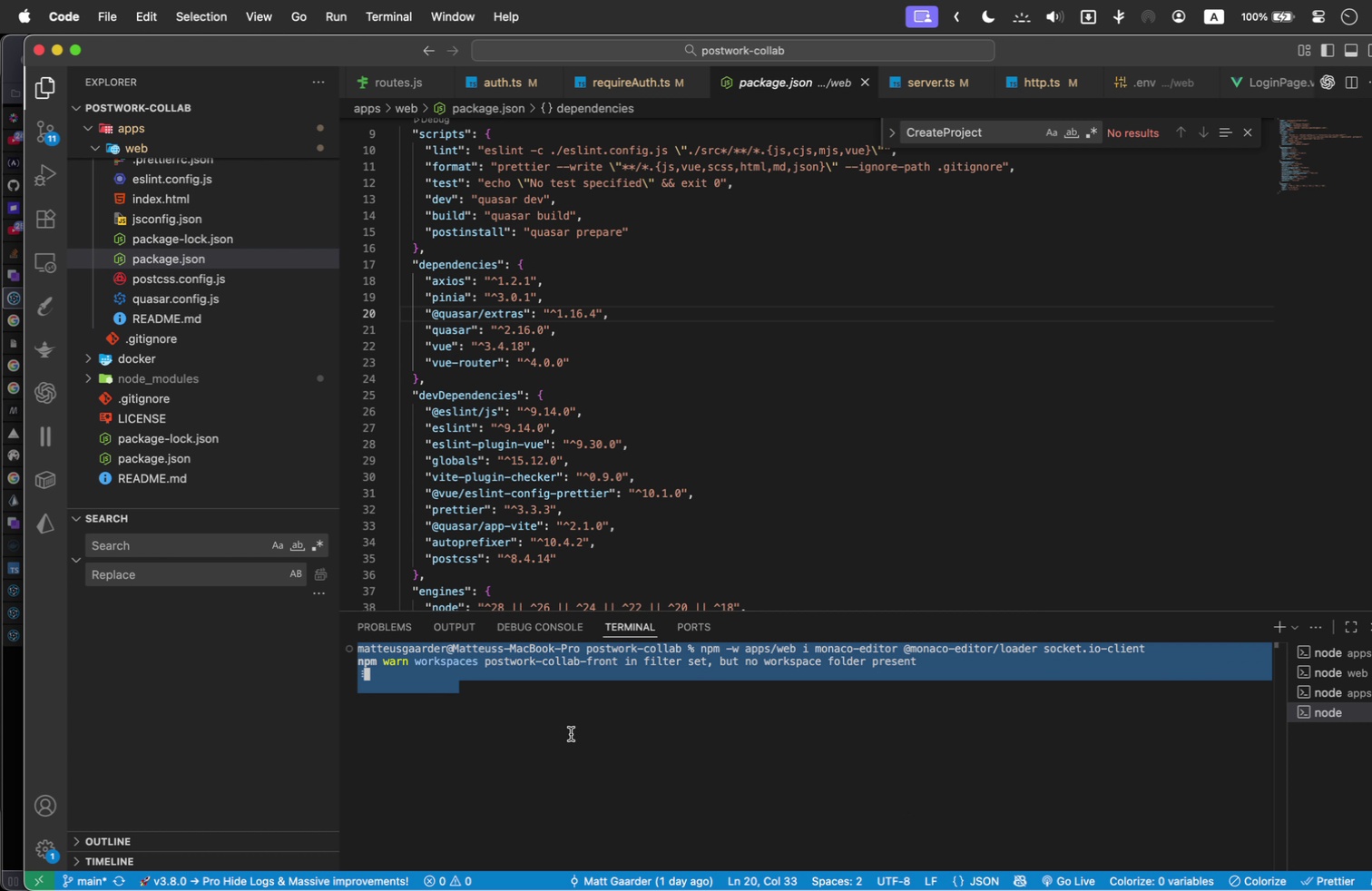 
triple_click([571, 734])
 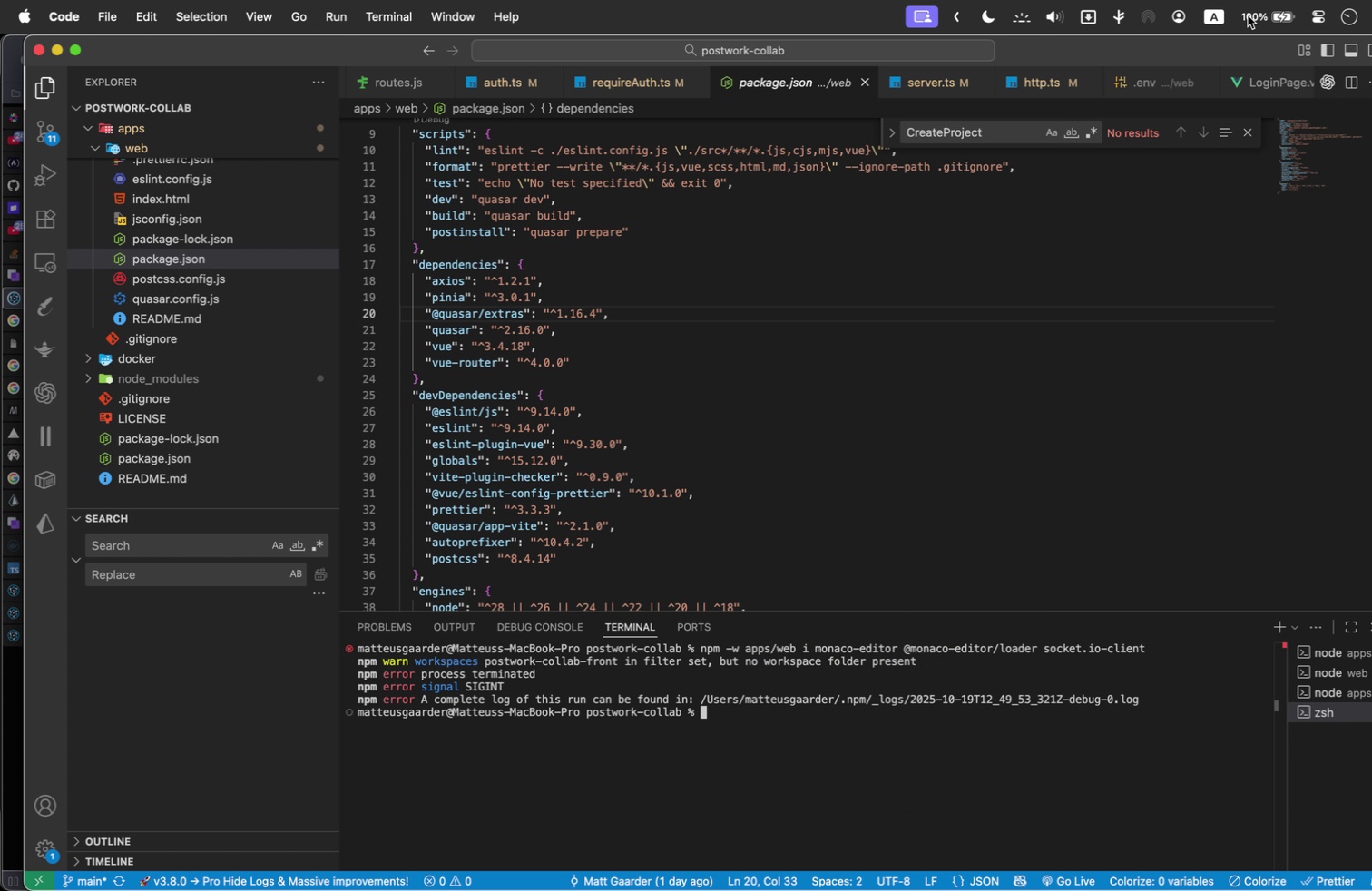 
left_click([1318, 2])
 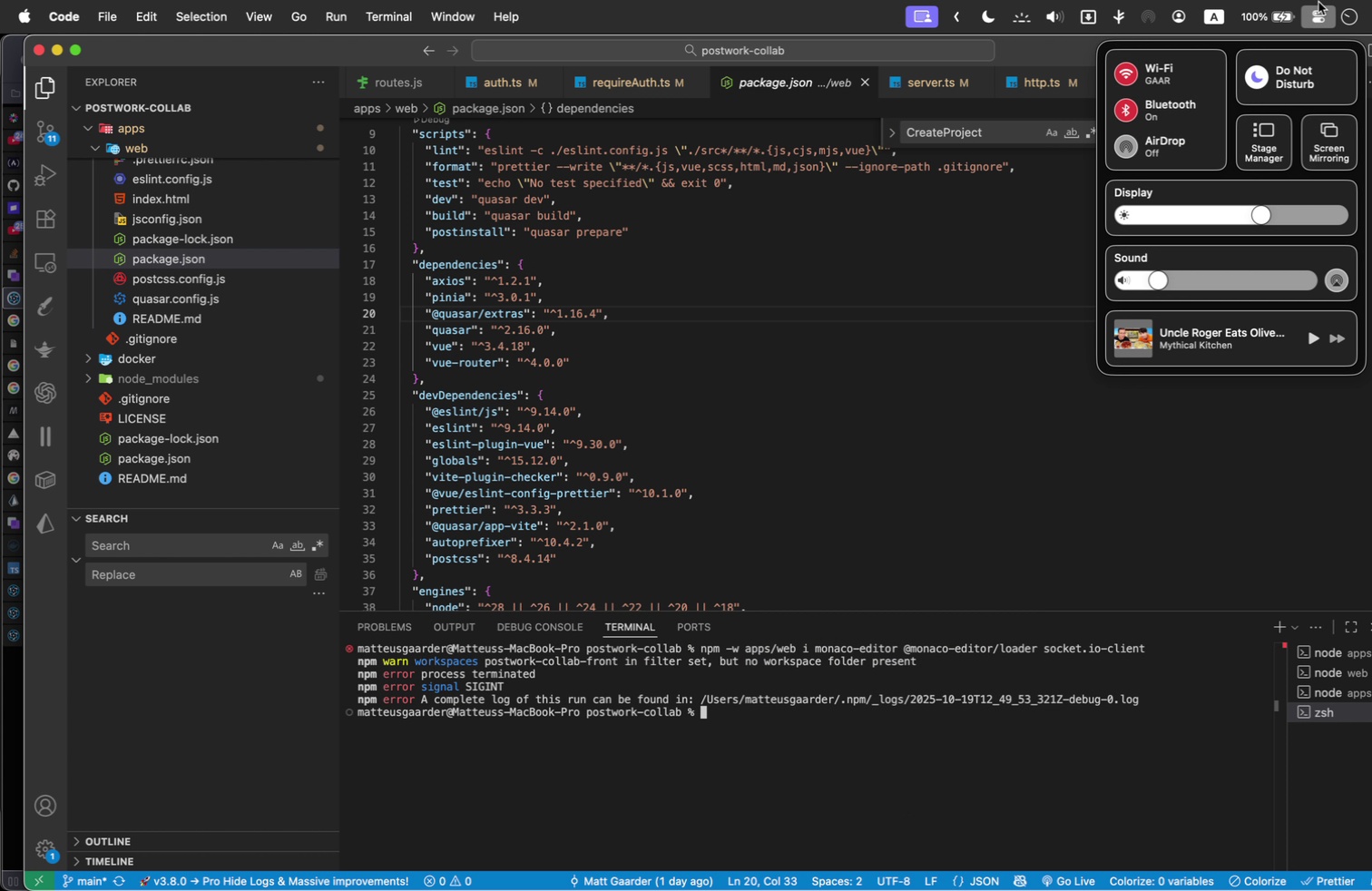 
double_click([1318, 2])
 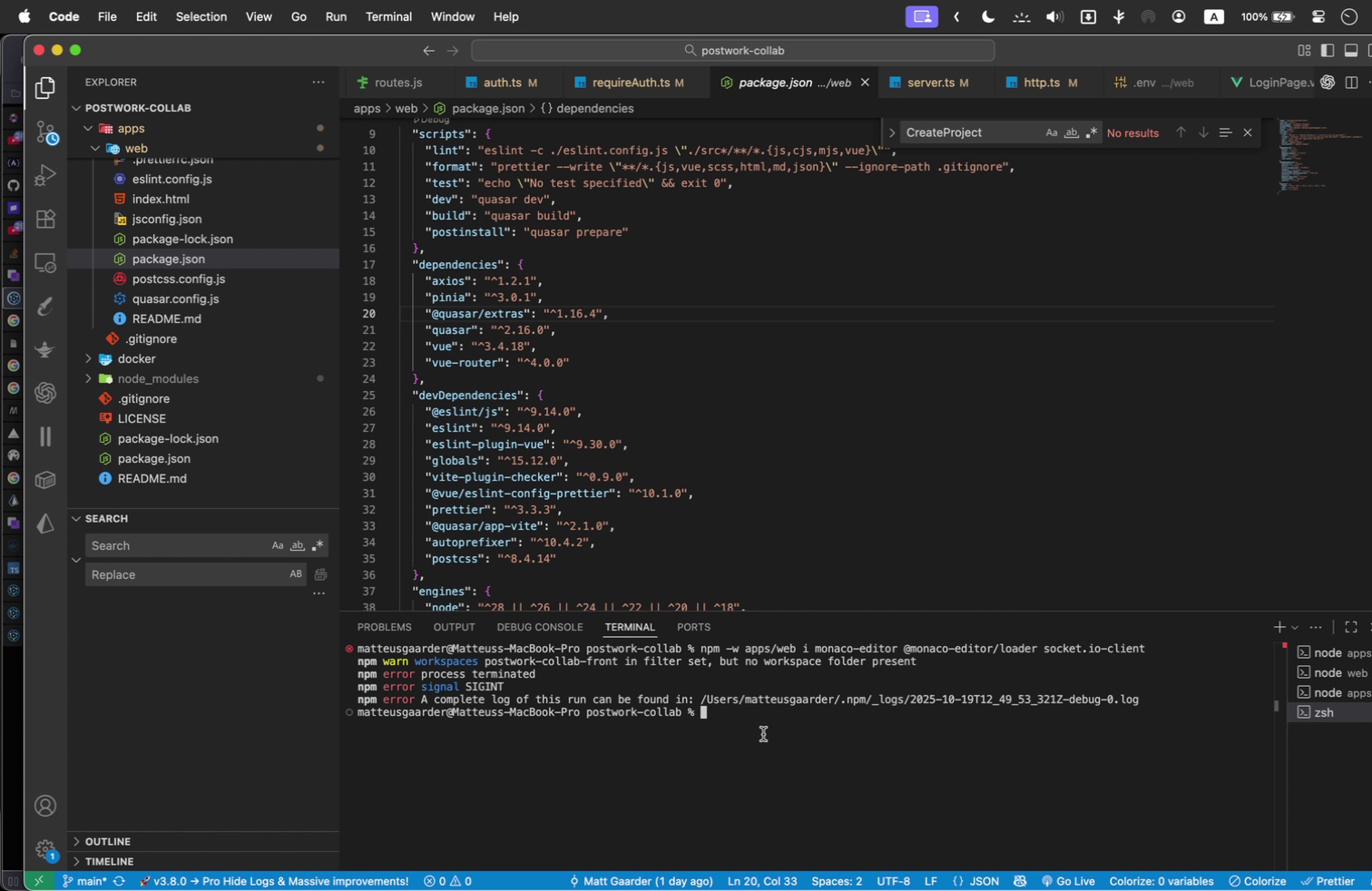 
left_click([745, 720])
 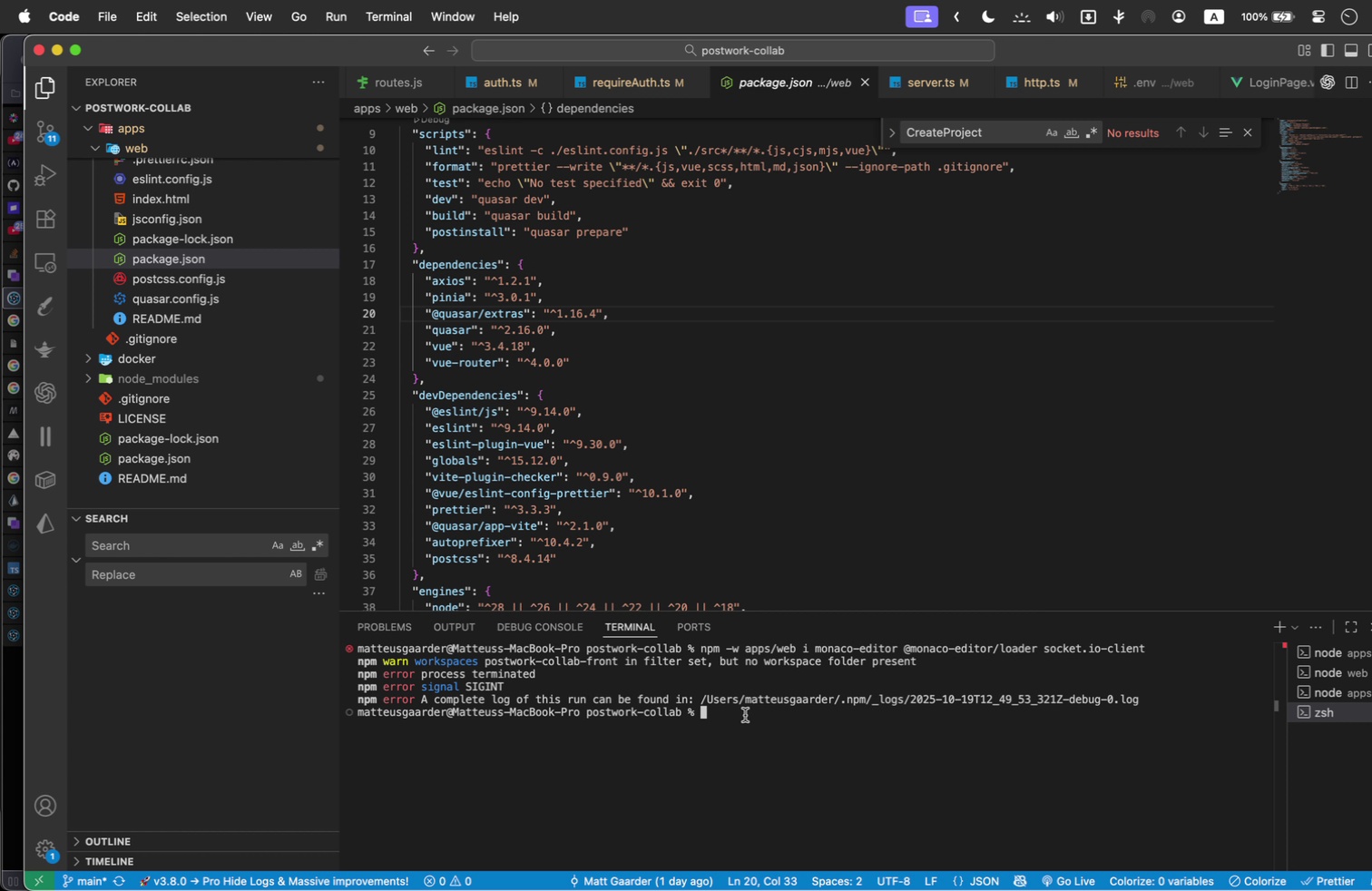 
type(cd )
 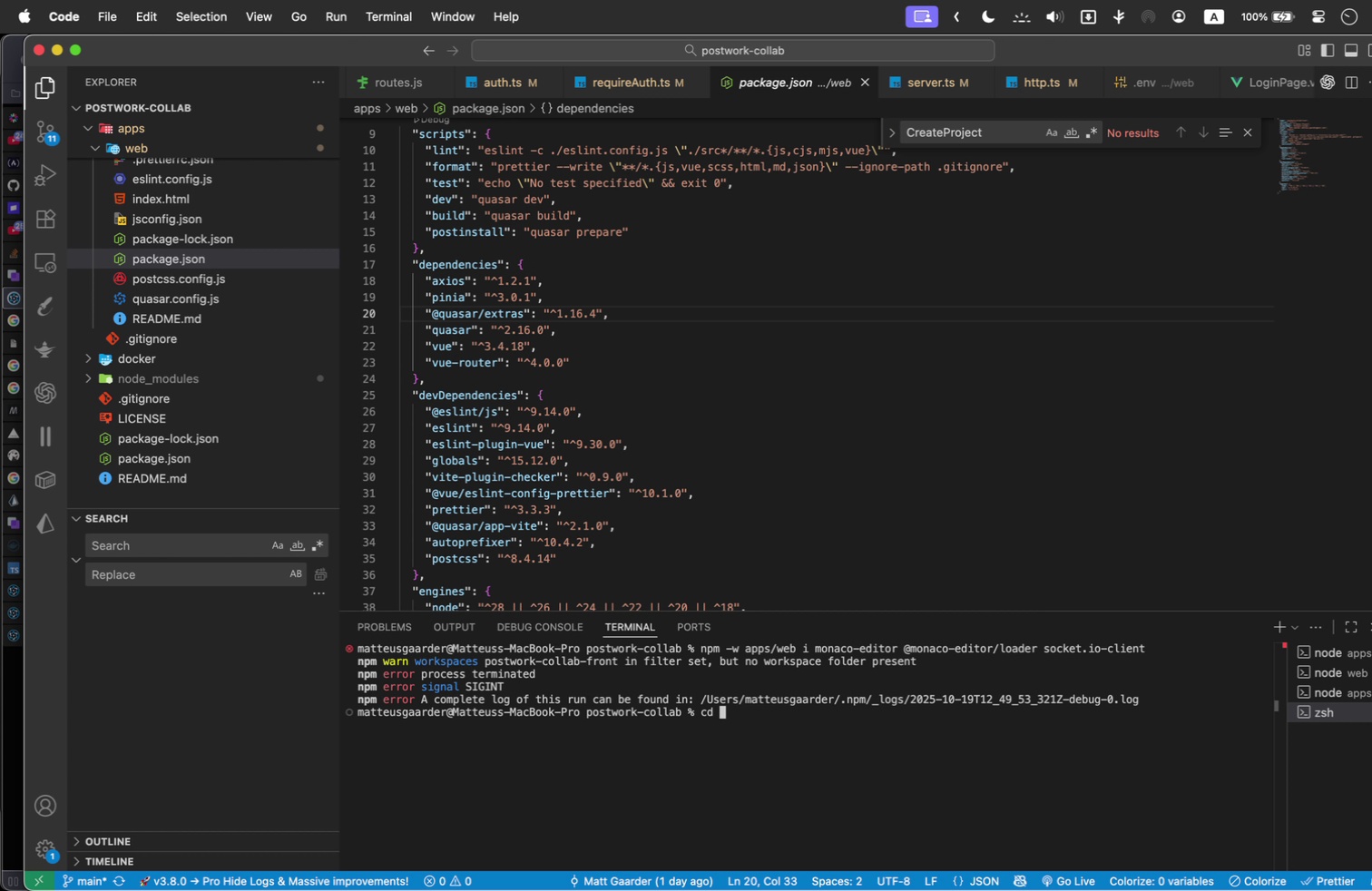 
wait(5.04)
 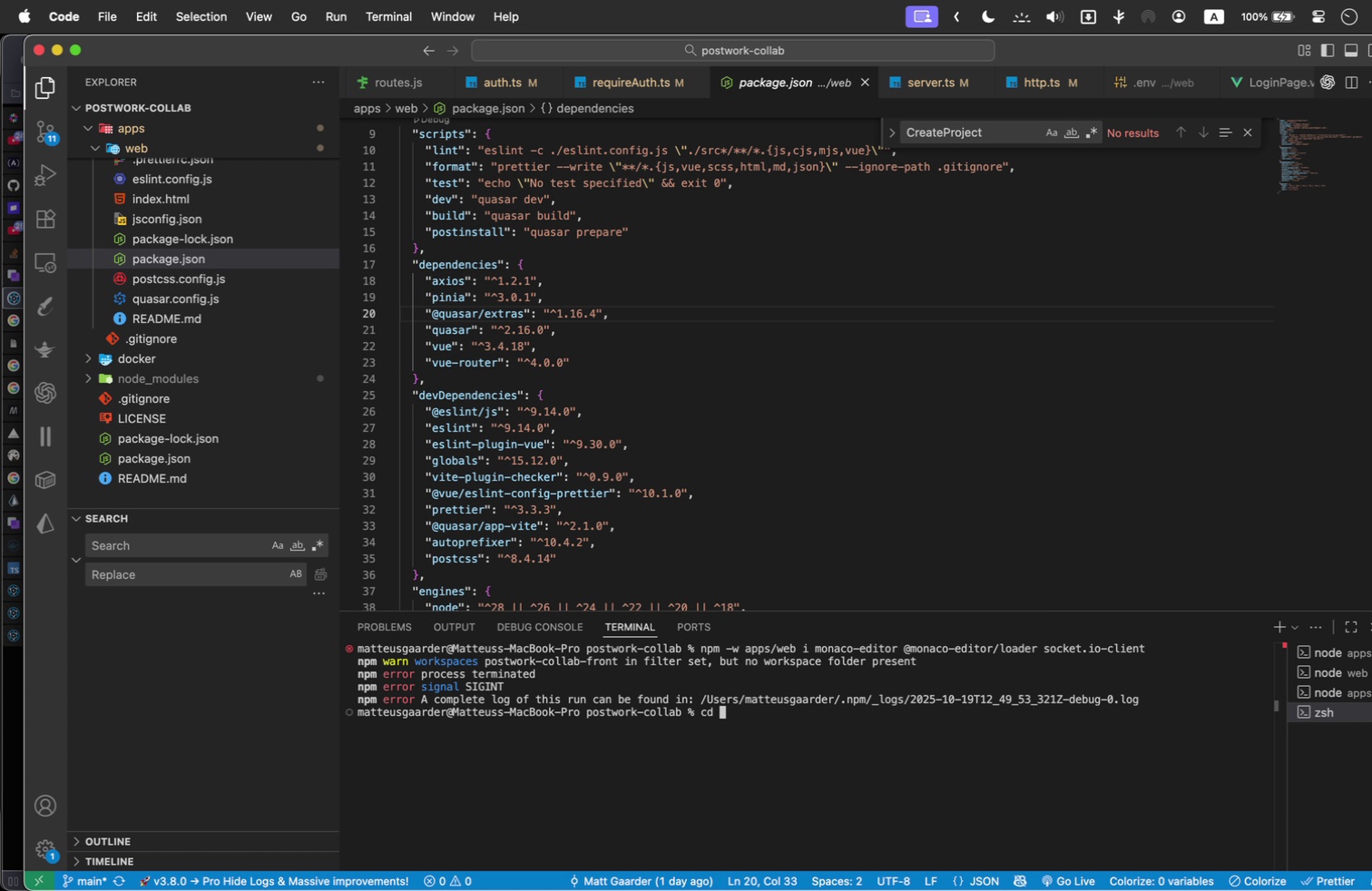 
type(apps)
 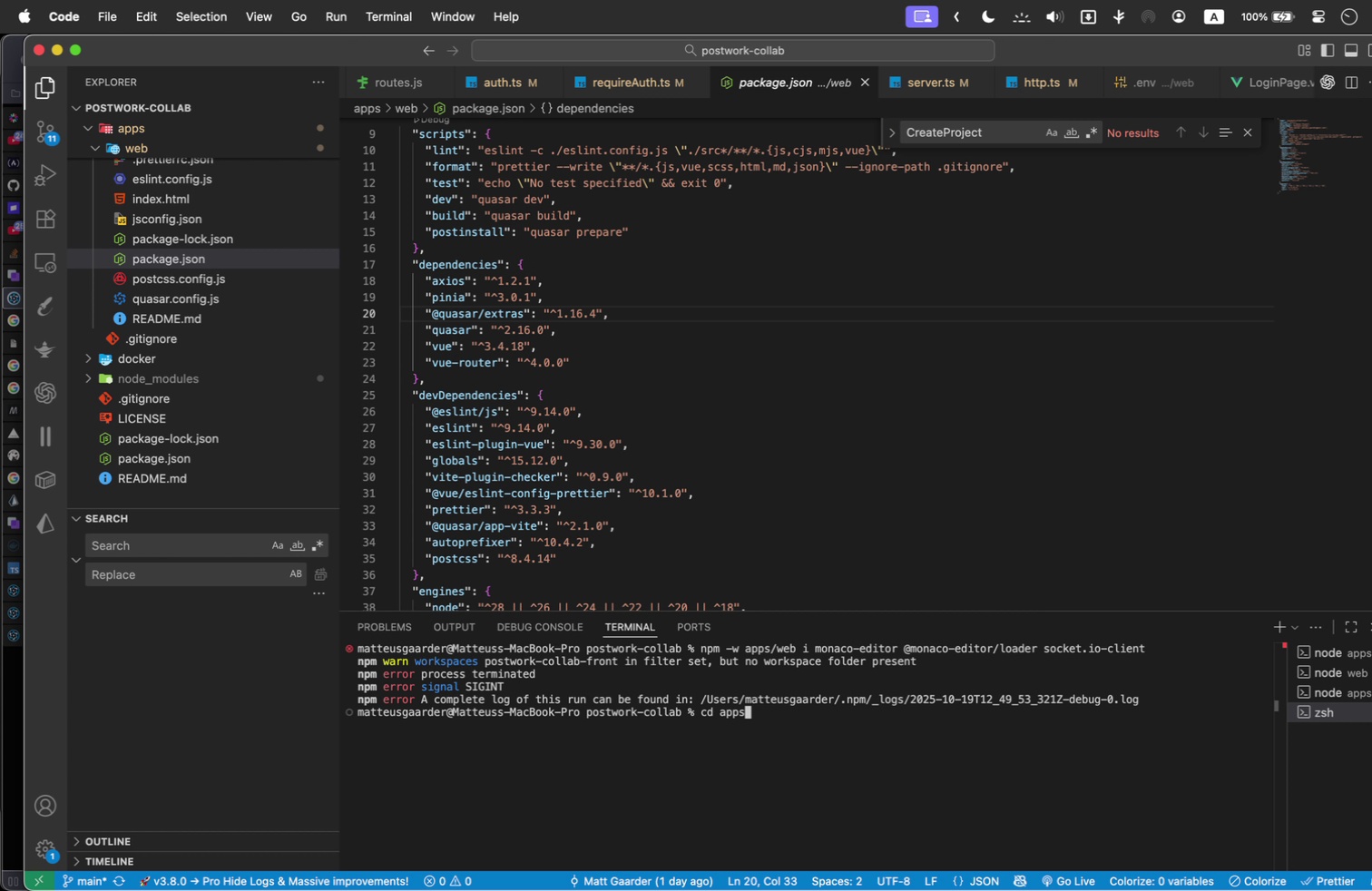 
key(Enter)
 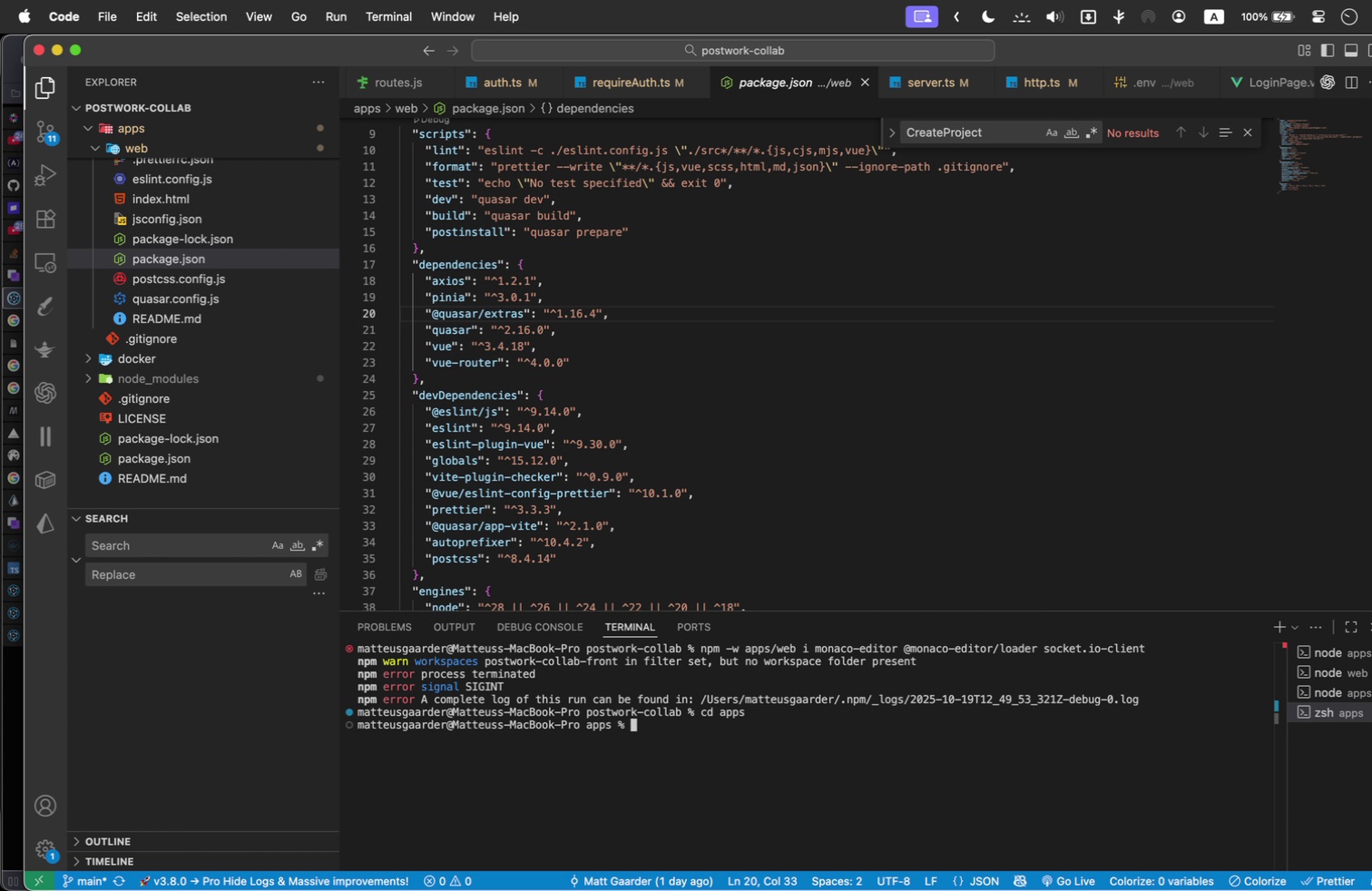 
type(npm )
key(Backspace)
key(Backspace)
key(Backspace)
key(Backspace)
key(Backspace)
 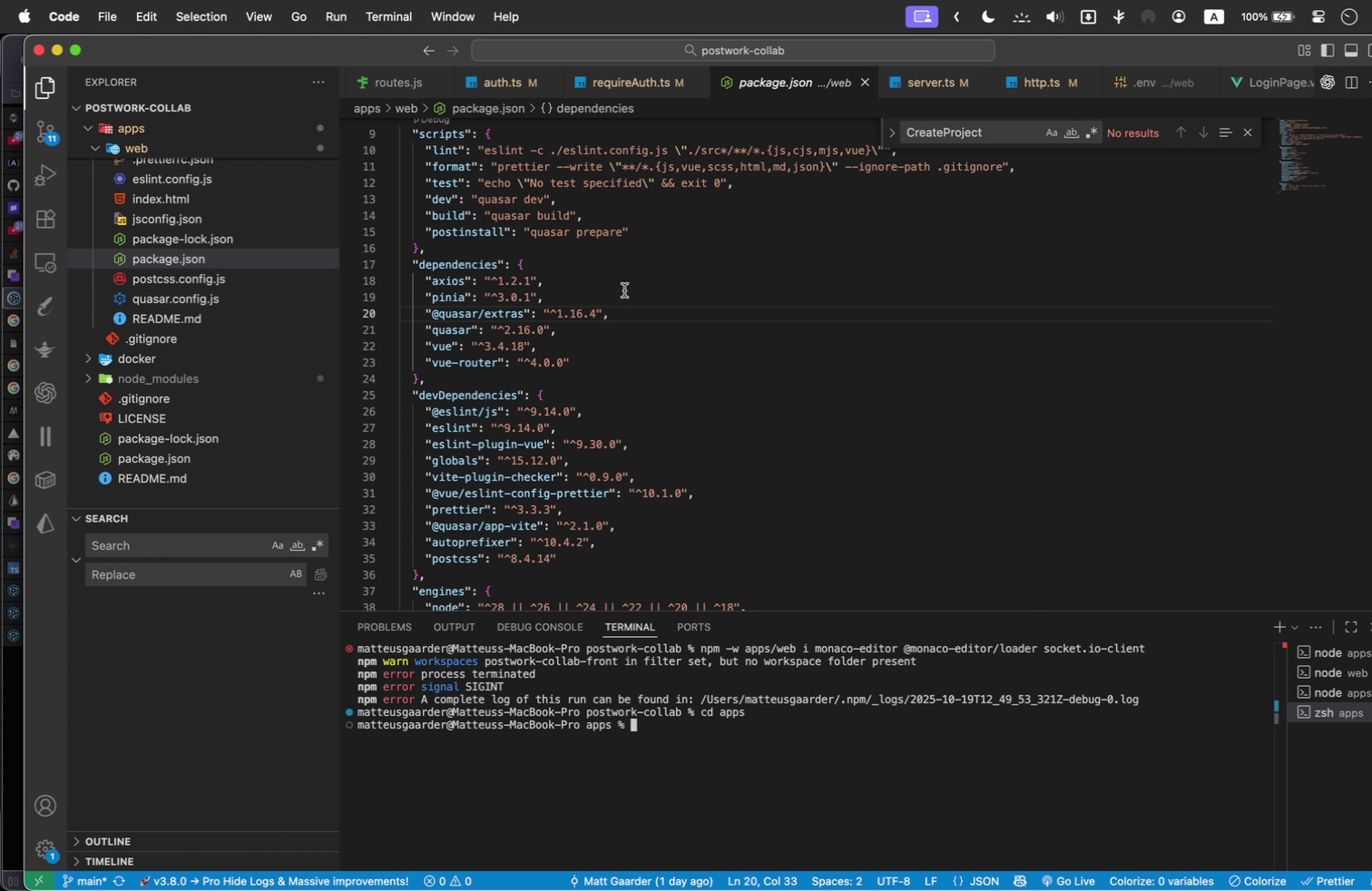 
left_click([628, 260])
 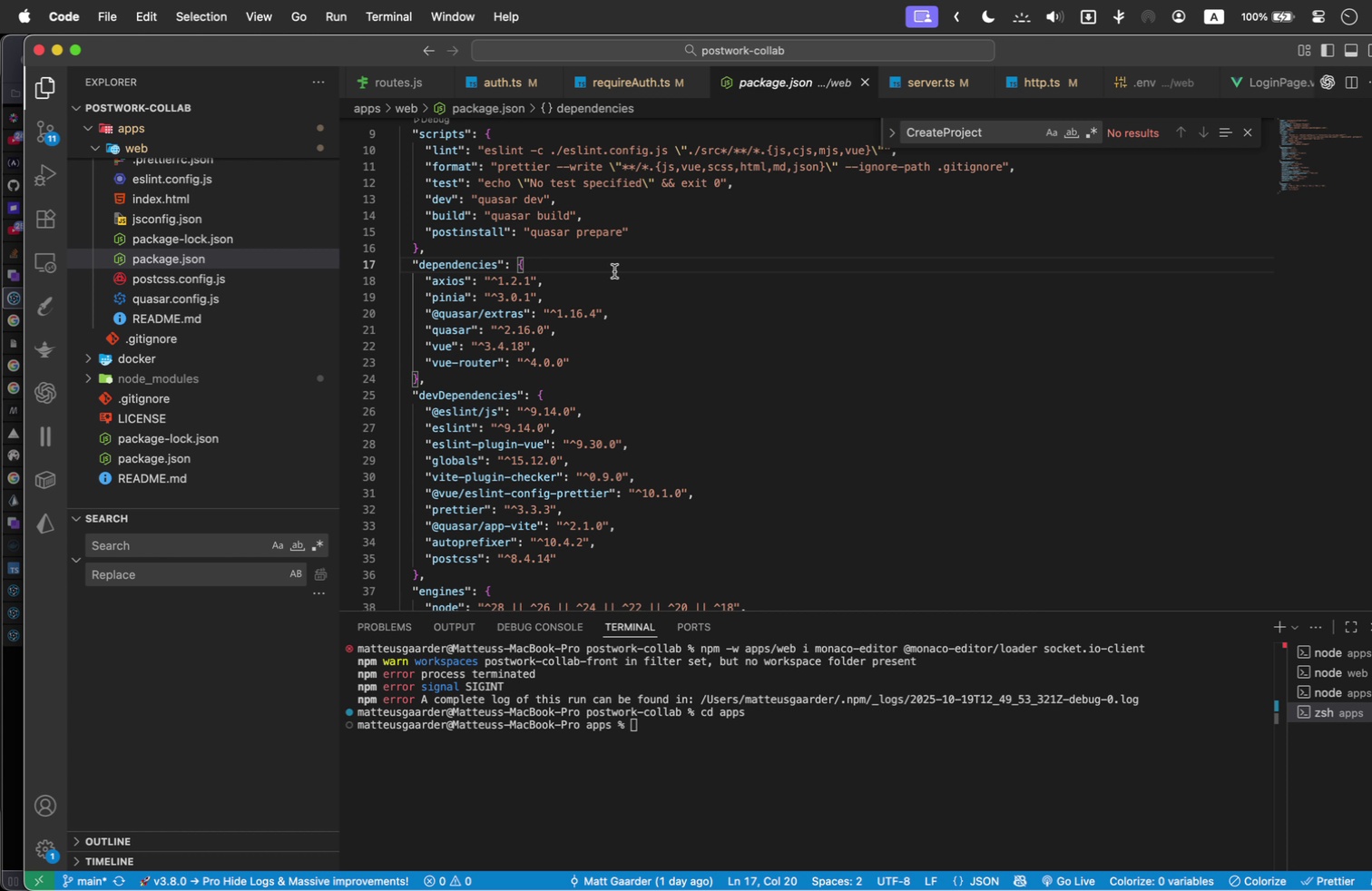 
scroll: coordinate [614, 271], scroll_direction: down, amount: 1.0
 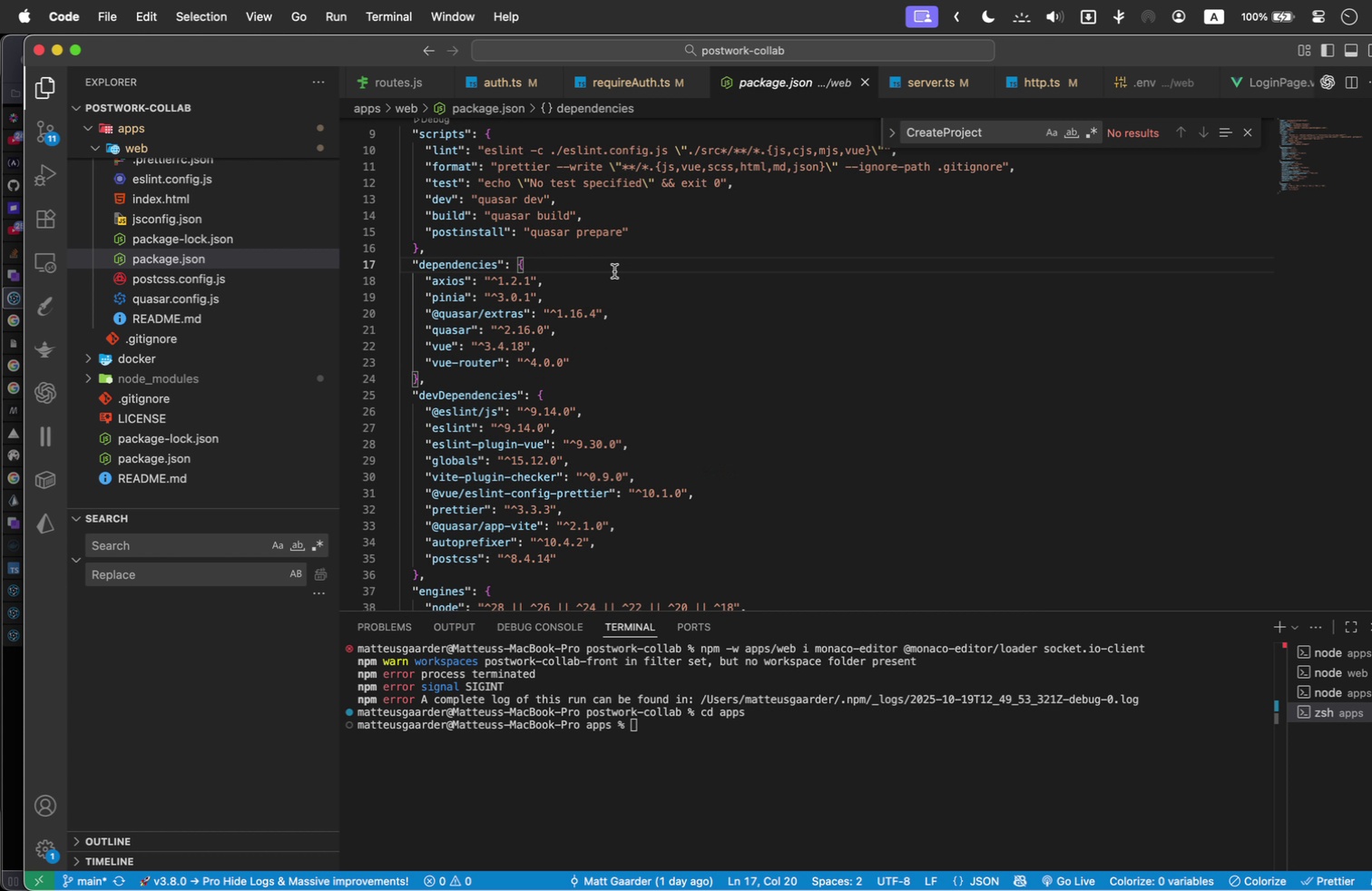 
scroll: coordinate [614, 271], scroll_direction: up, amount: 29.0
 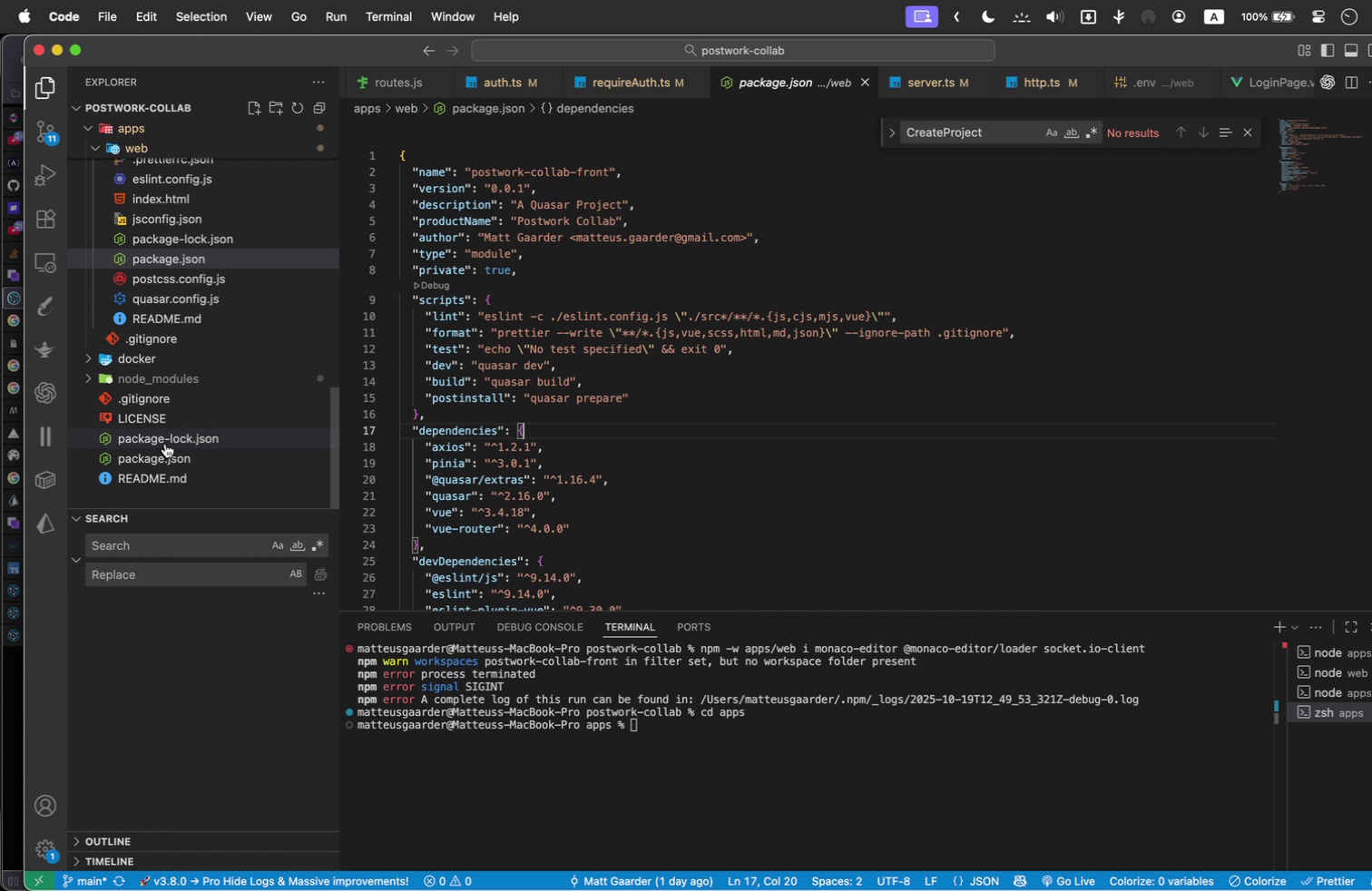 
left_click([172, 465])
 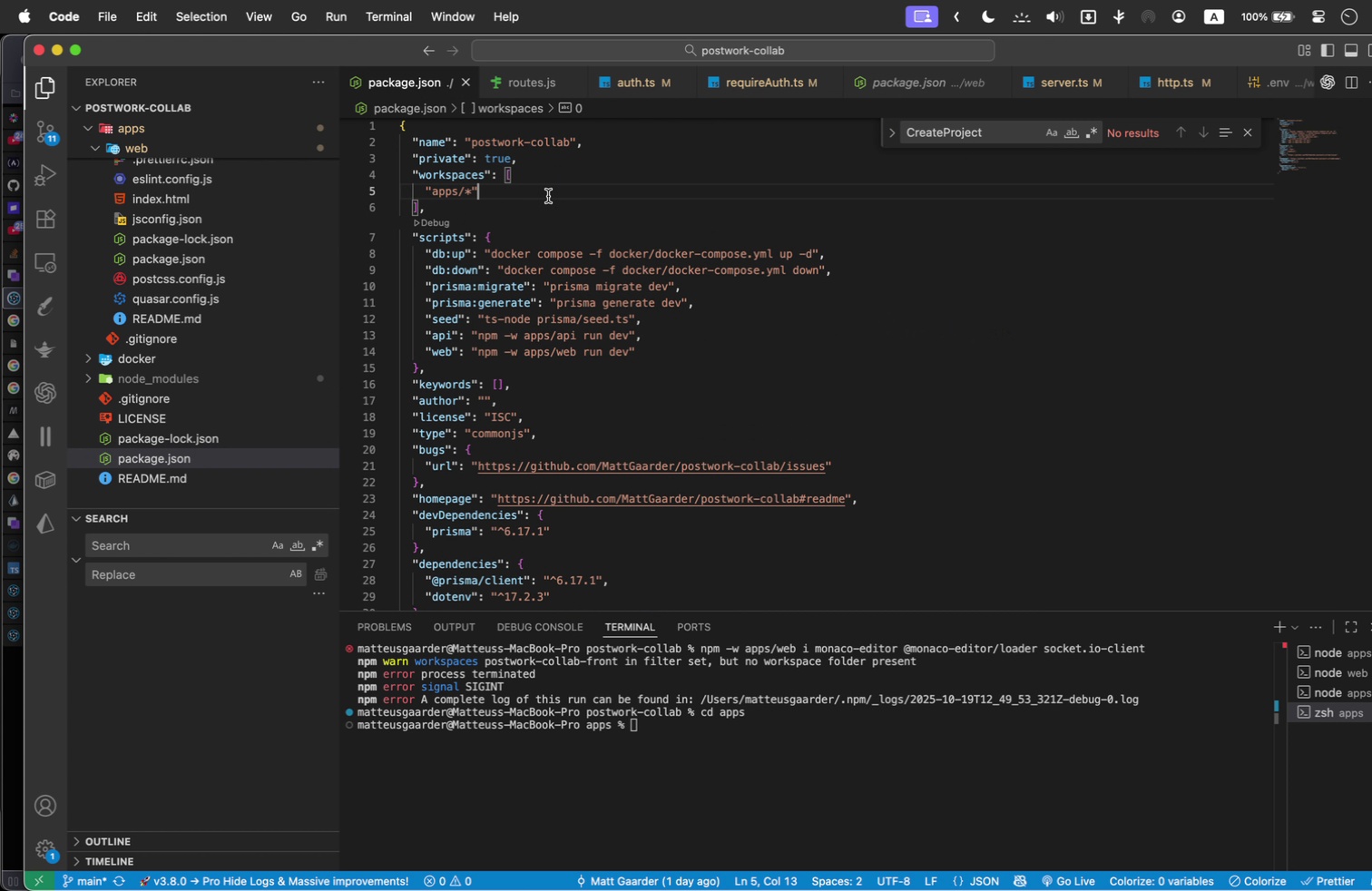 
left_click([730, 762])
 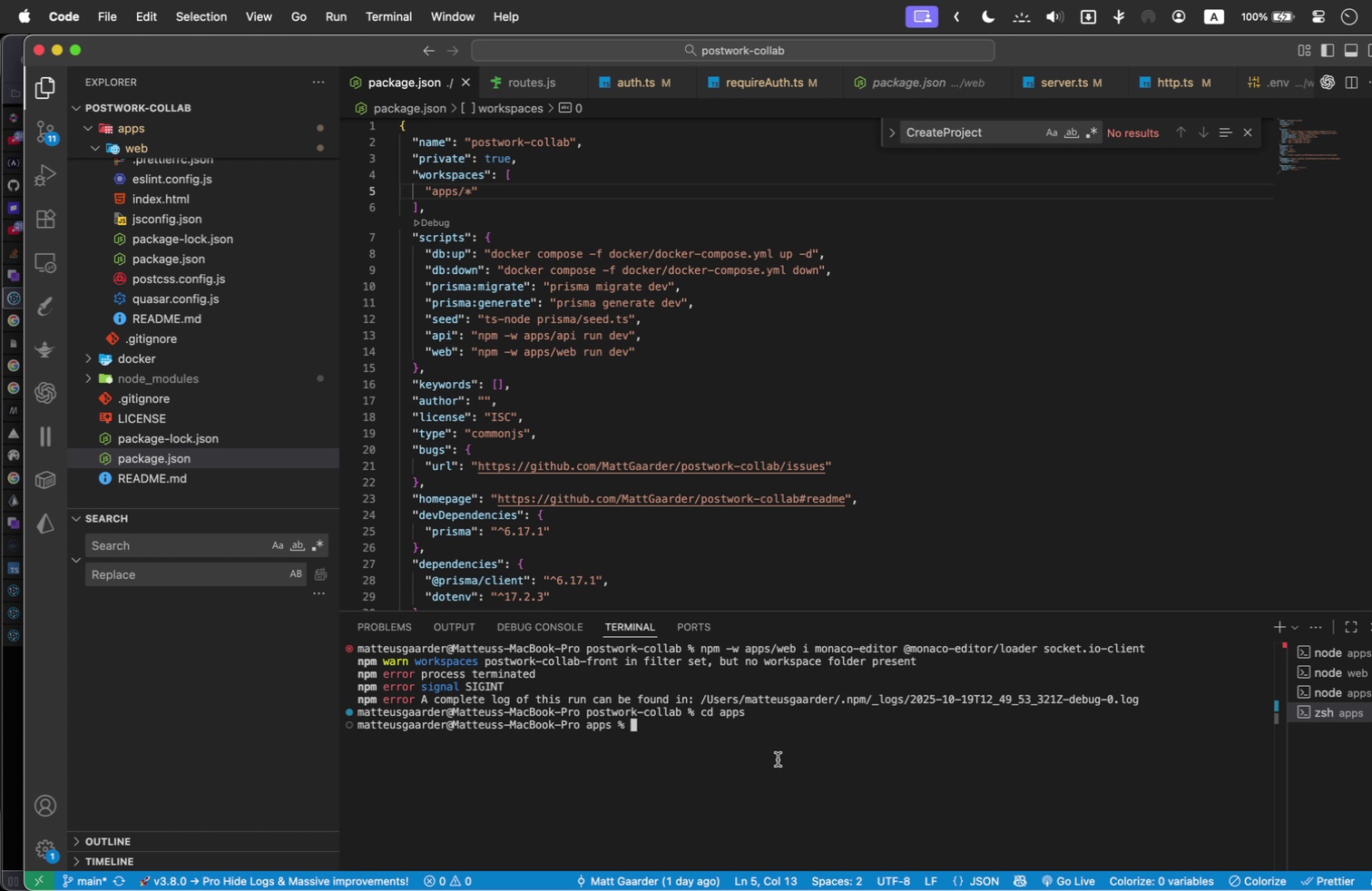 
wait(11.33)
 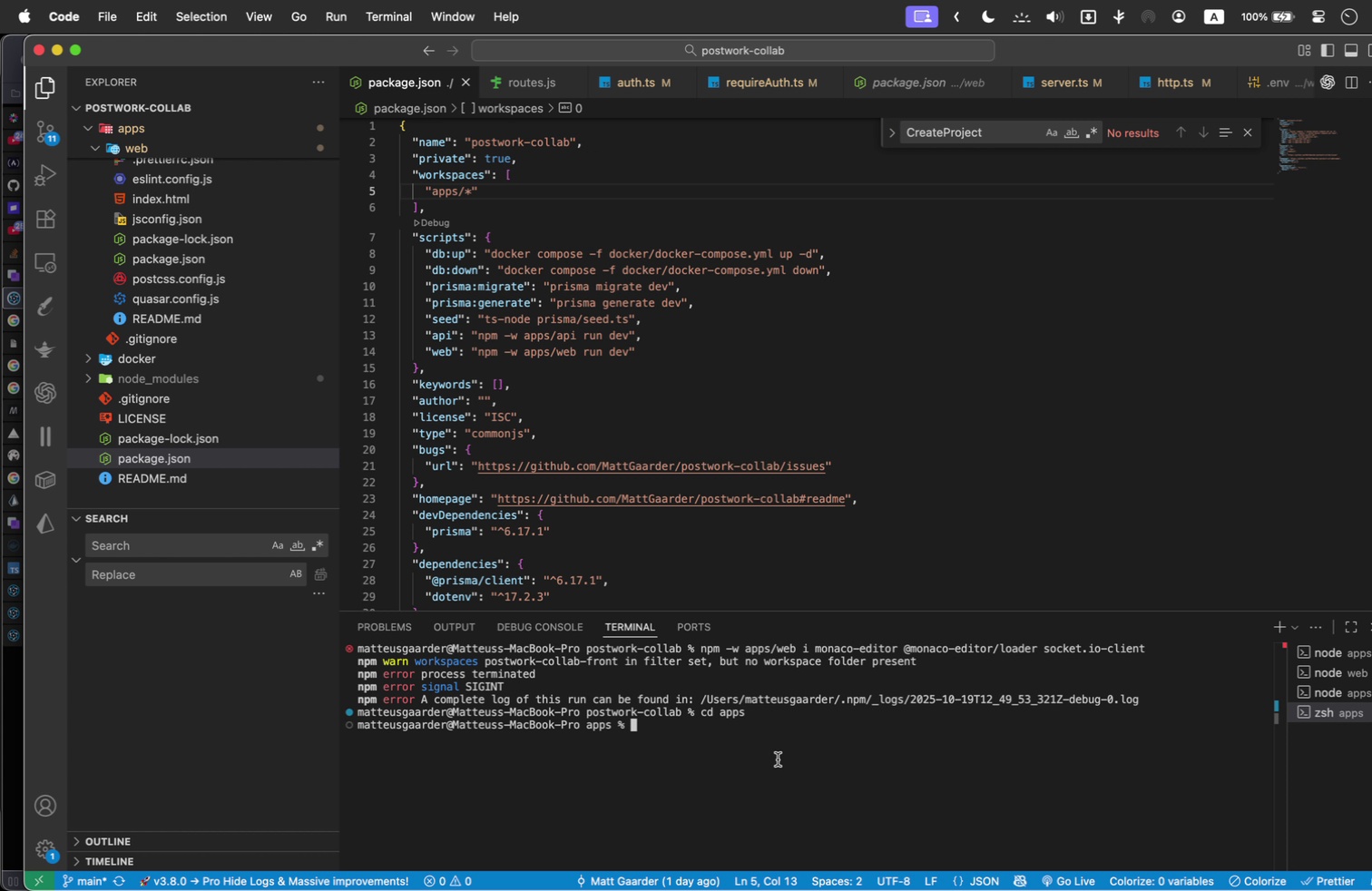 
left_click([883, 342])
 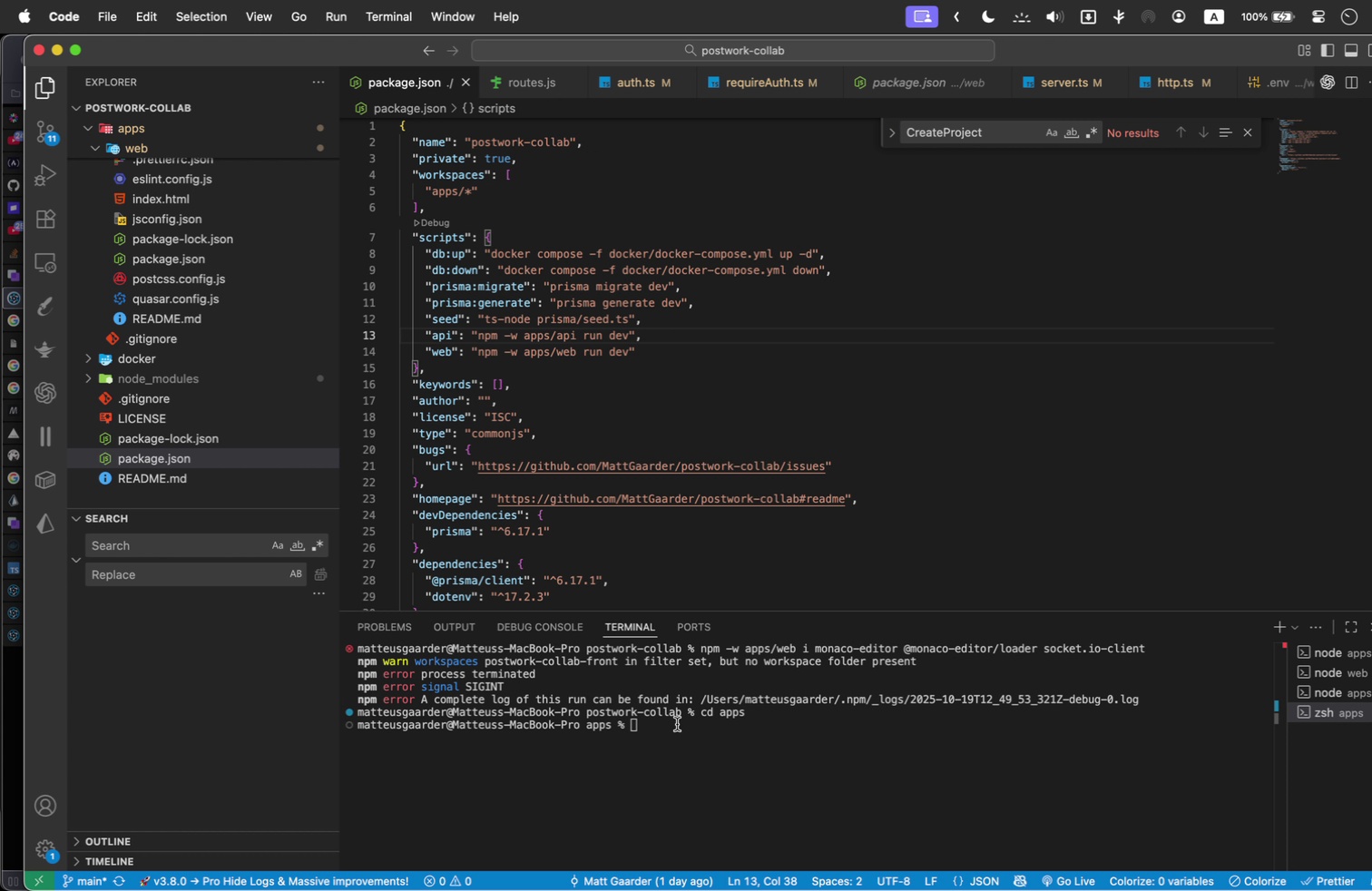 
left_click_drag(start_coordinate=[676, 729], to_coordinate=[701, 651])
 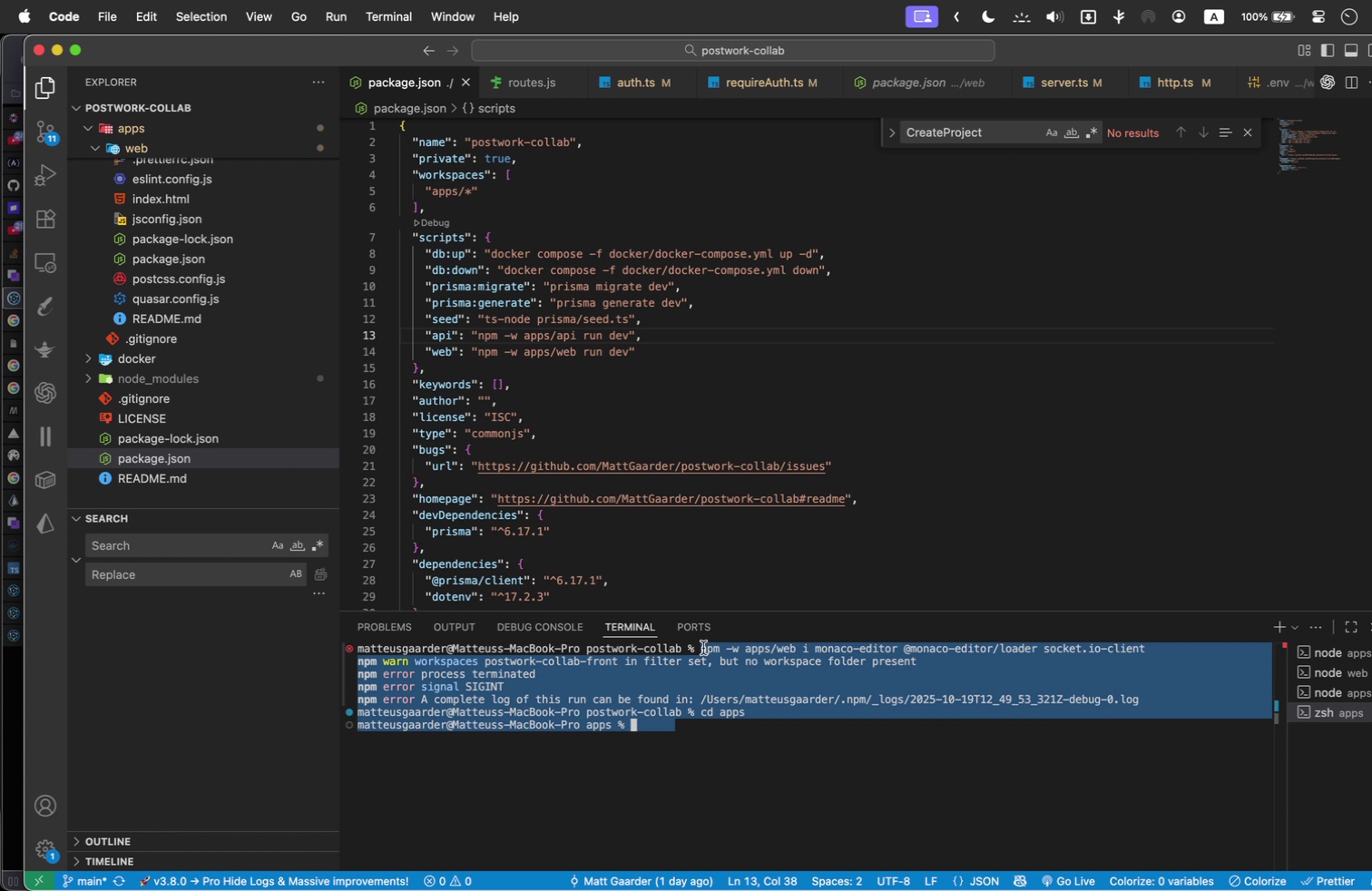 
key(Meta+C)
 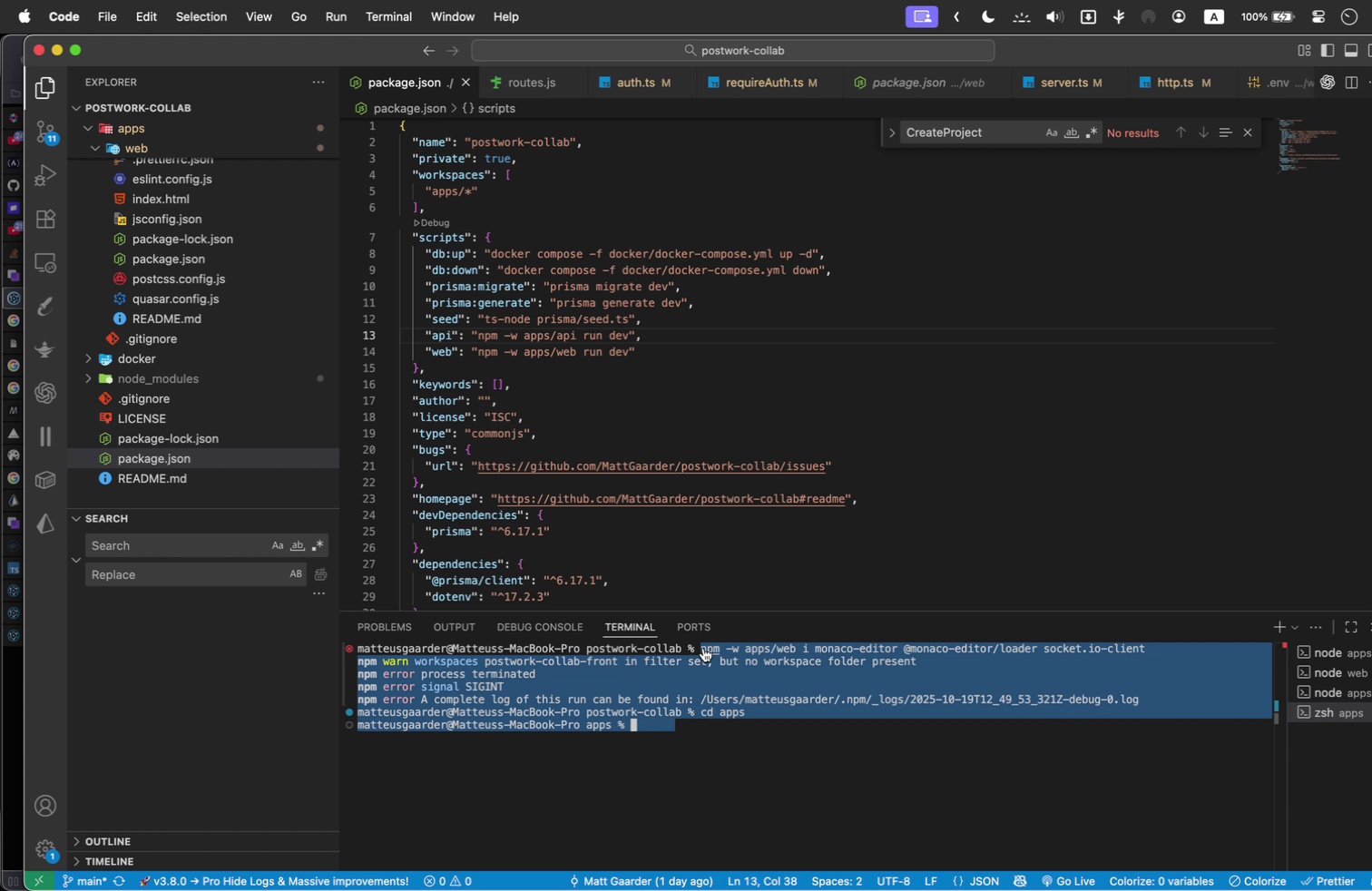 
key(Meta+C)
 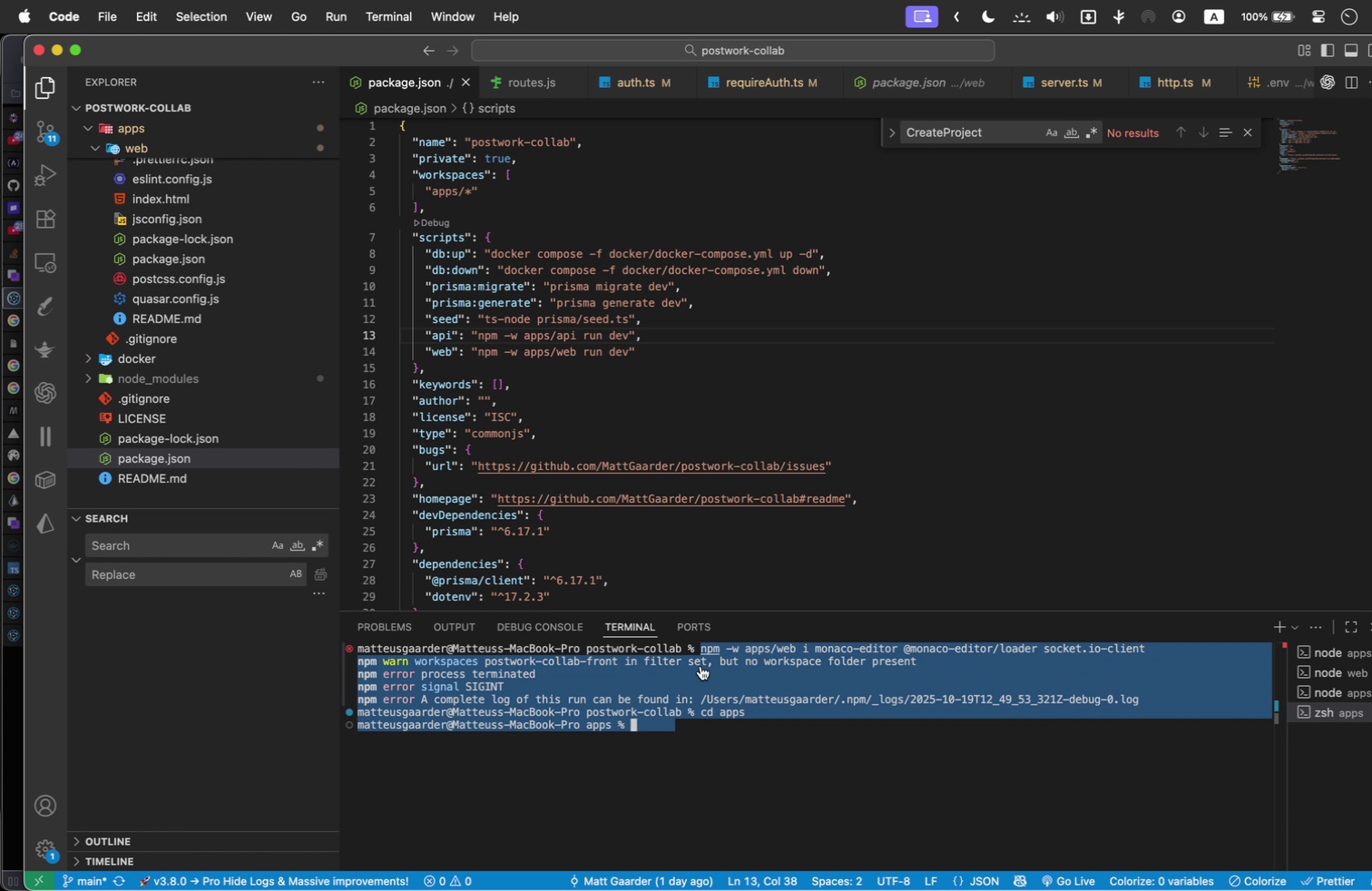 
key(Meta+Tab)
 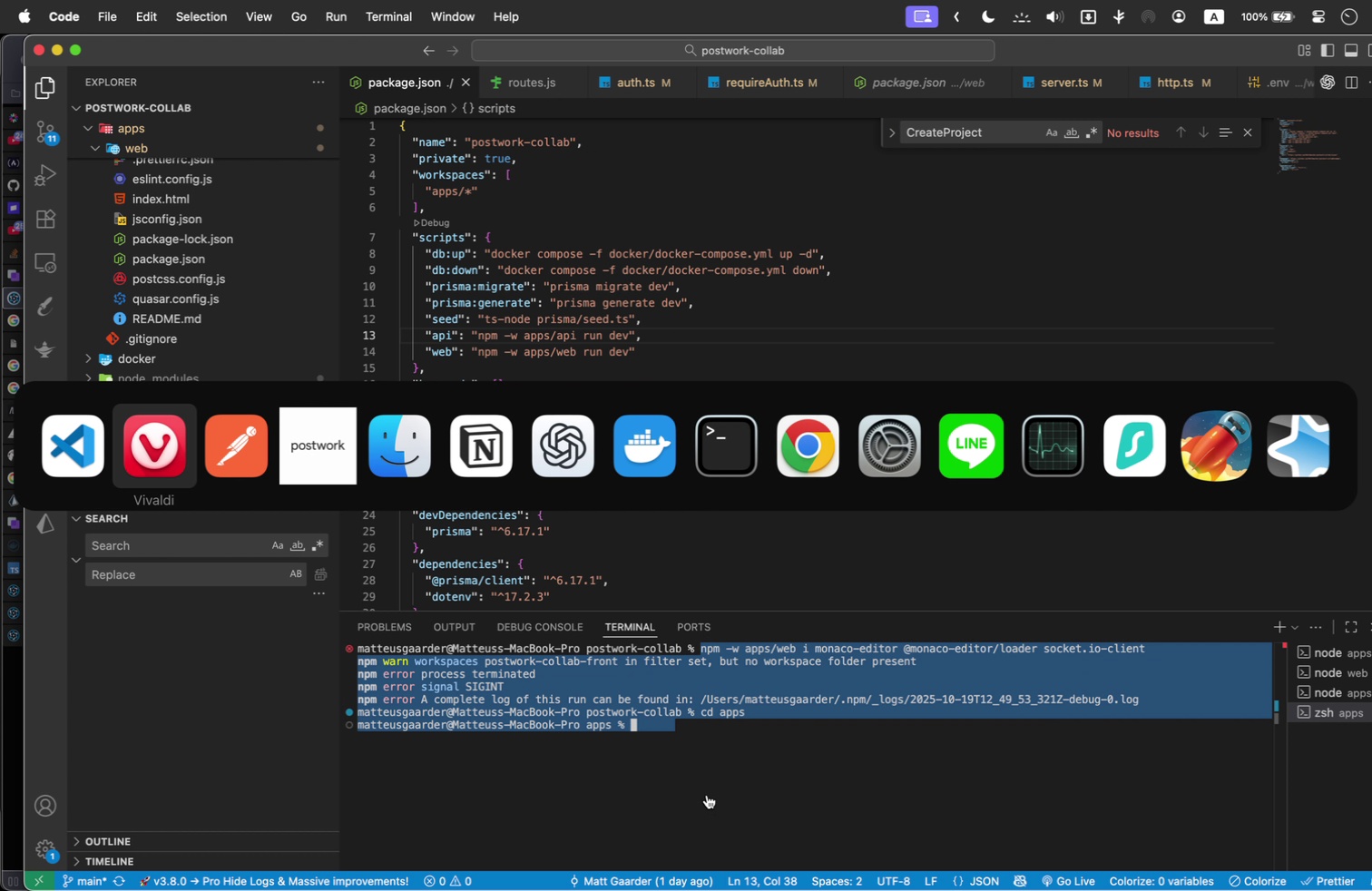 
key(Meta+Tab)
 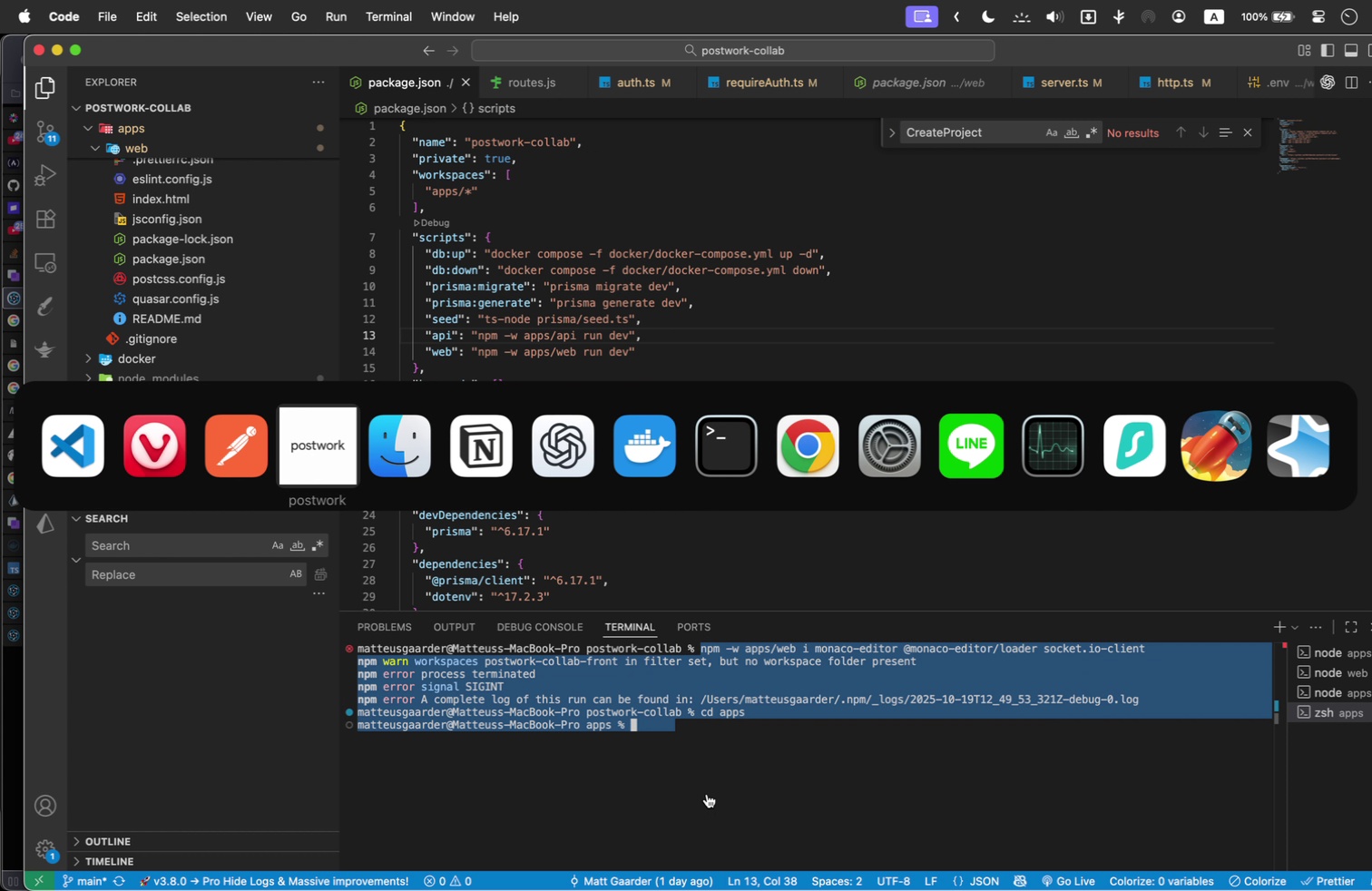 
key(Meta+Tab)
 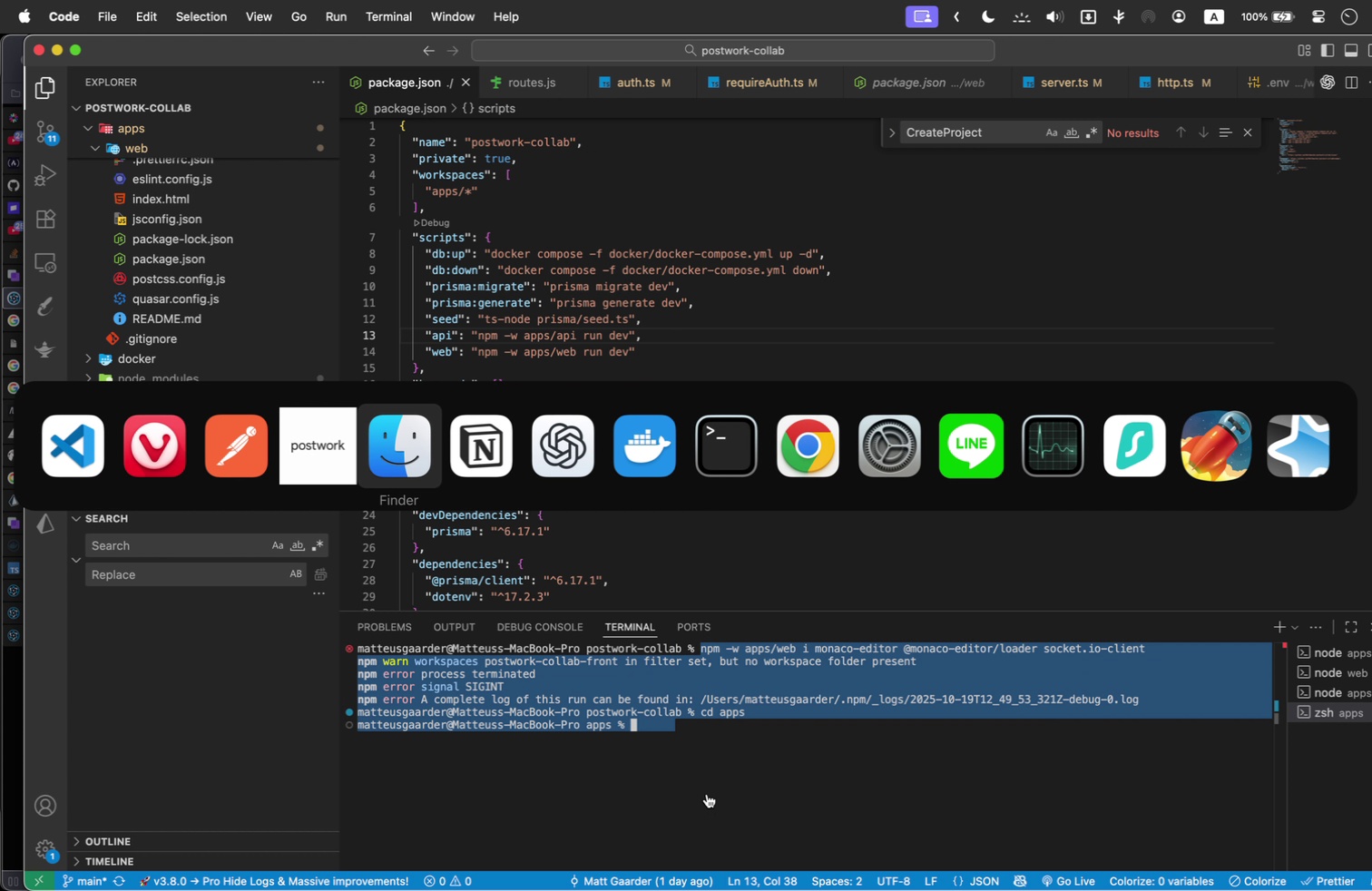 
key(Meta+Tab)
 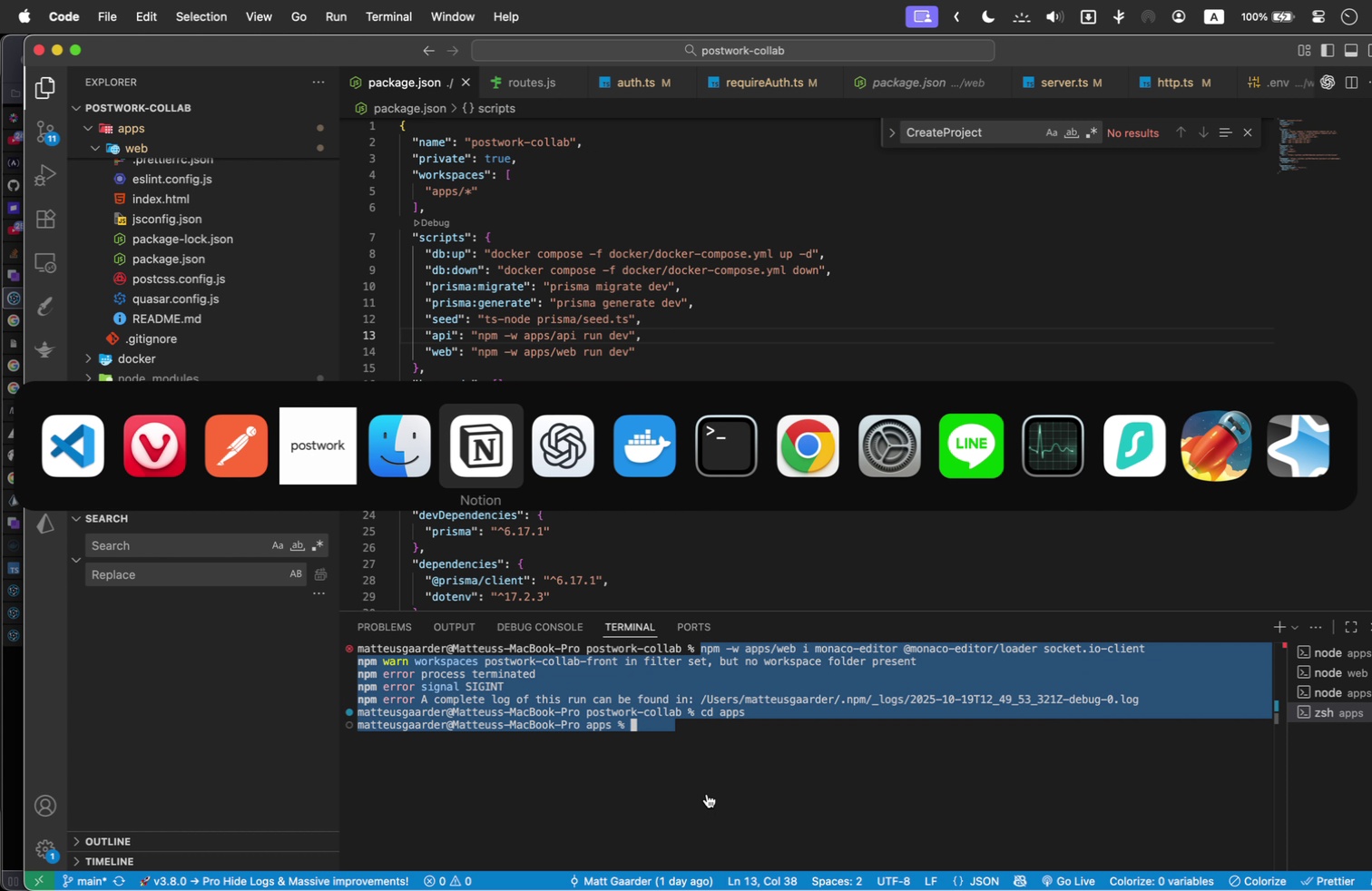 
key(Meta+Tab)
 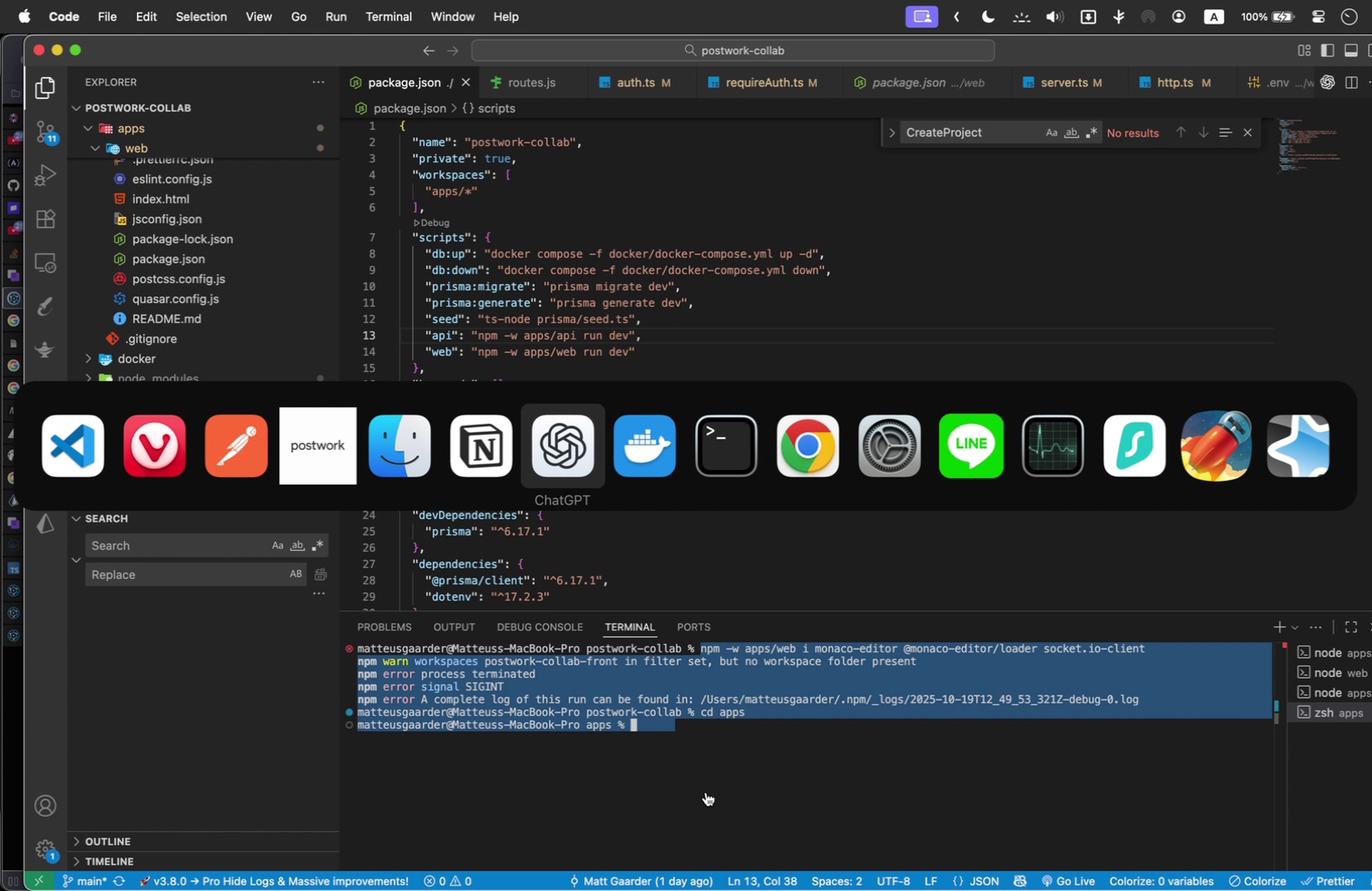 
key(Meta+Tab)
 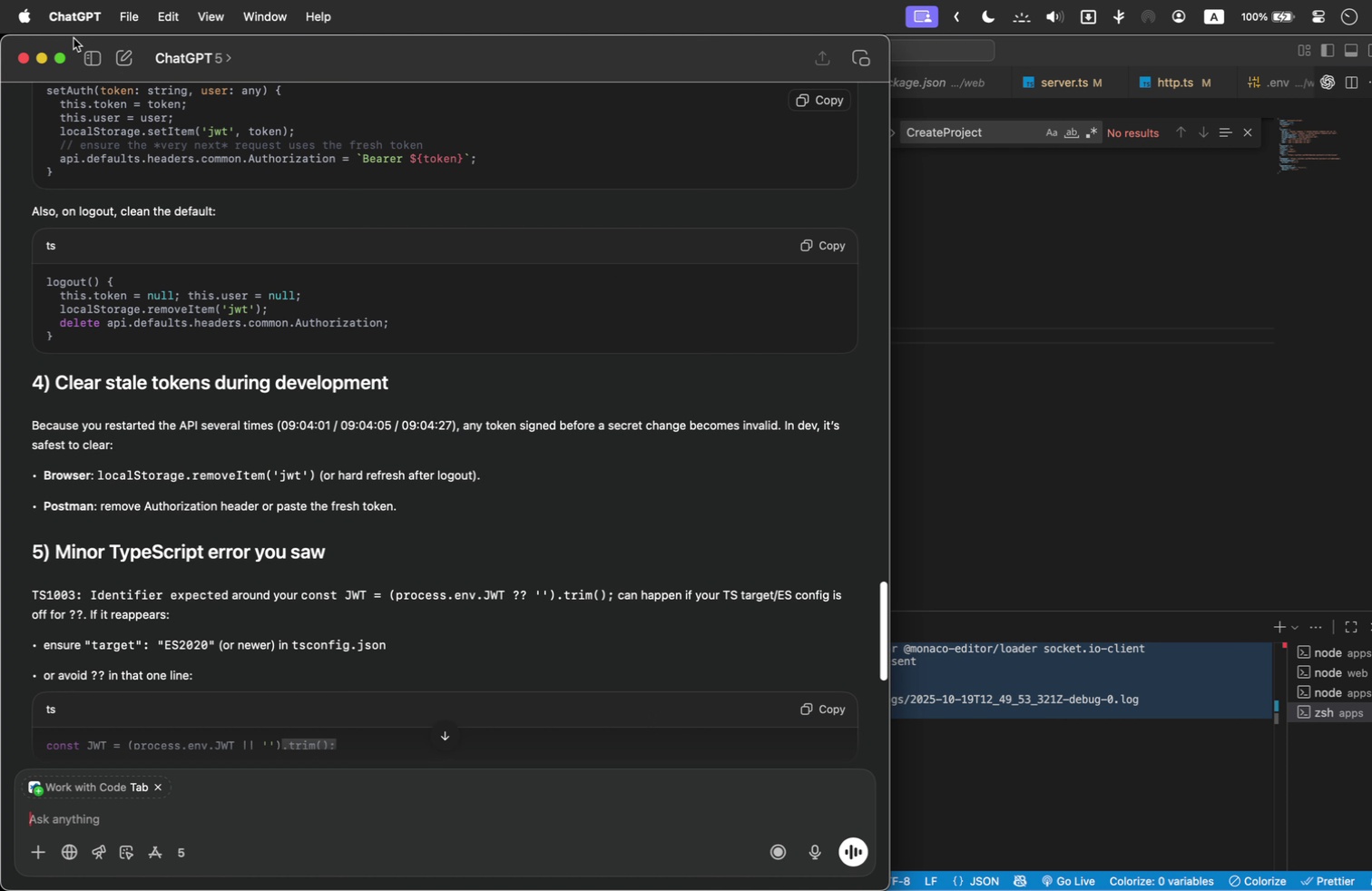 
left_click([133, 65])
 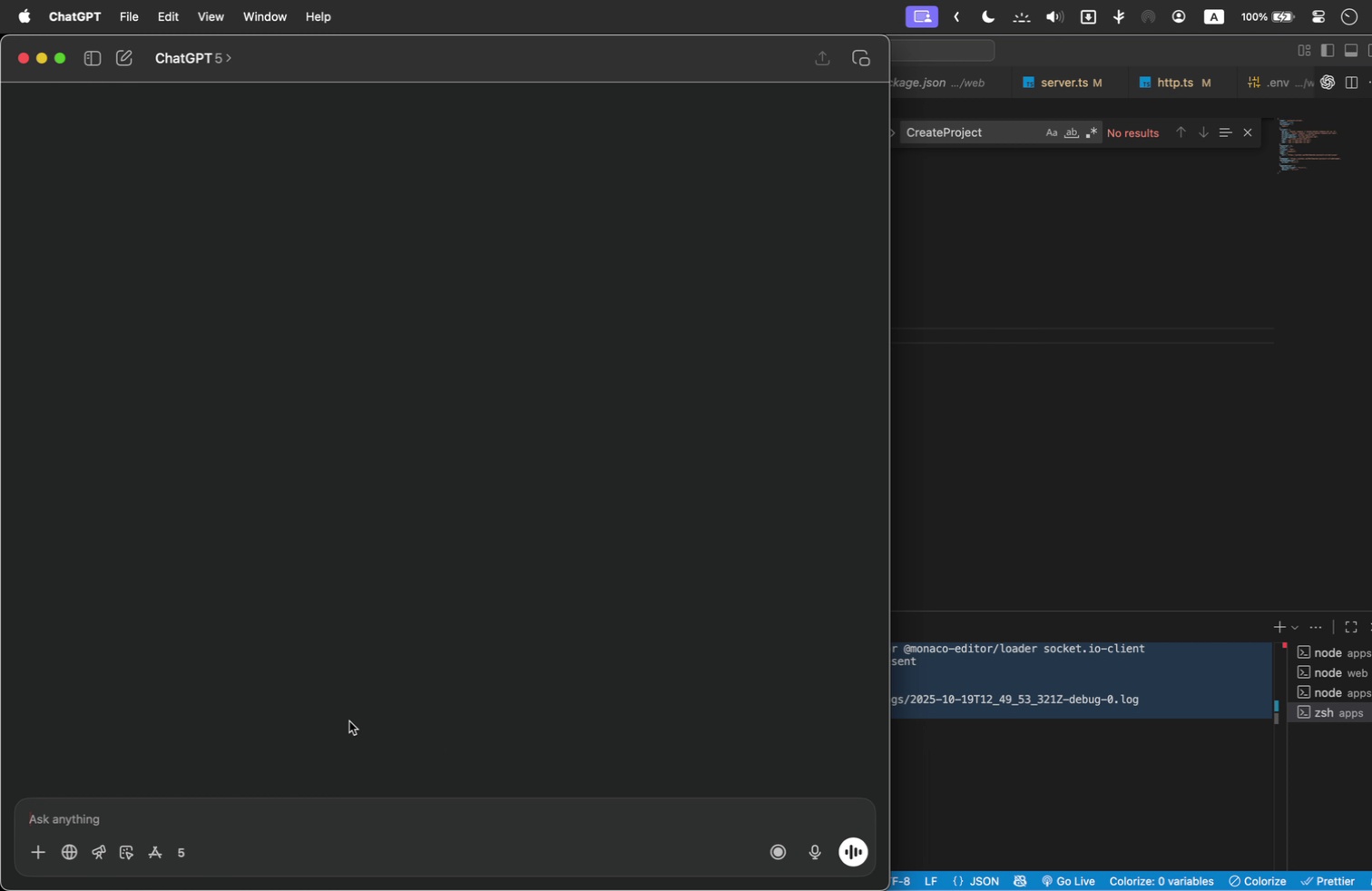 
type(why does it keep saying I don't have a workspace set (-w) when I have specified my workspace in my package.json file?)
 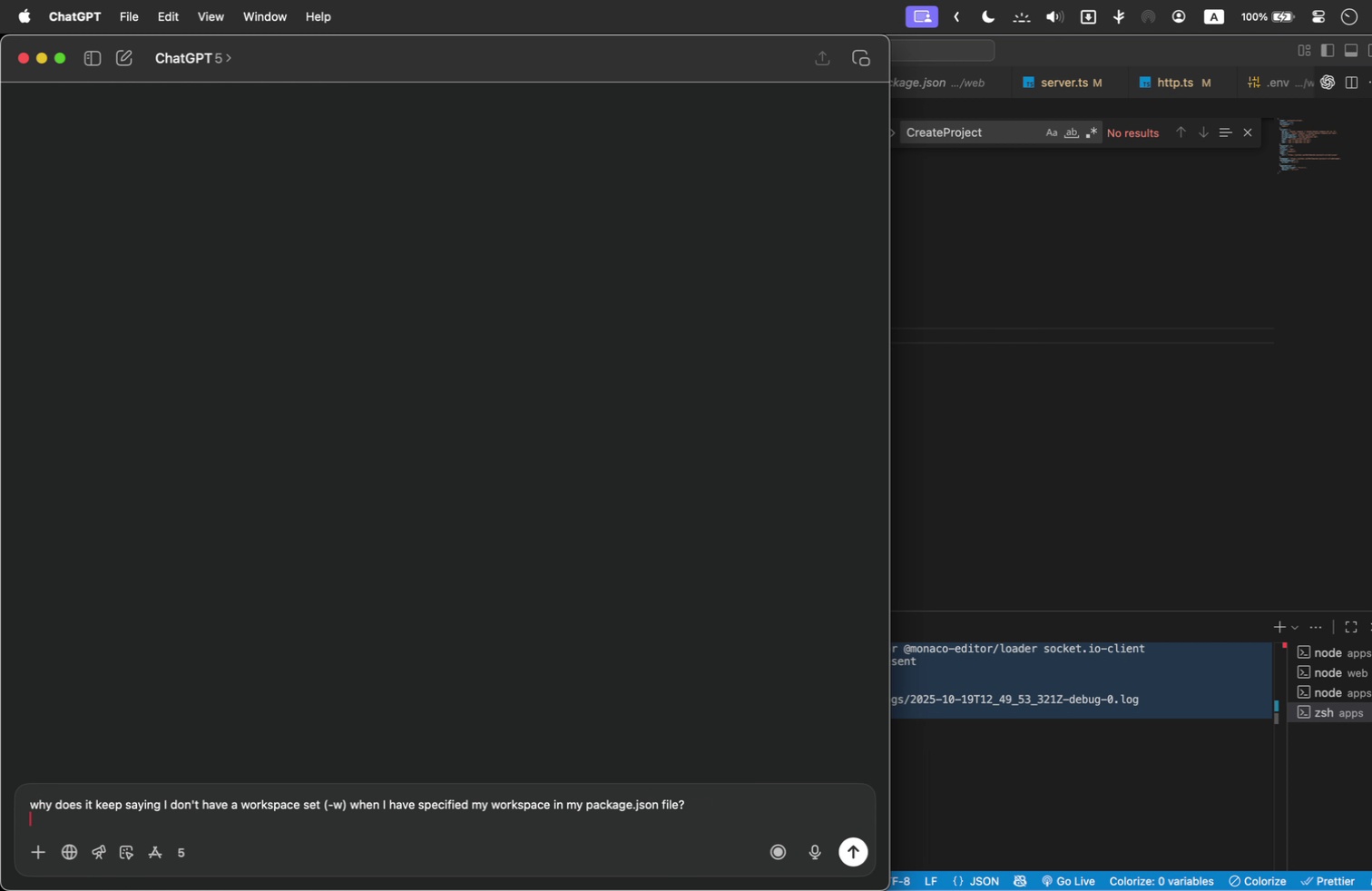 
key(Shift+Enter)
 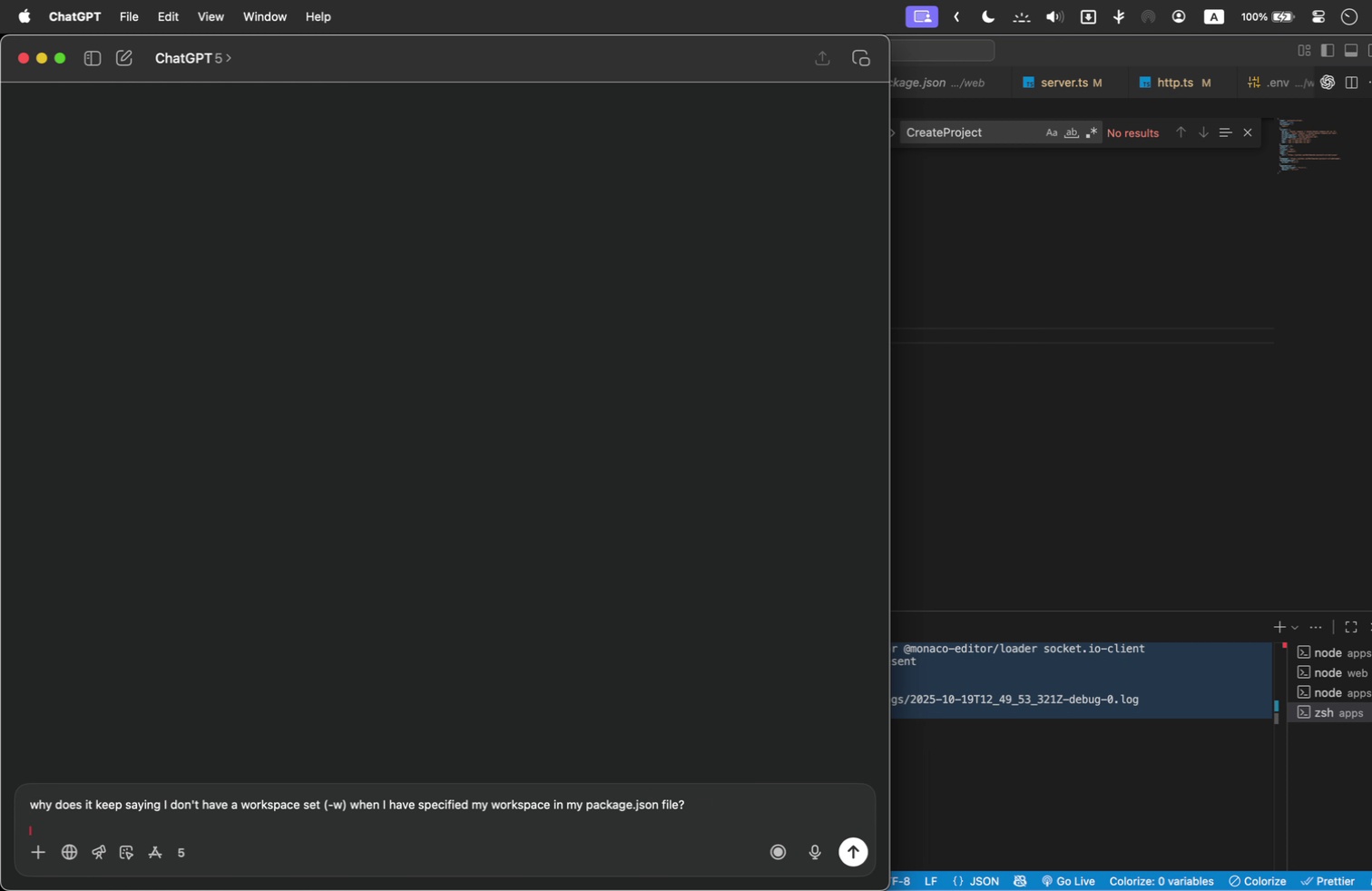 
key(Shift+Enter)
 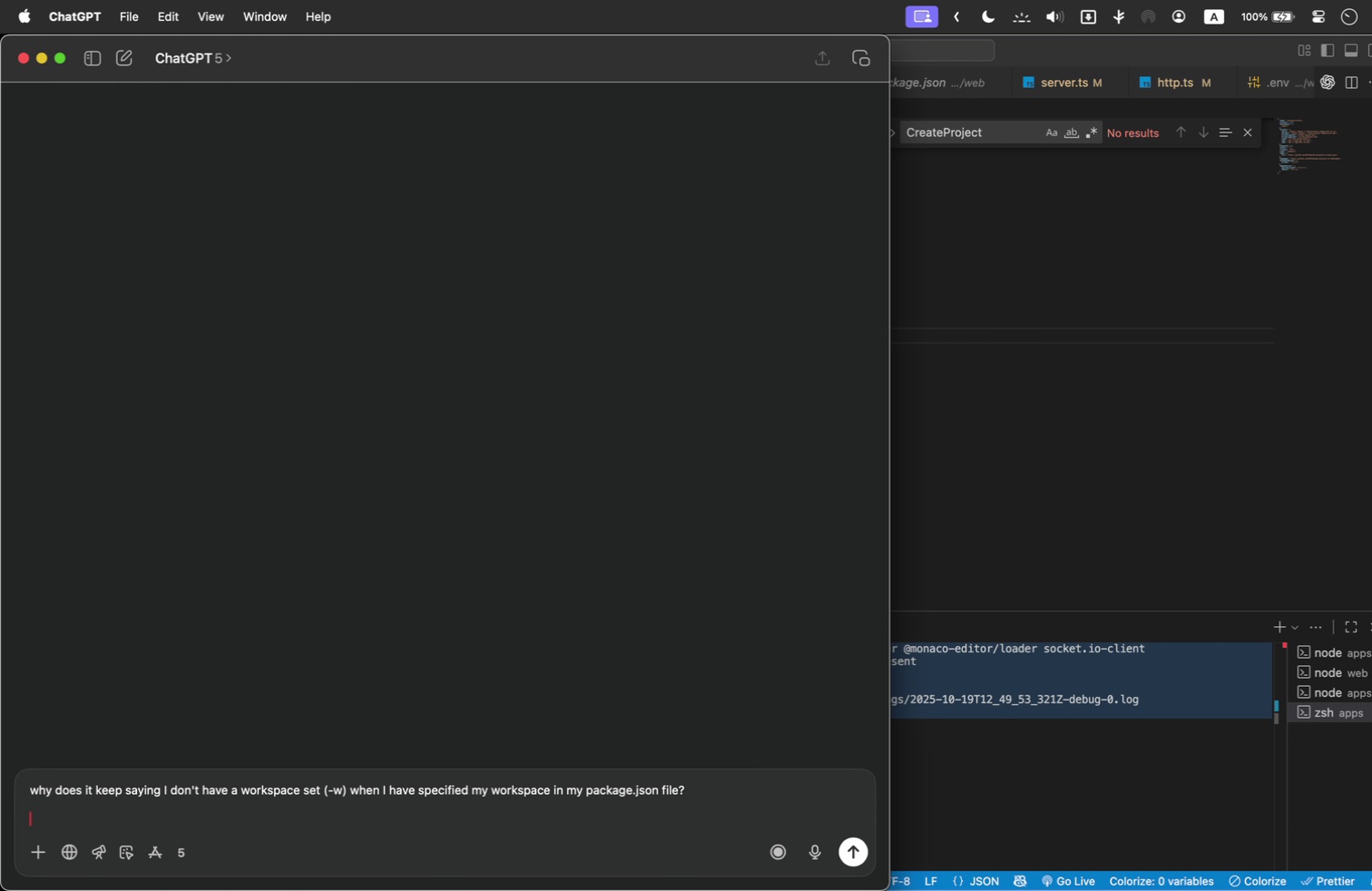 
key(Shift+Quote)
 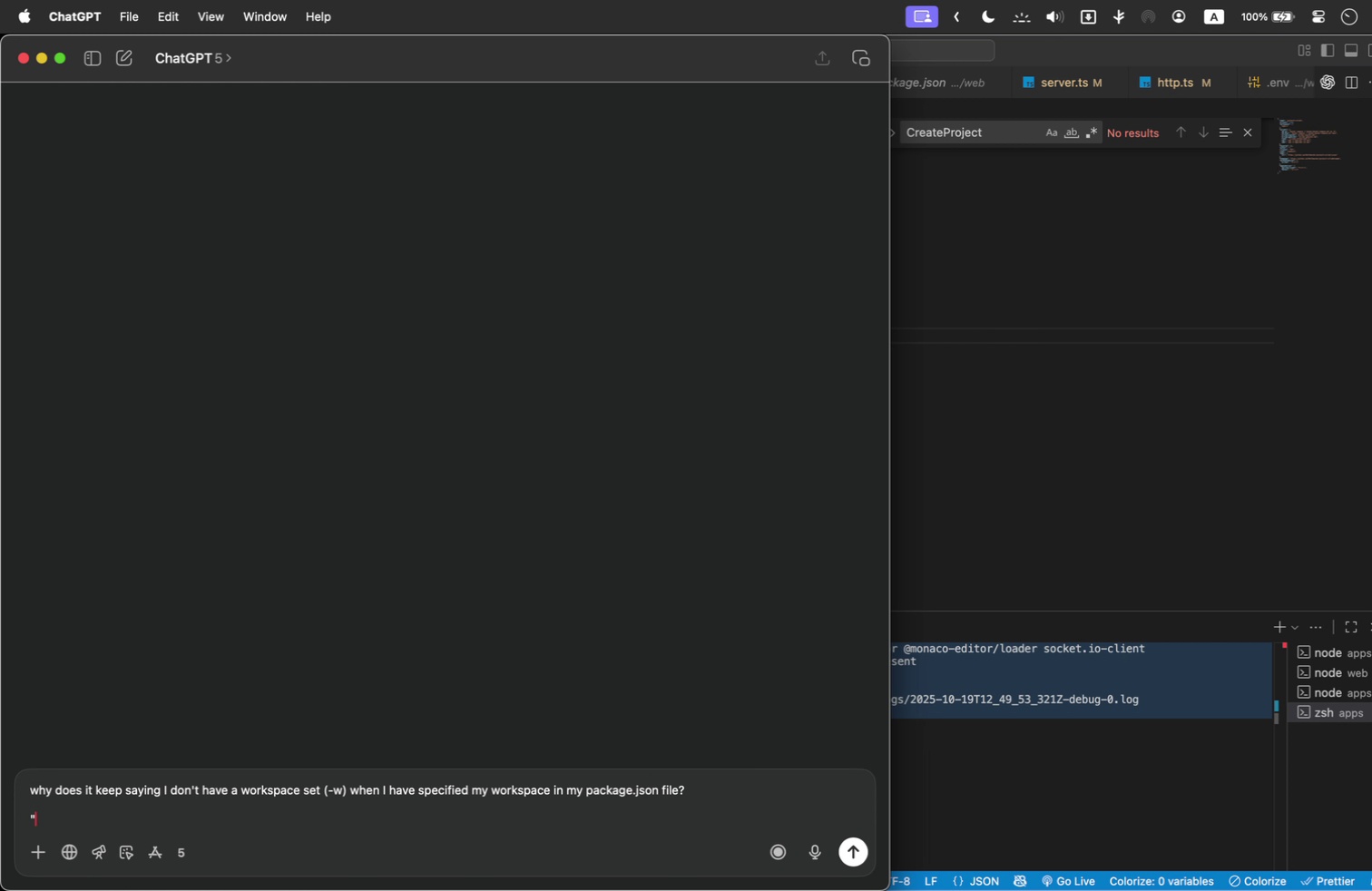 
key(Meta+V)
 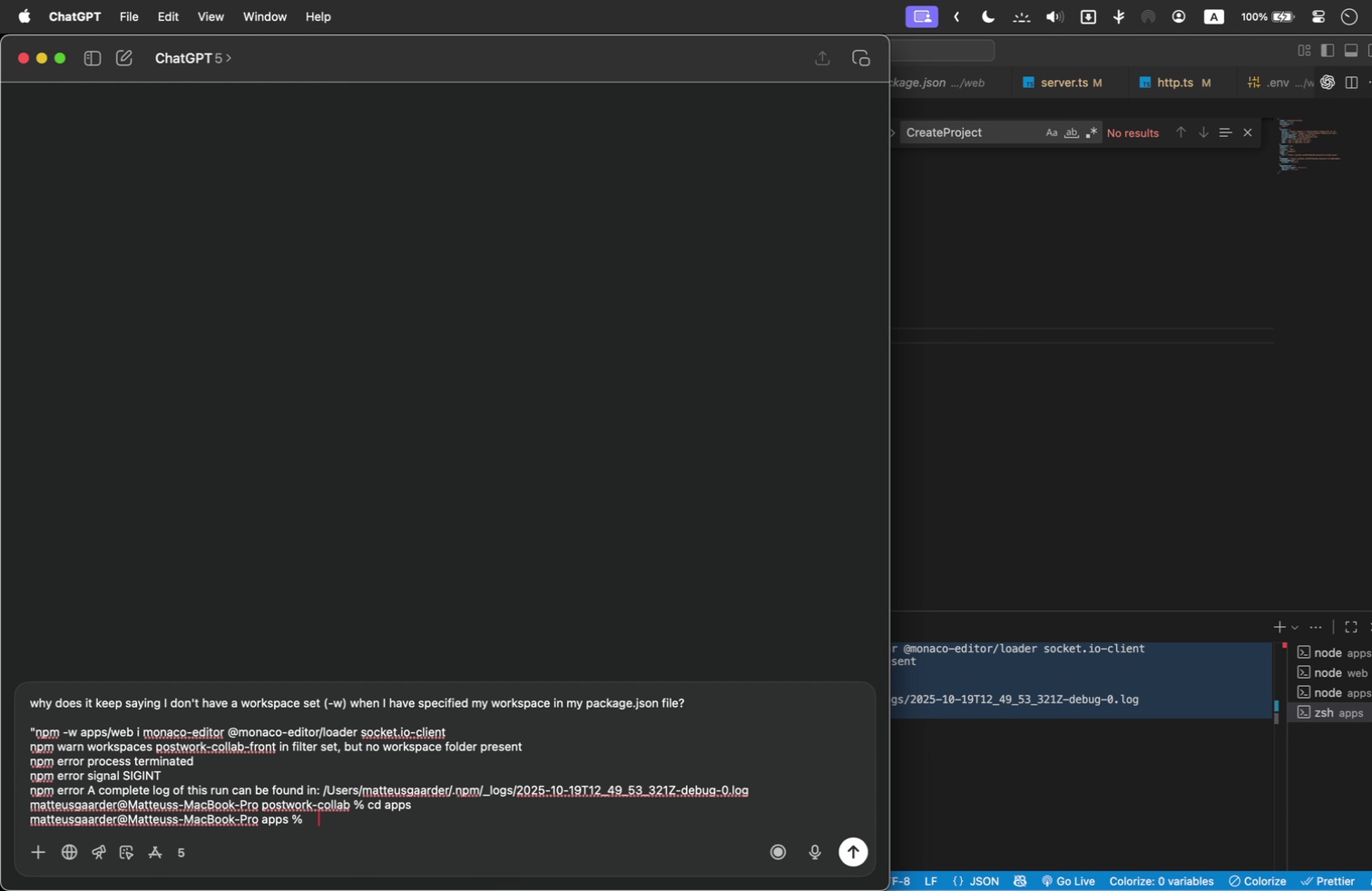 
key(Shift+Quote)
 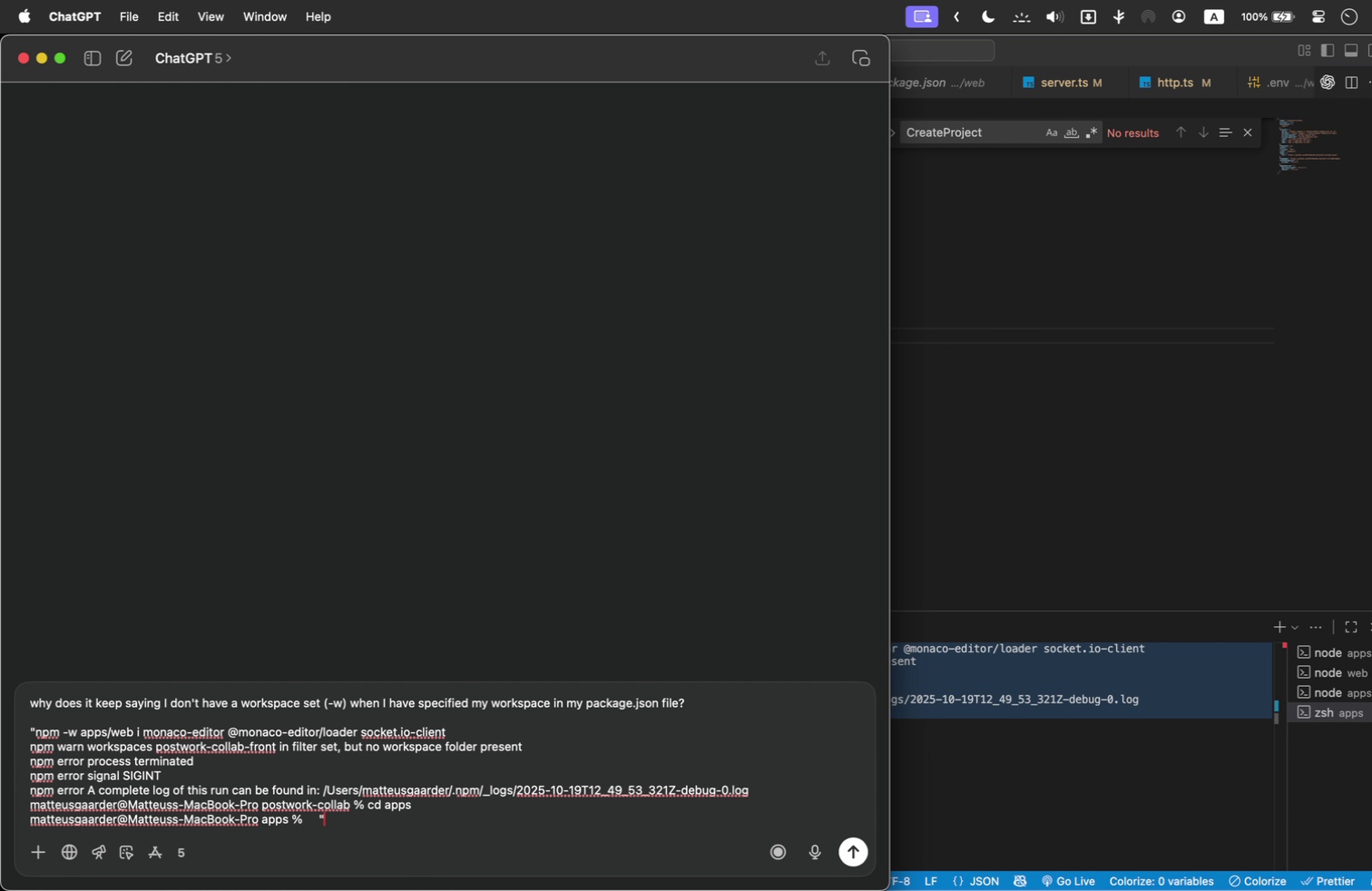 
key(Shift+Enter)
 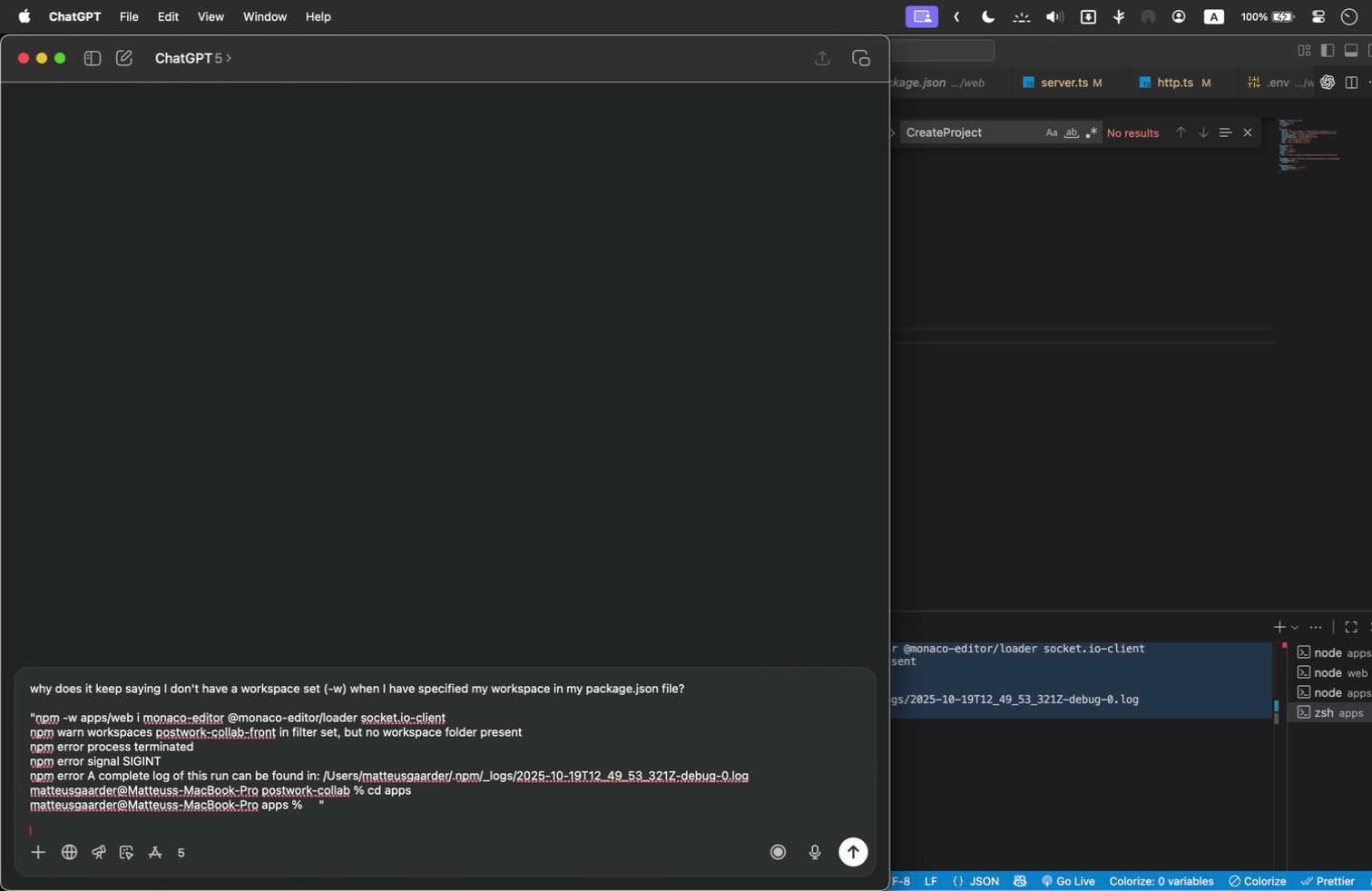 
key(Shift+Enter)
 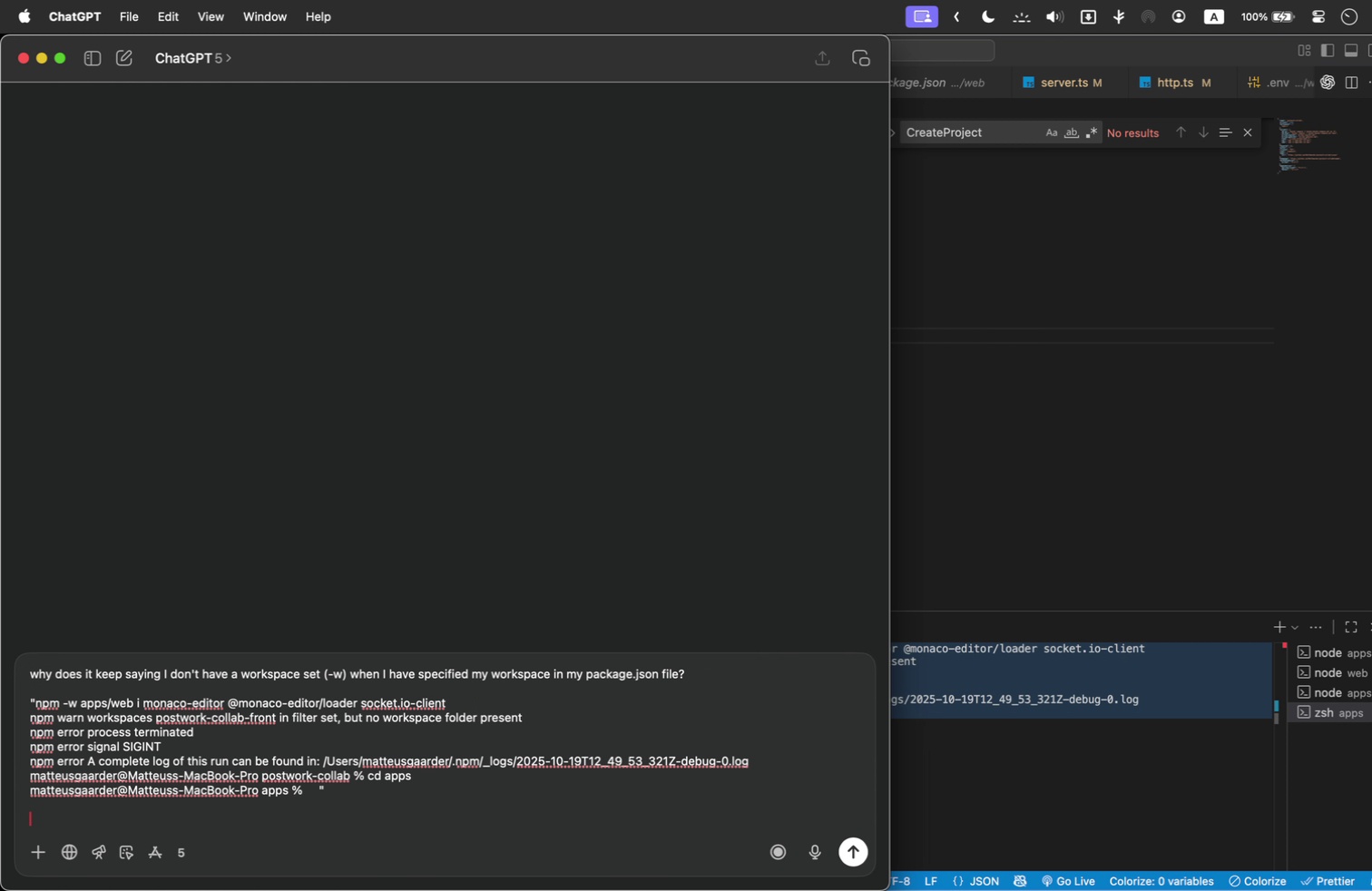 
key(Meta+Tab)
 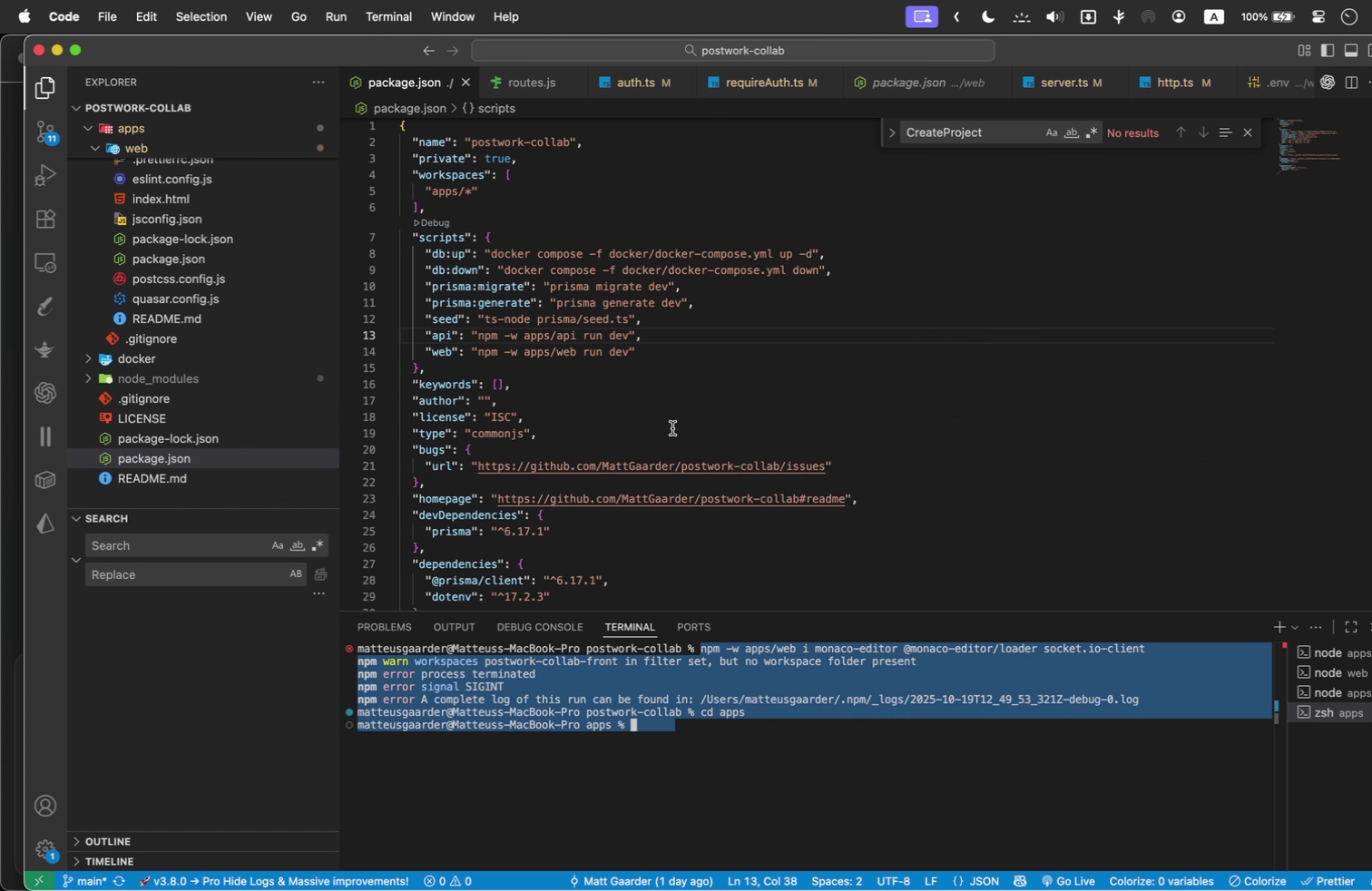 
left_click([752, 403])
 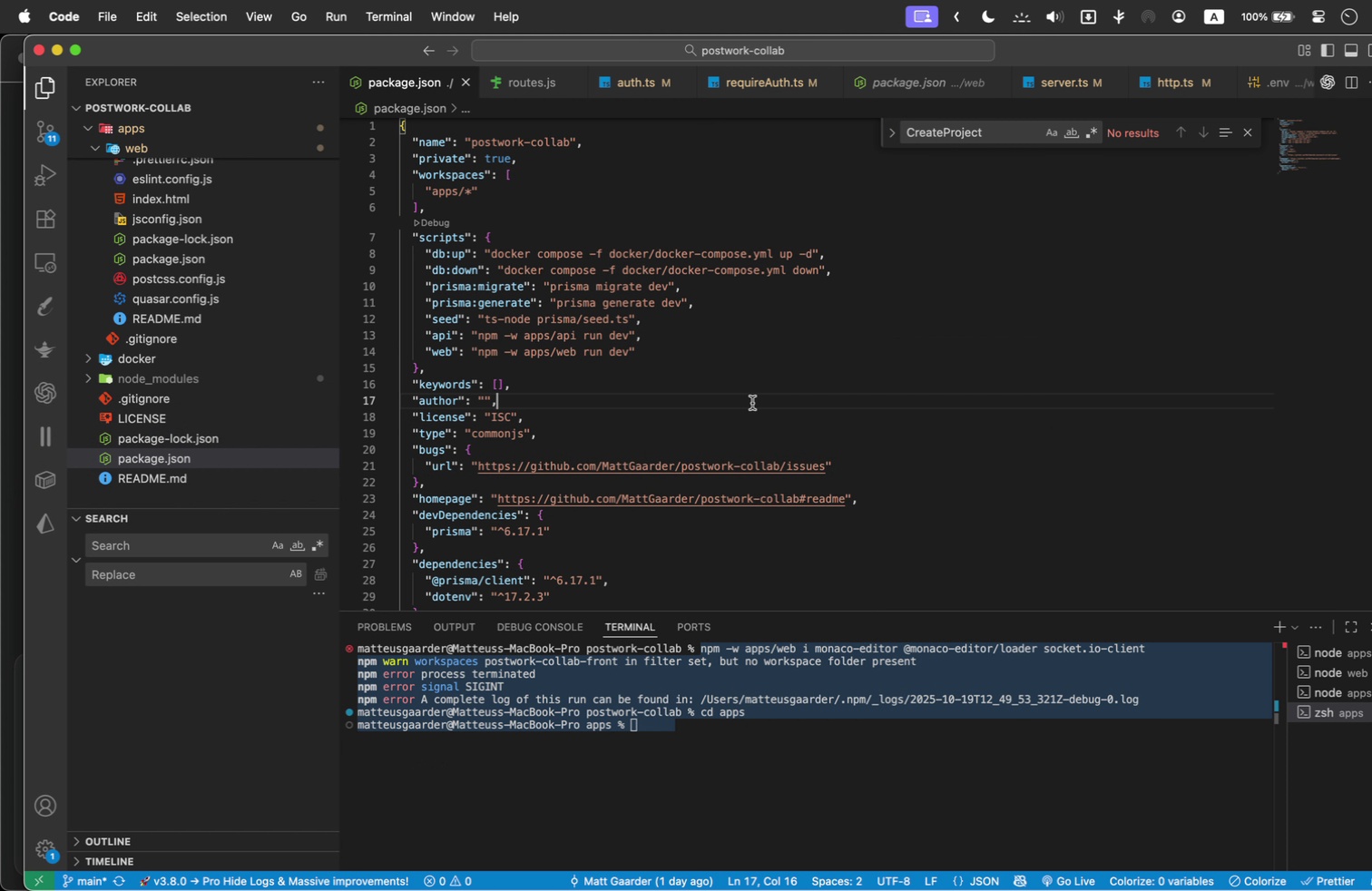 
key(Meta+A)
 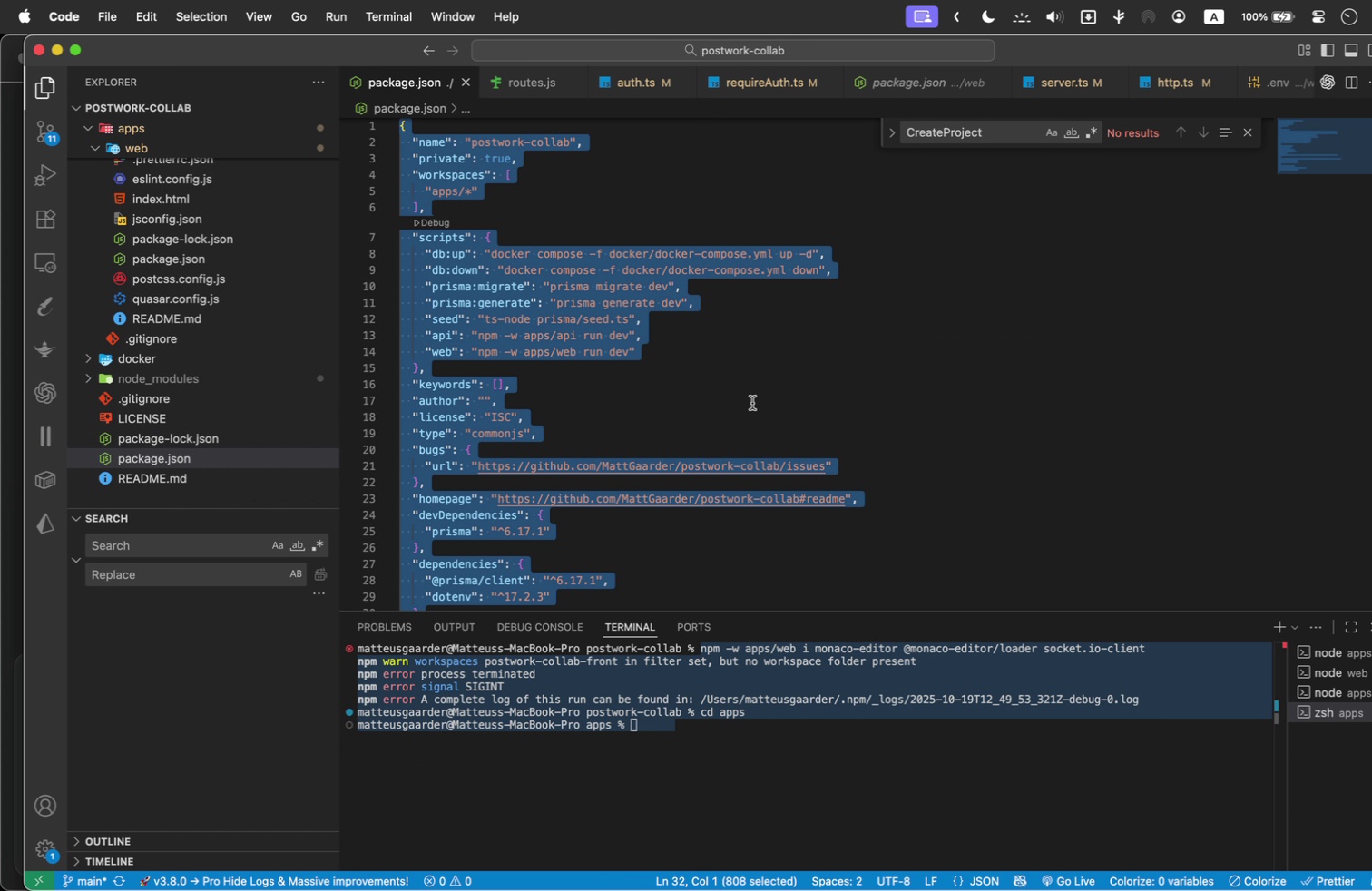 
key(Meta+C)
 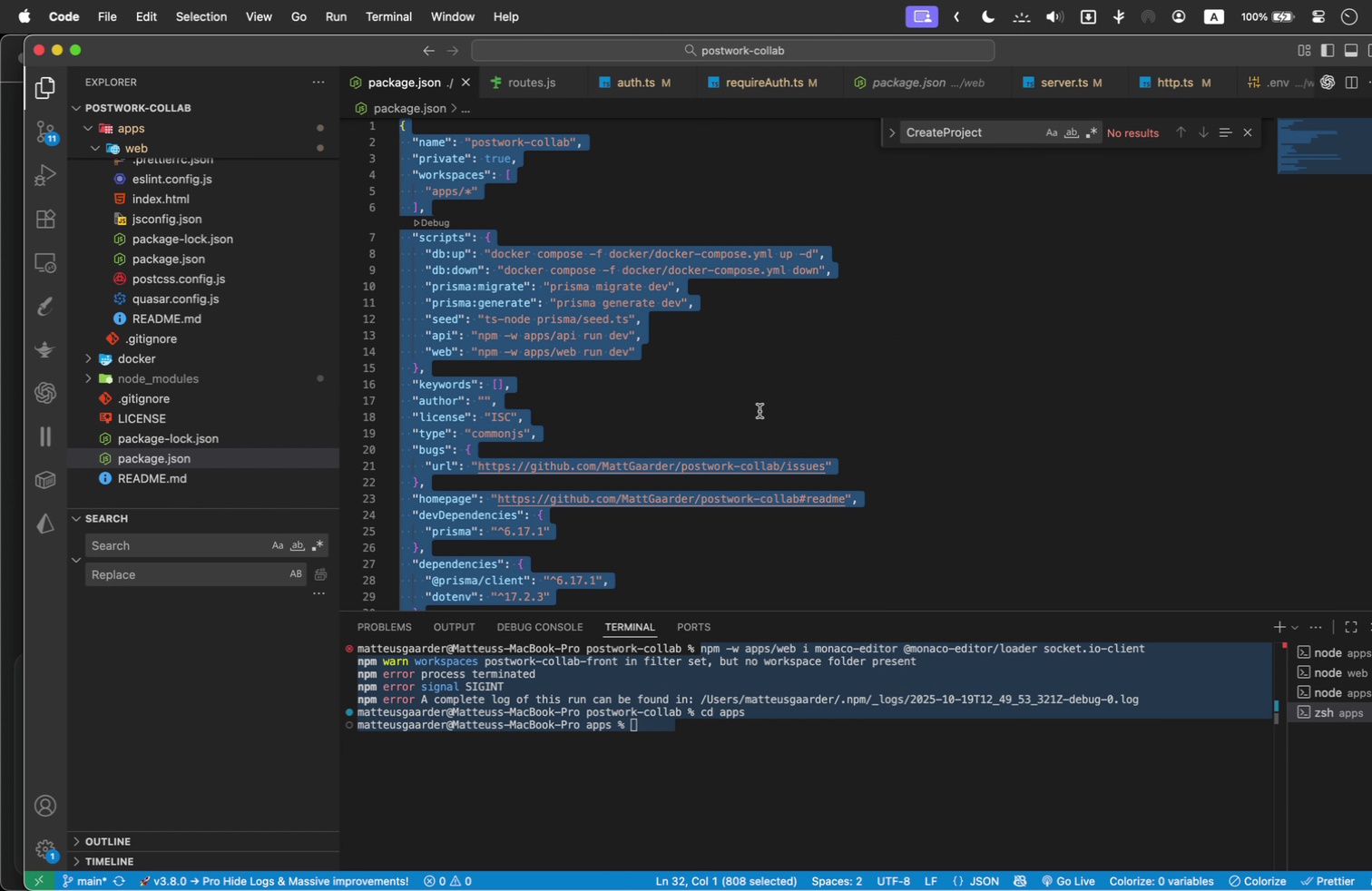 
key(Meta+Tab)
 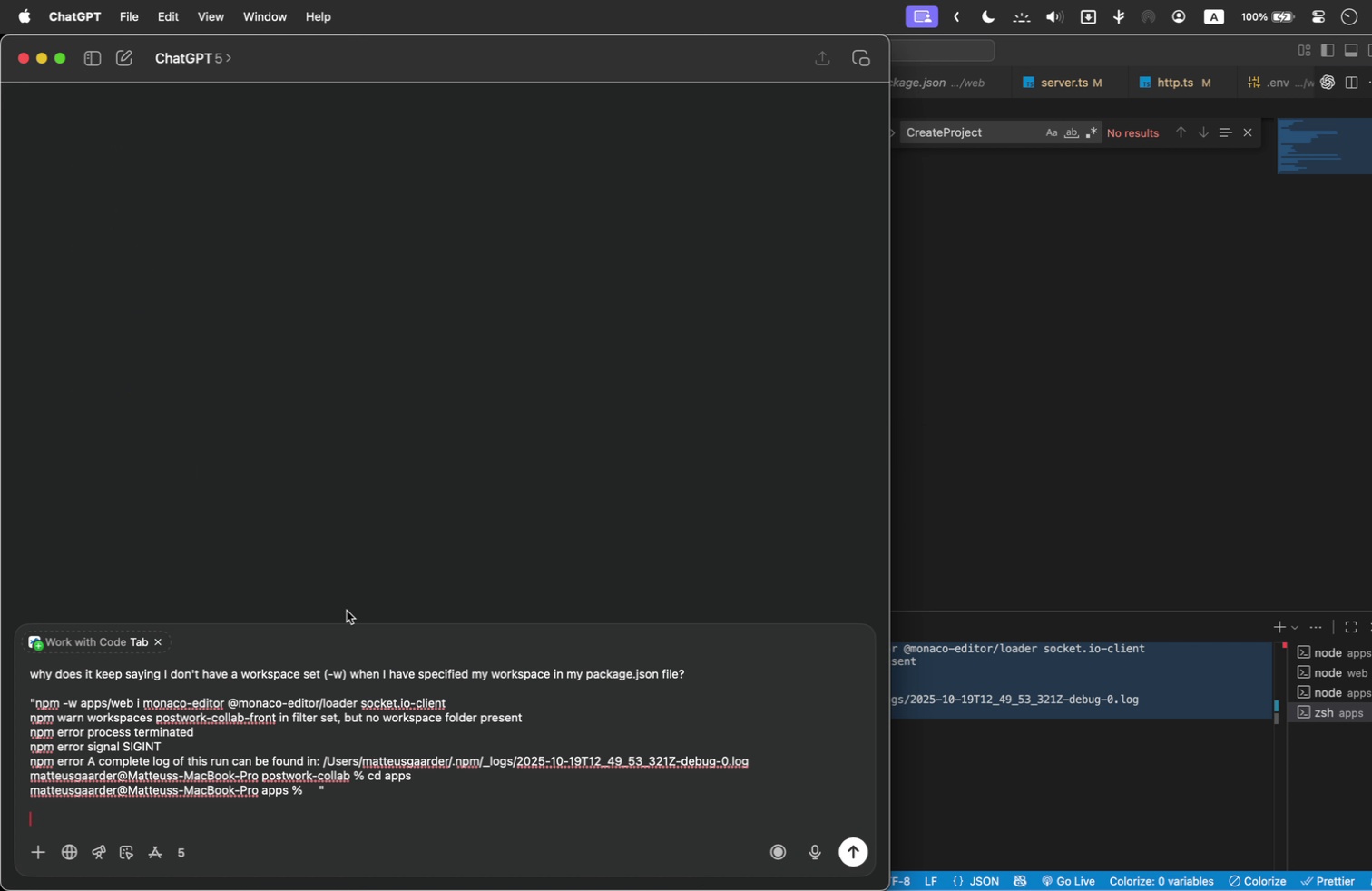 
key(Meta+V)
 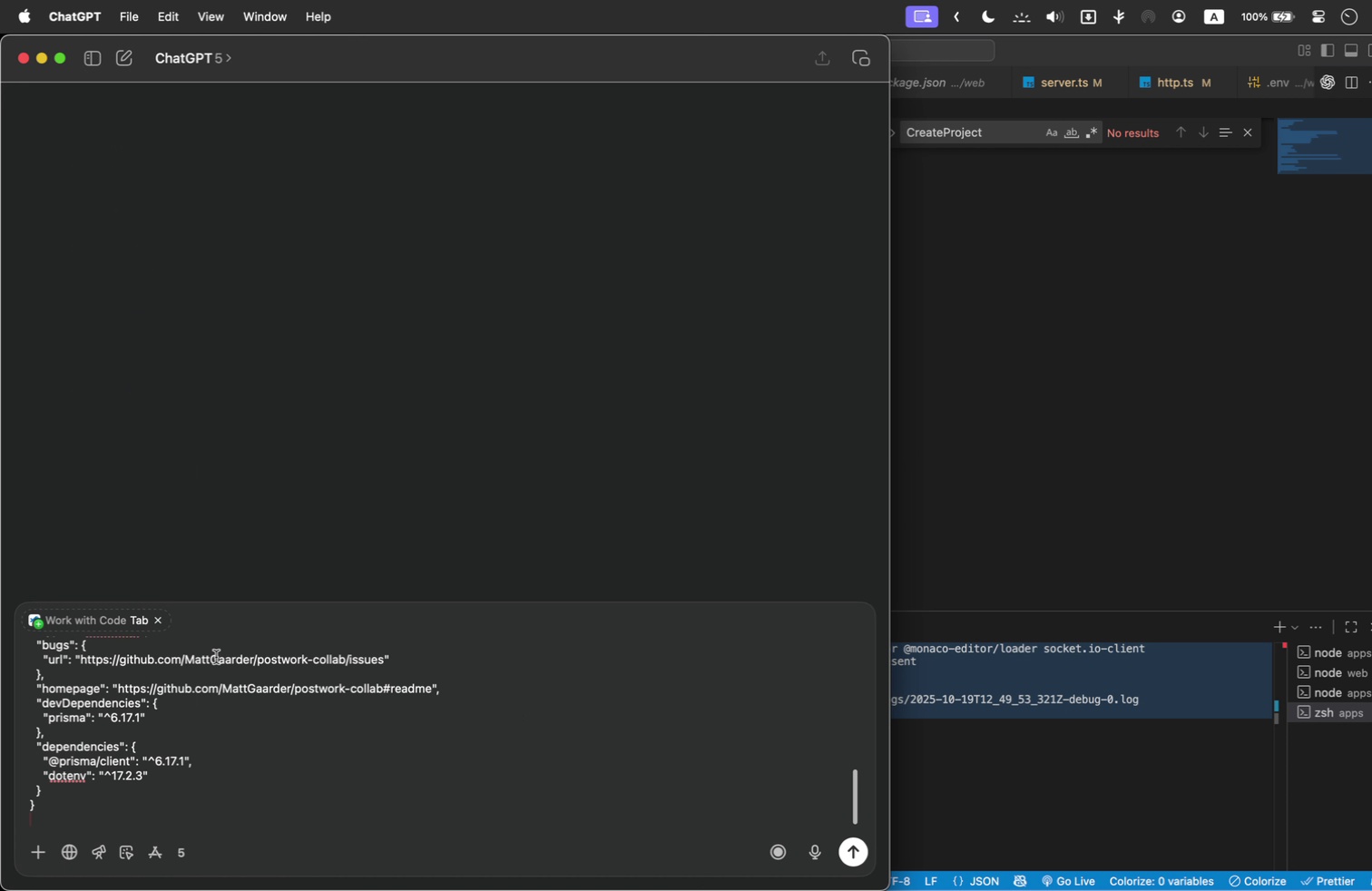 
key(Enter)
 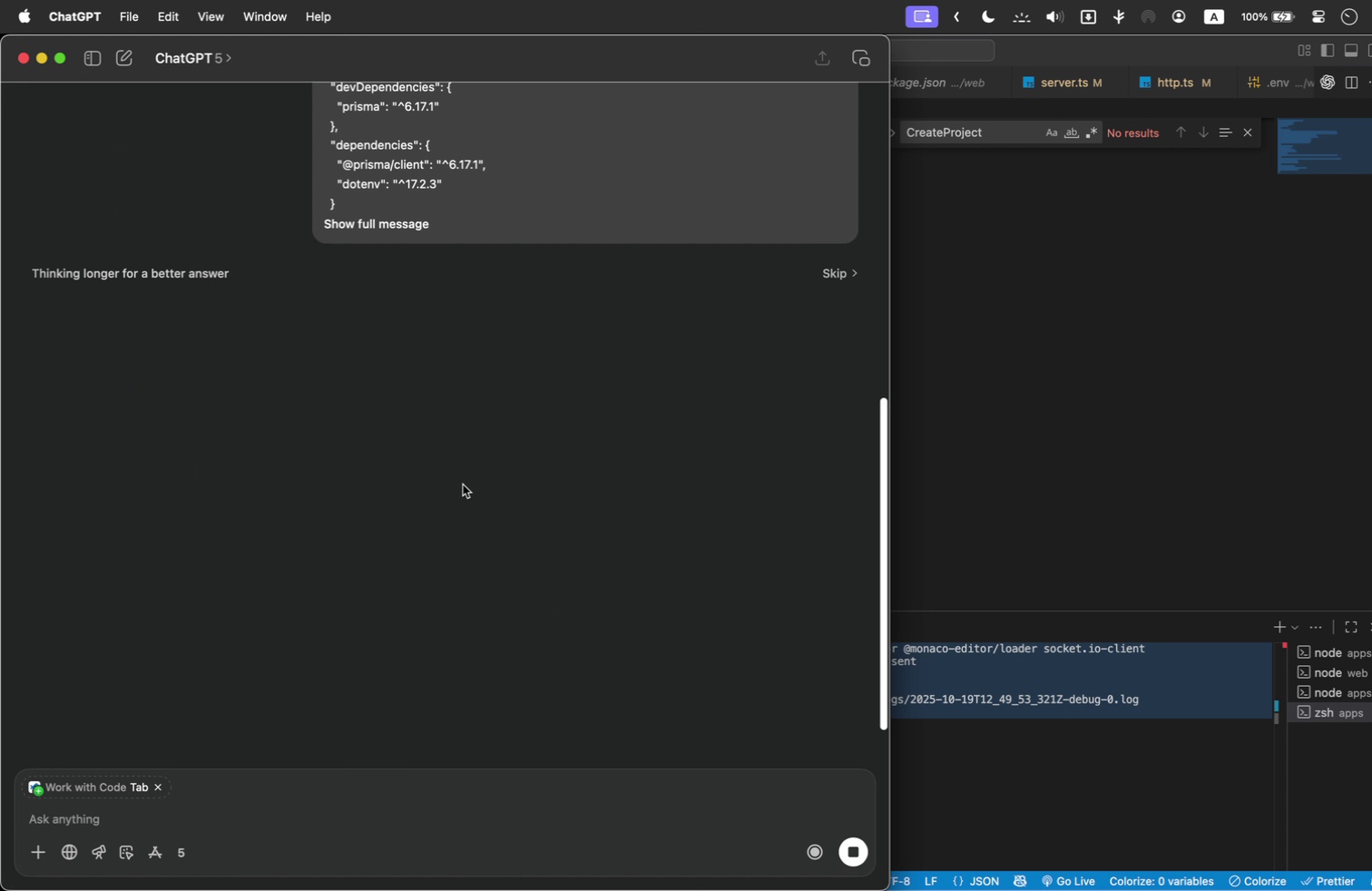 
scroll: coordinate [457, 487], scroll_direction: up, amount: 41.0
 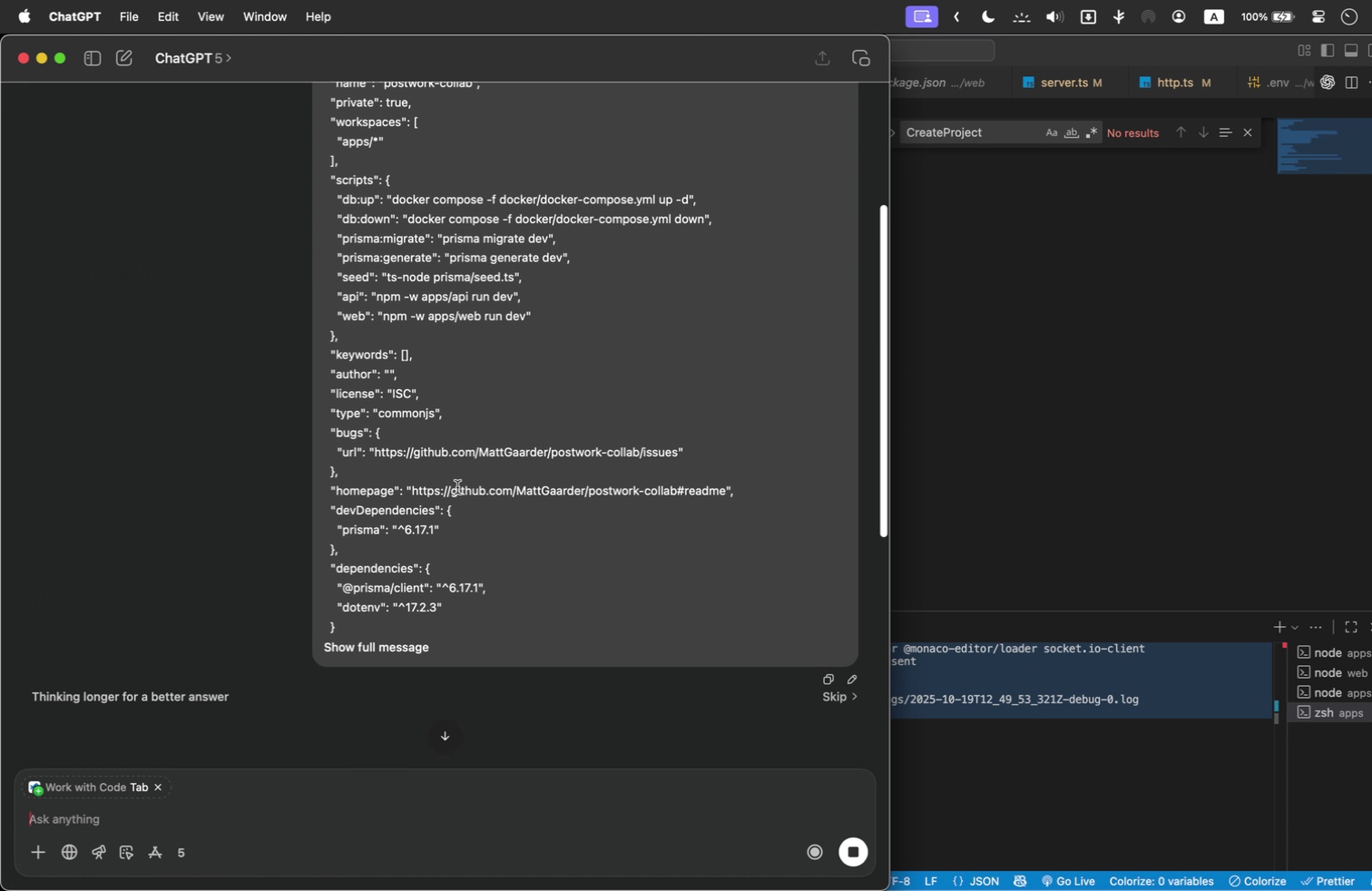 
scroll: coordinate [457, 487], scroll_direction: down, amount: 23.0
 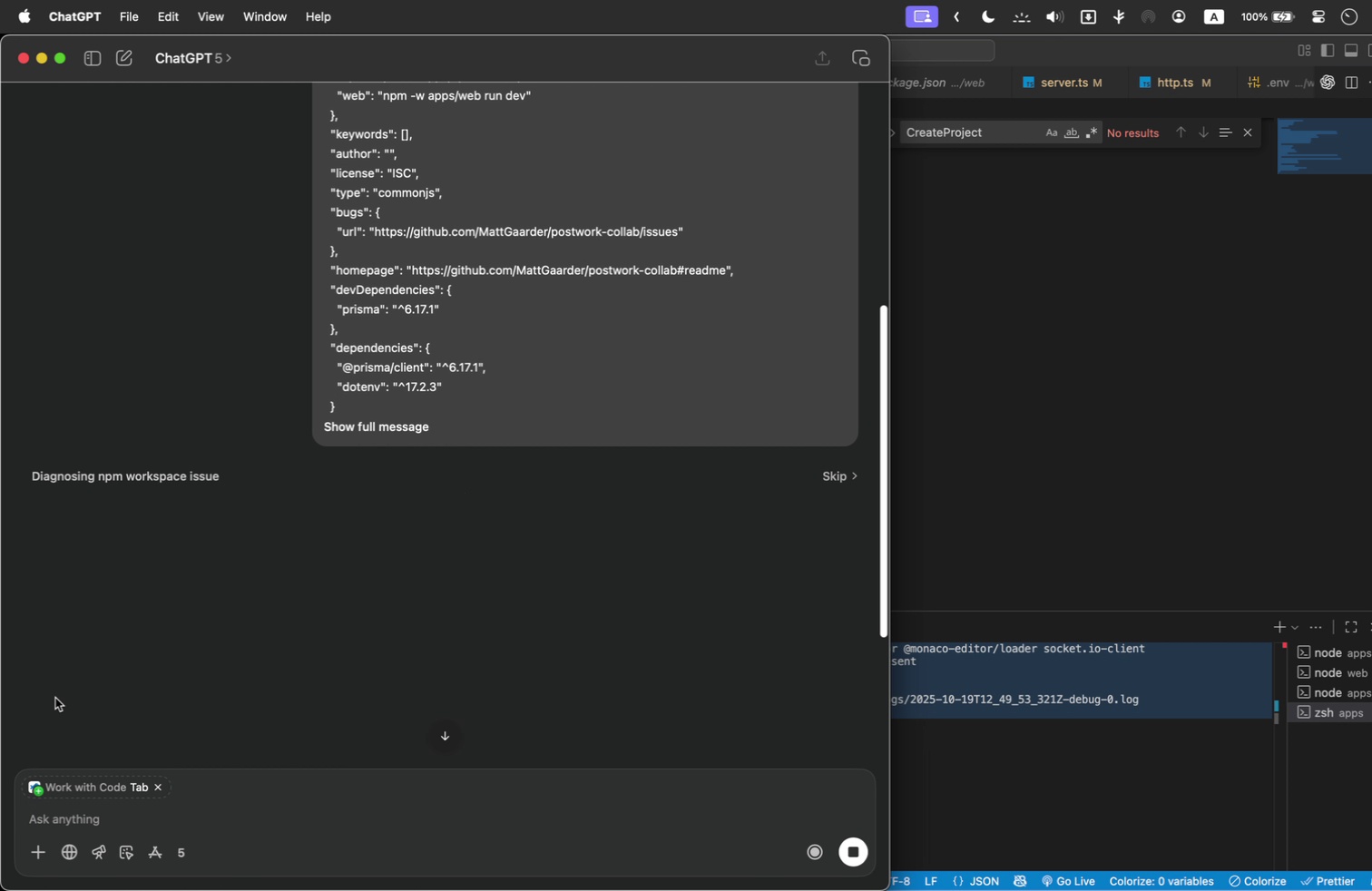 
left_click([156, 784])
 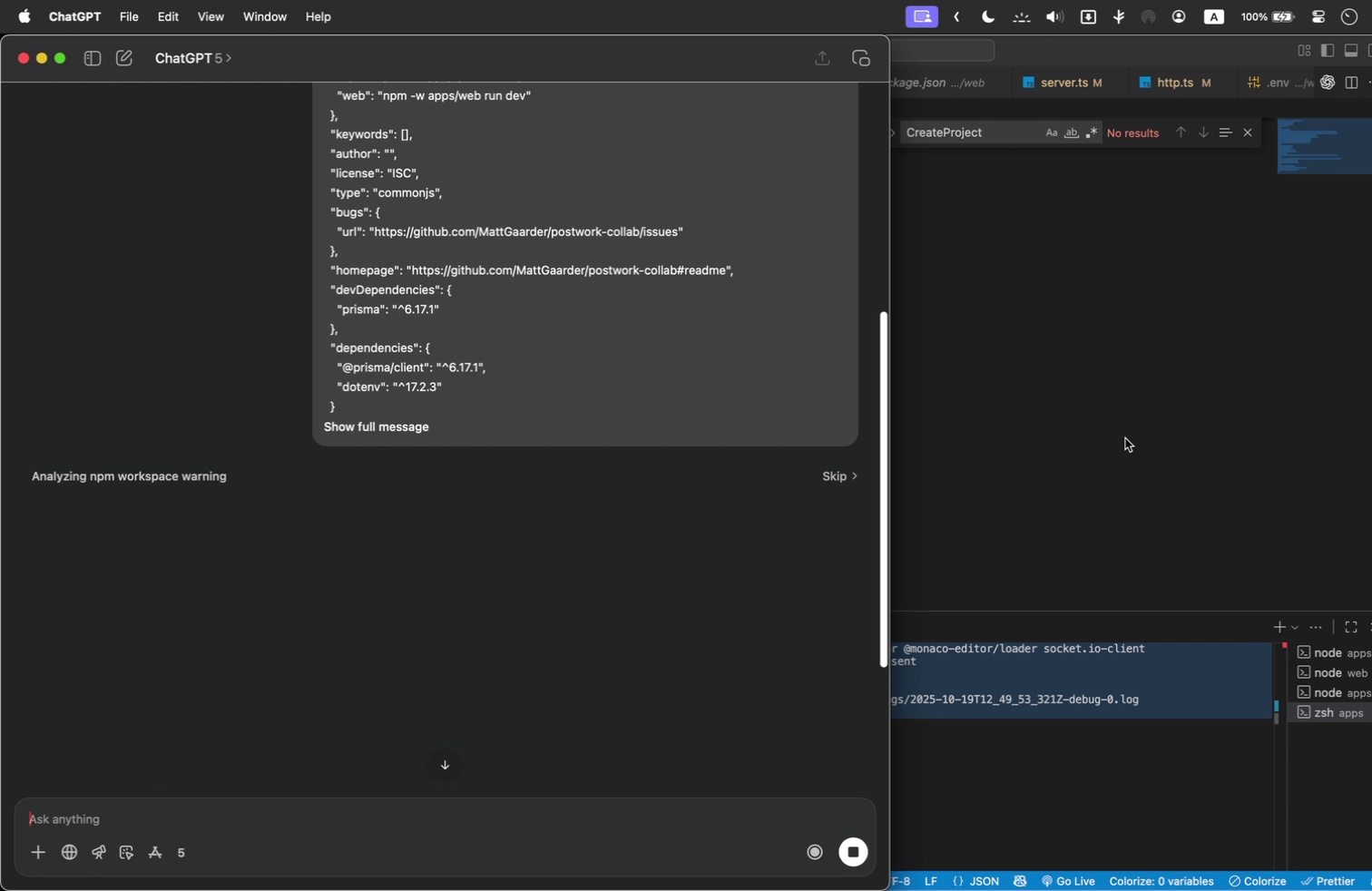 
left_click([1125, 438])
 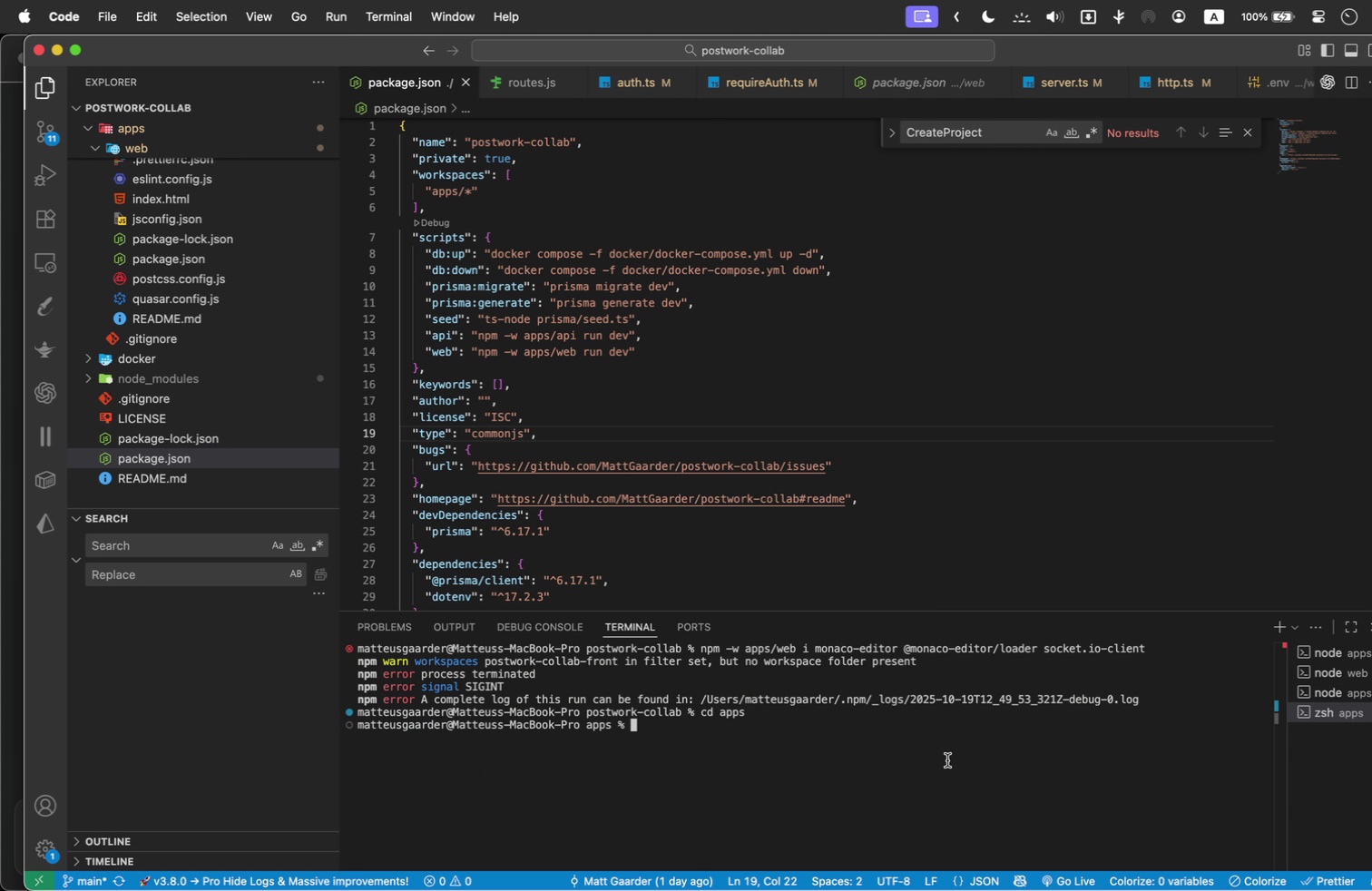 
key(ArrowUp)
 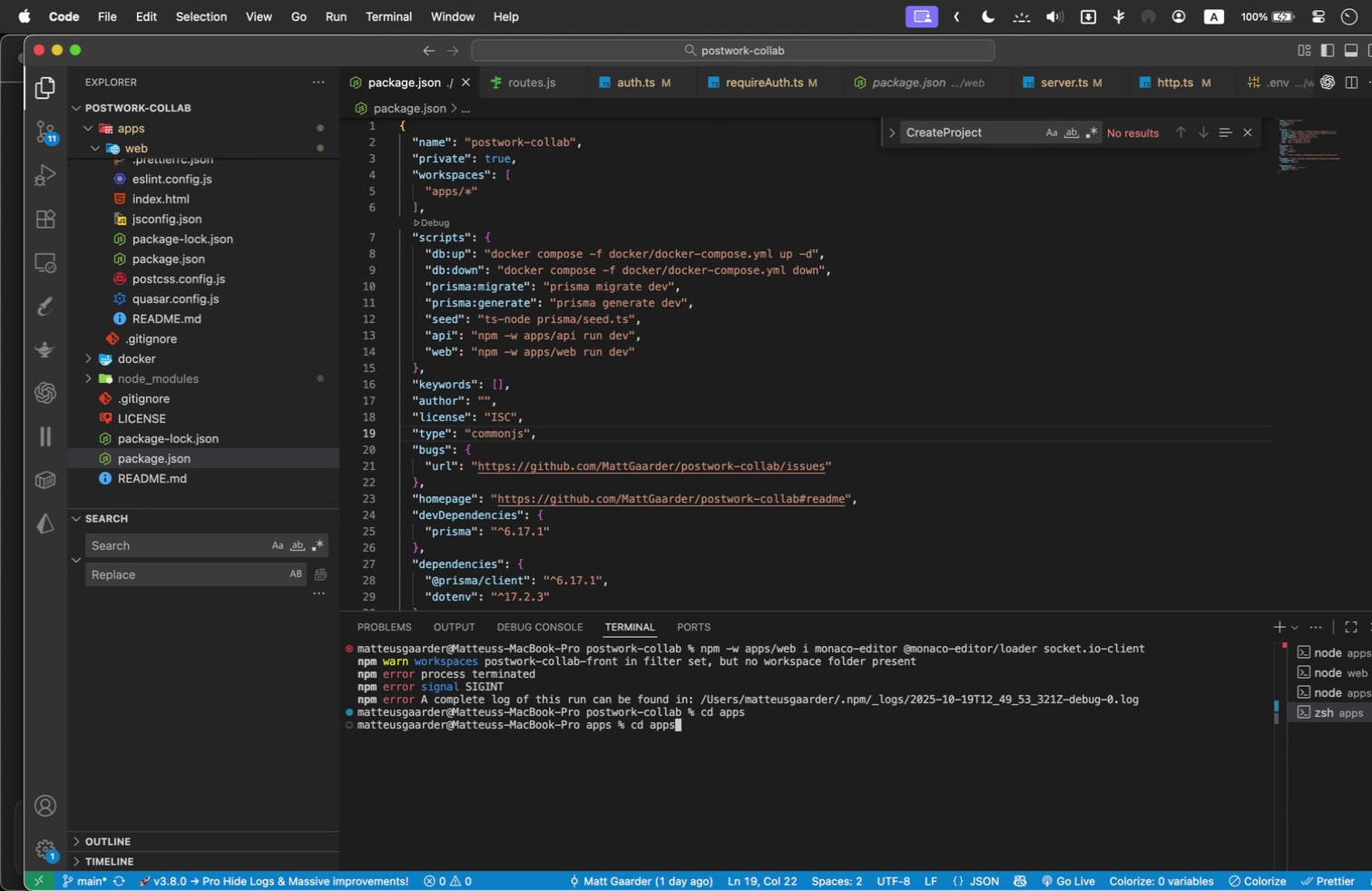 
key(ArrowUp)
 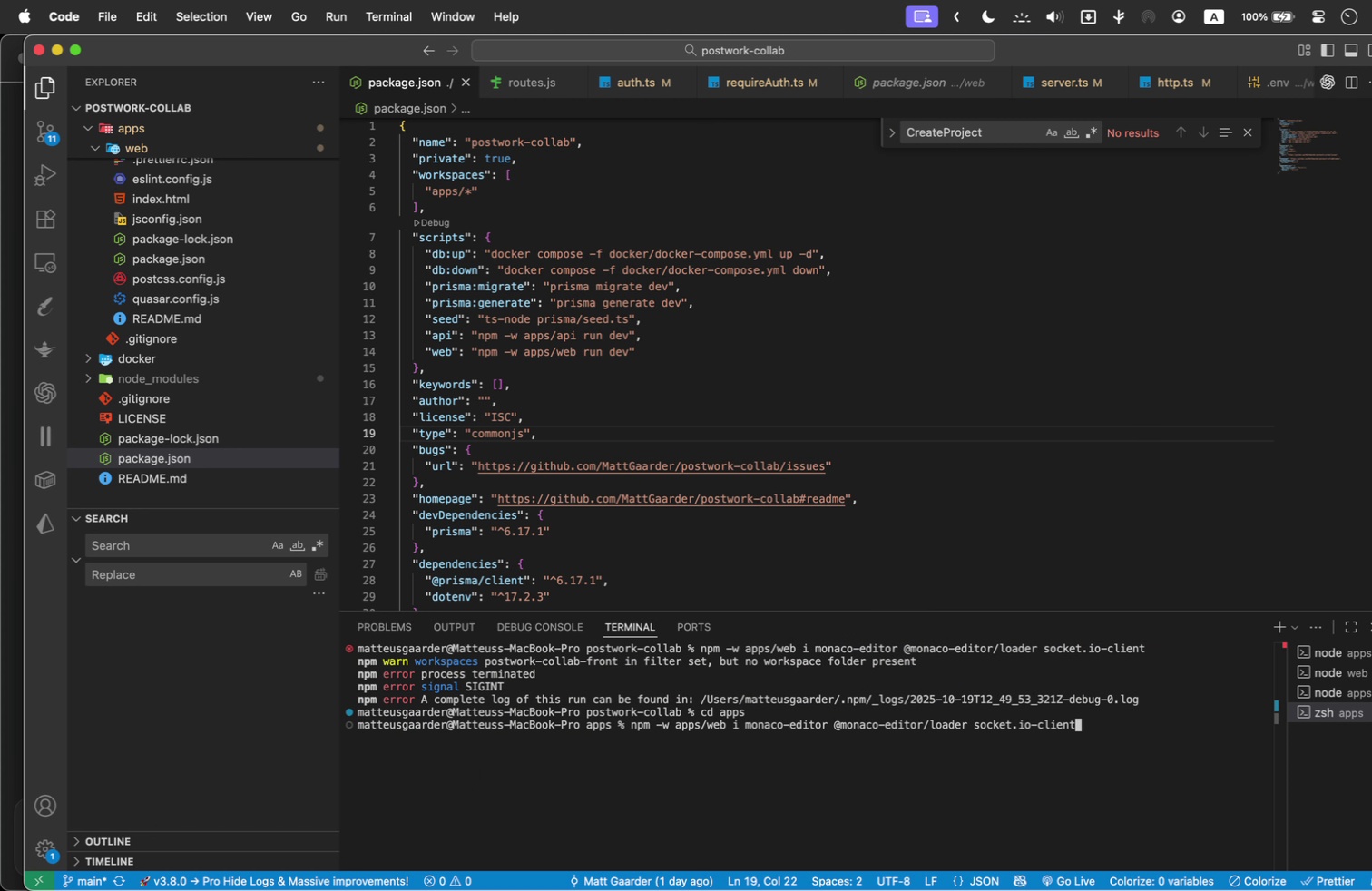 
hold_key(key=ArrowLeft, duration=1.52)
 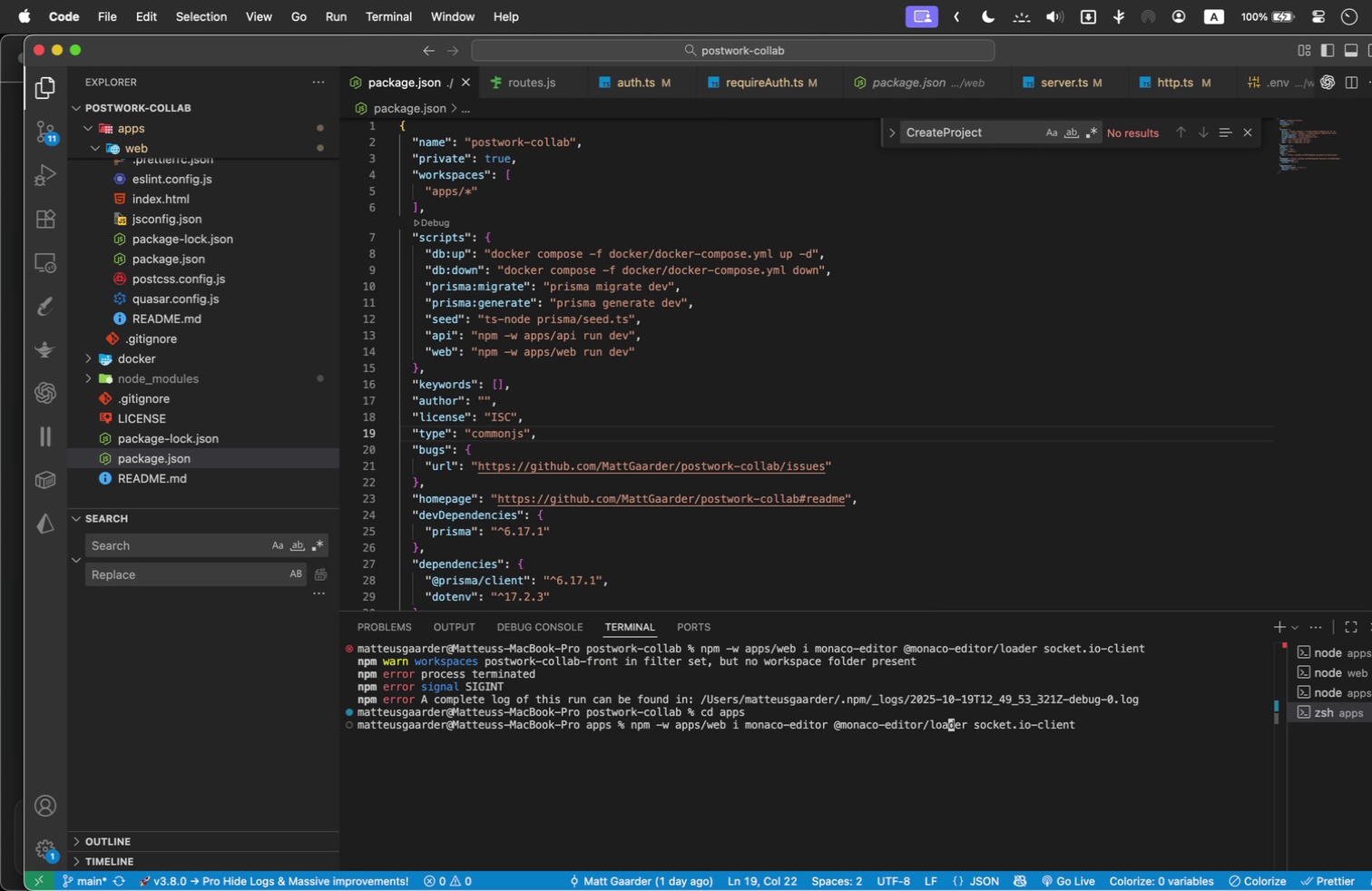 
hold_key(key=ArrowLeft, duration=1.58)
 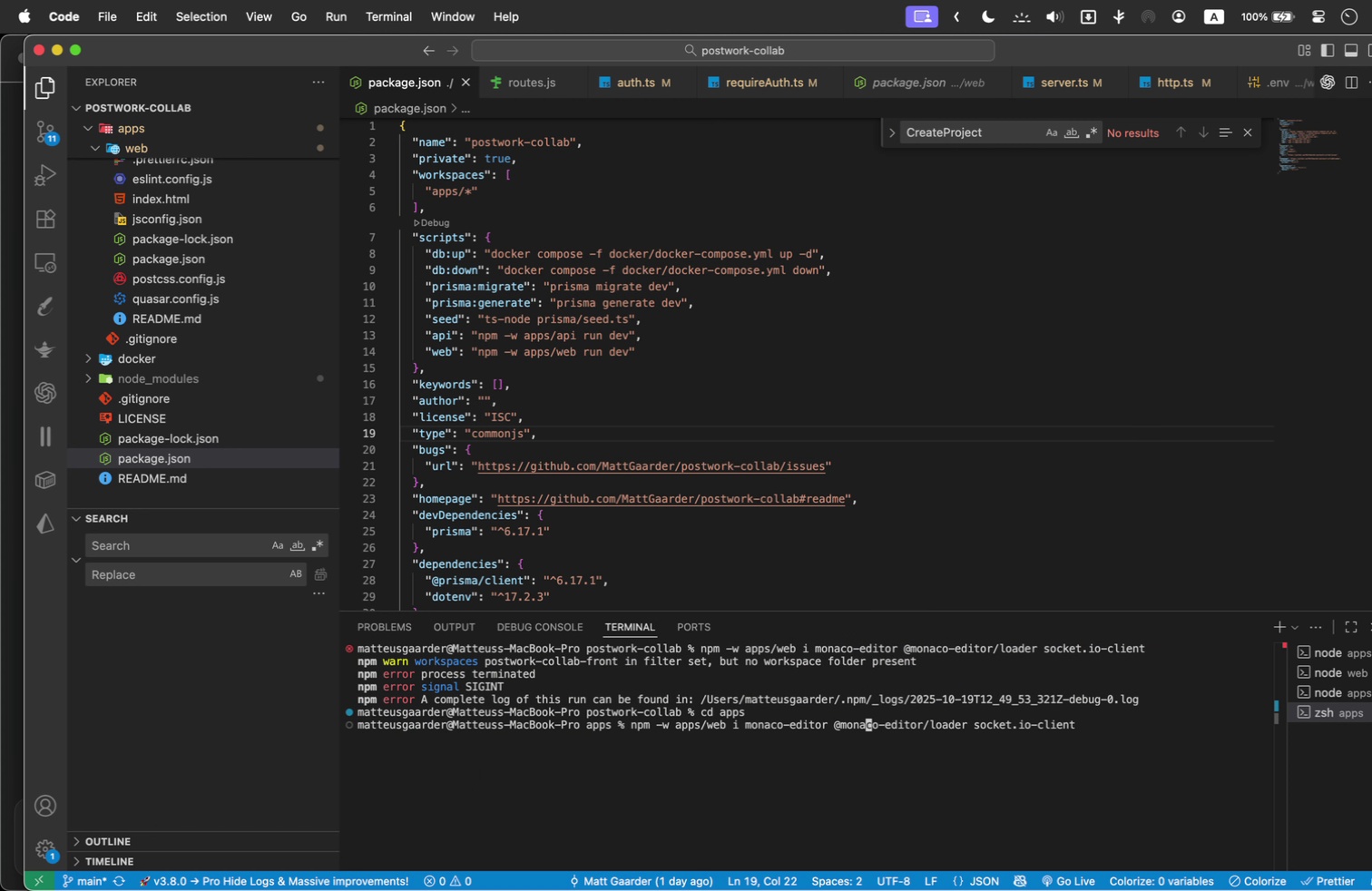 
hold_key(key=ArrowLeft, duration=1.51)
 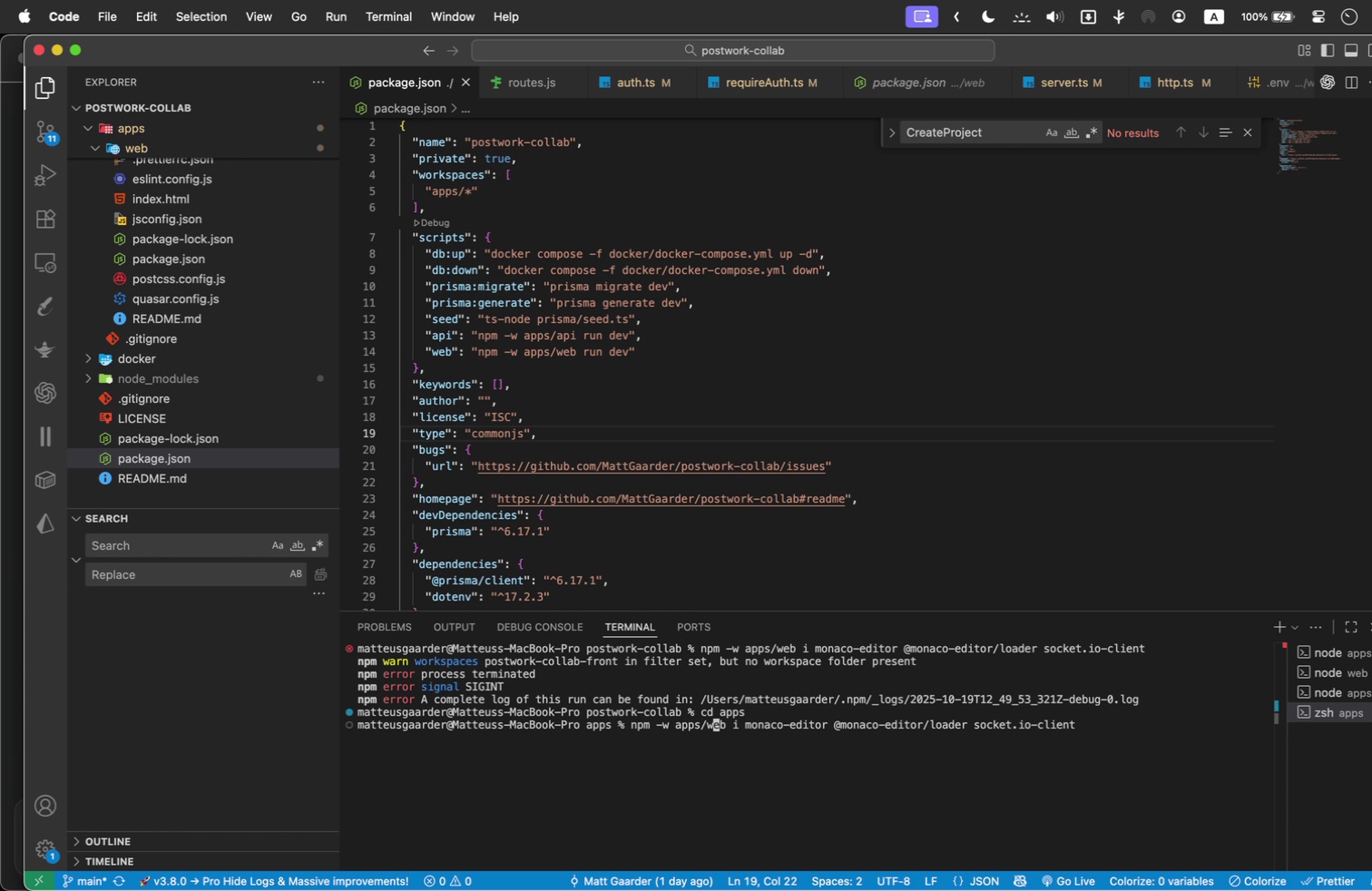 
hold_key(key=ArrowLeft, duration=0.63)
 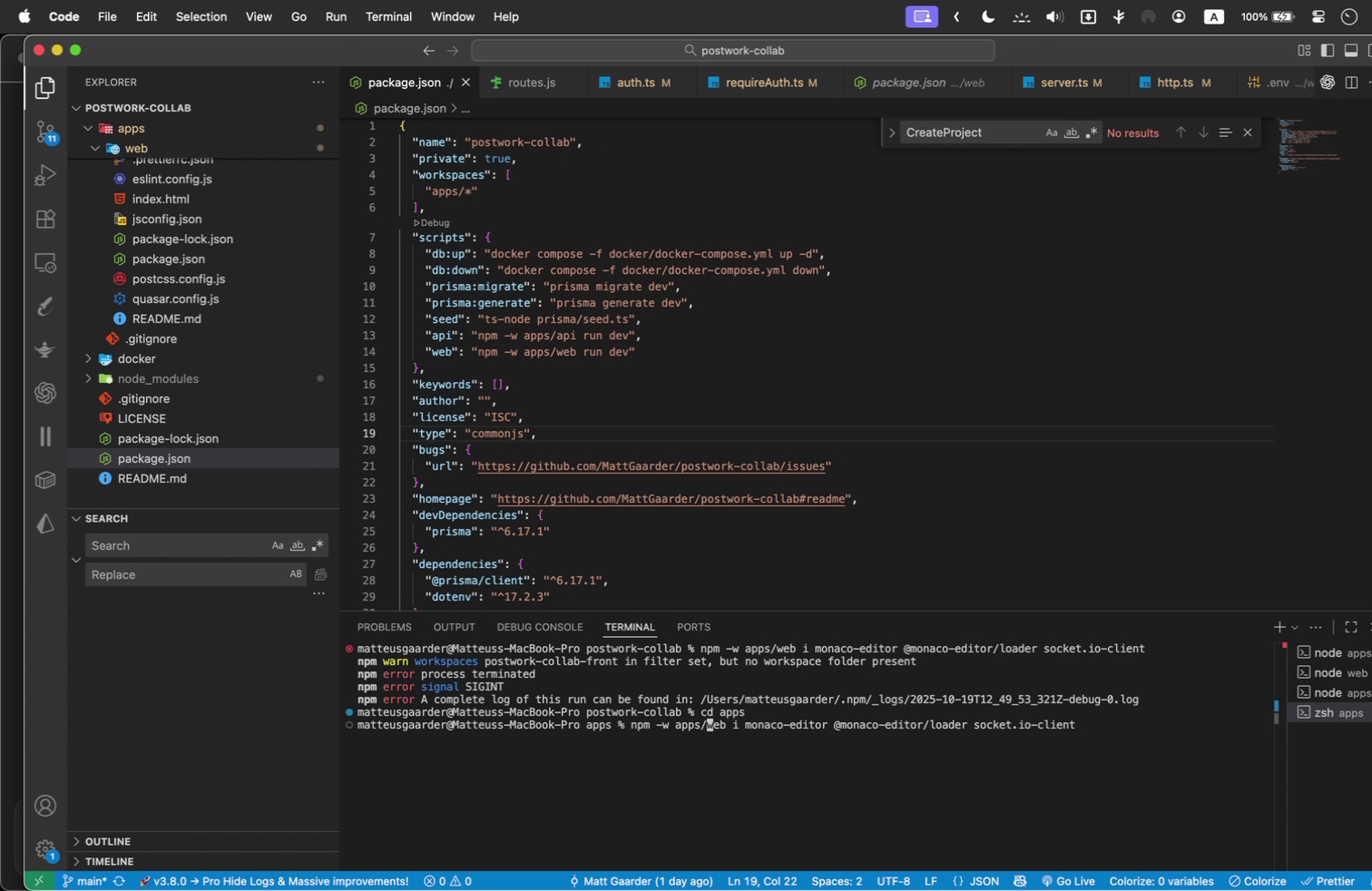 
key(Backspace)
 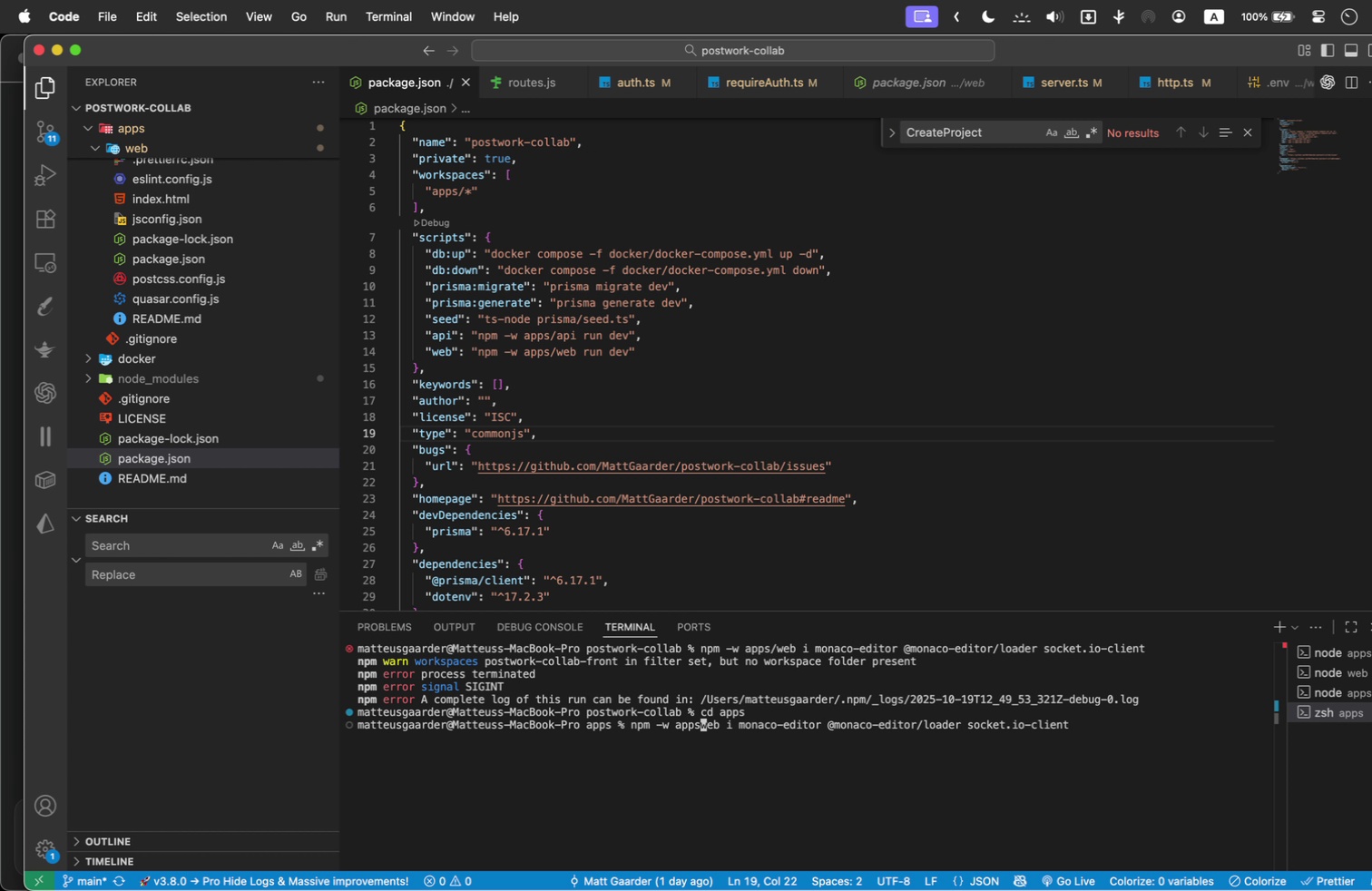 
key(Backspace)
 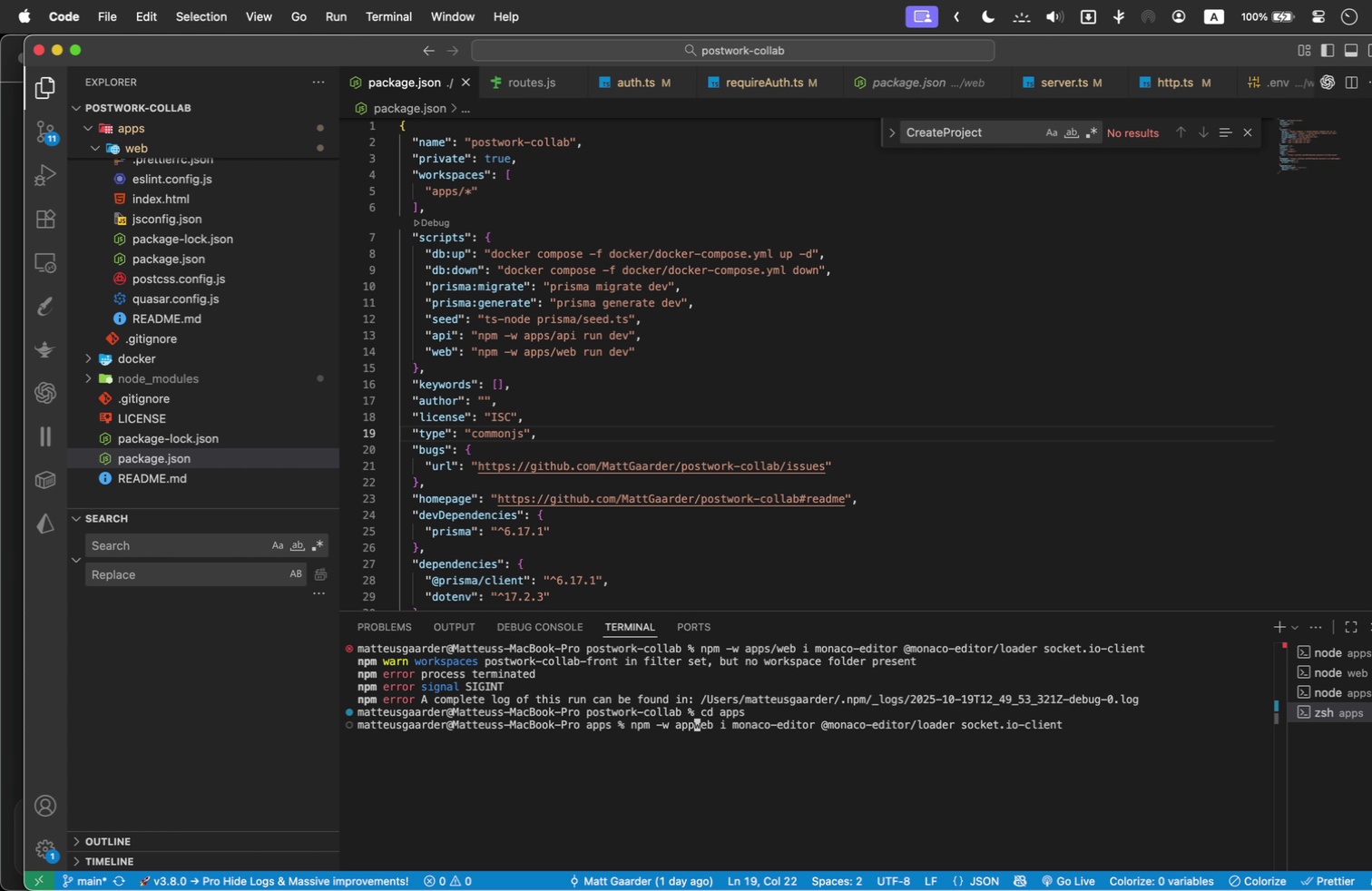 
key(Backspace)
 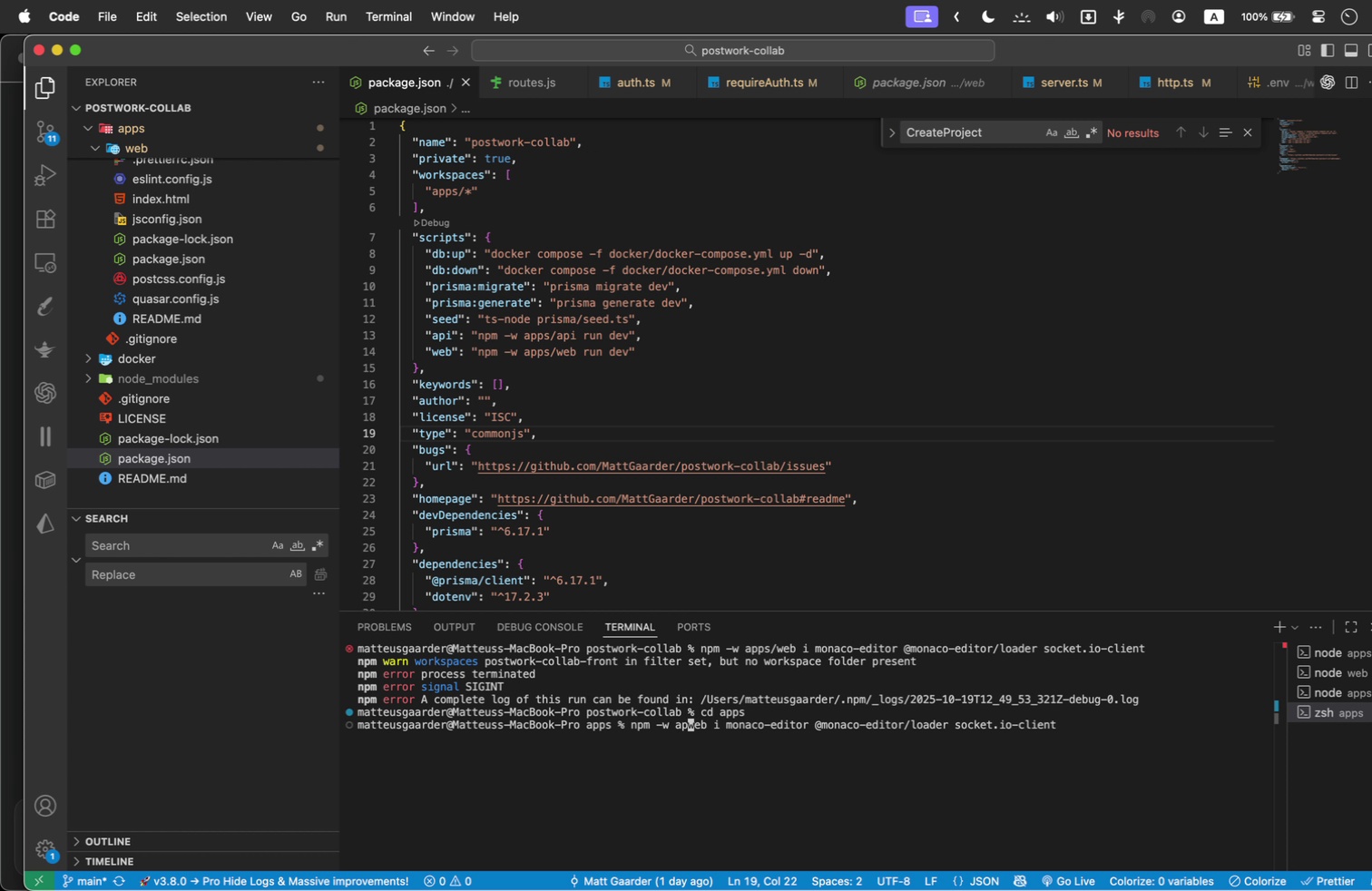 
key(Backspace)
 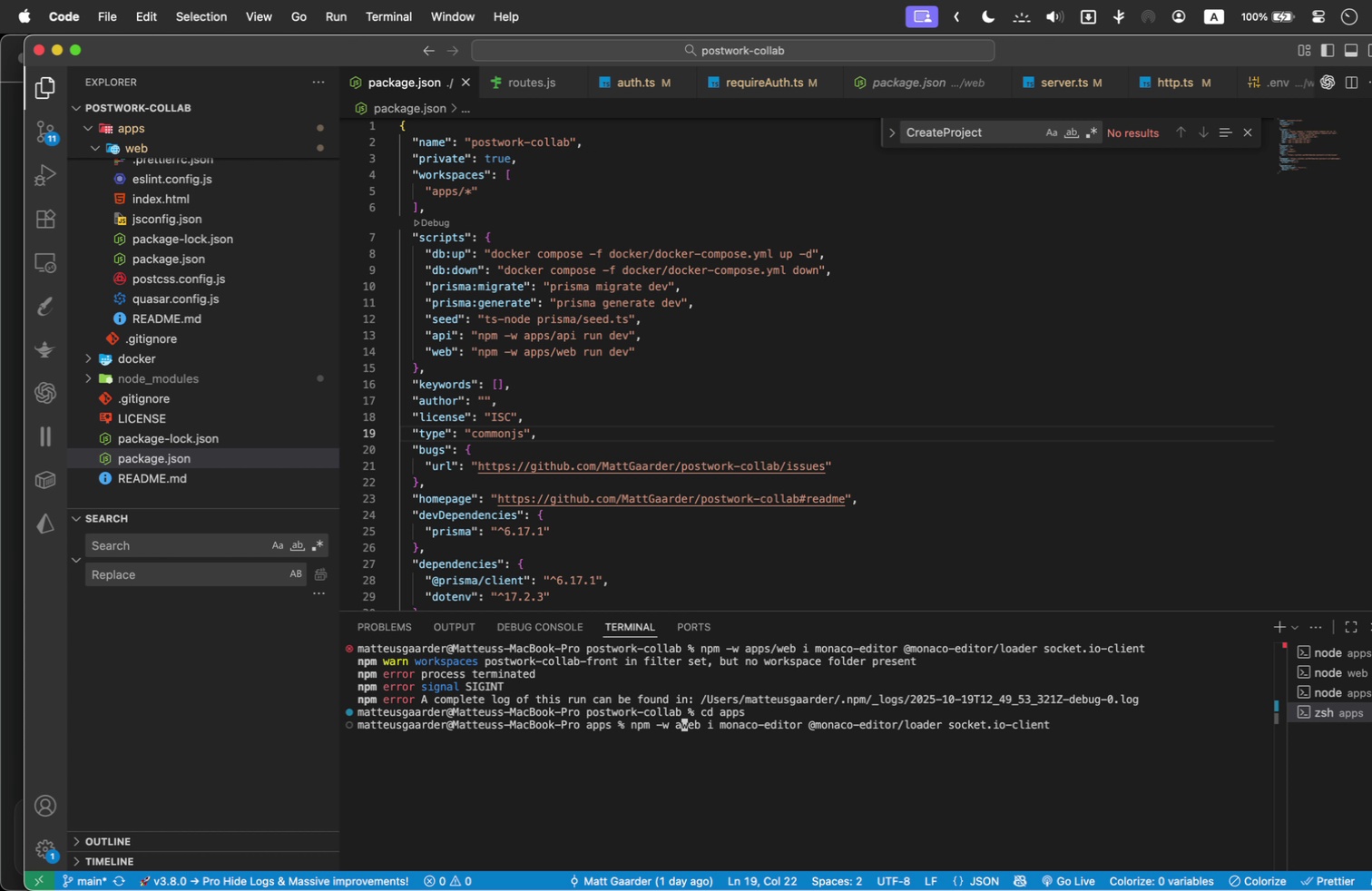 
key(Backspace)
 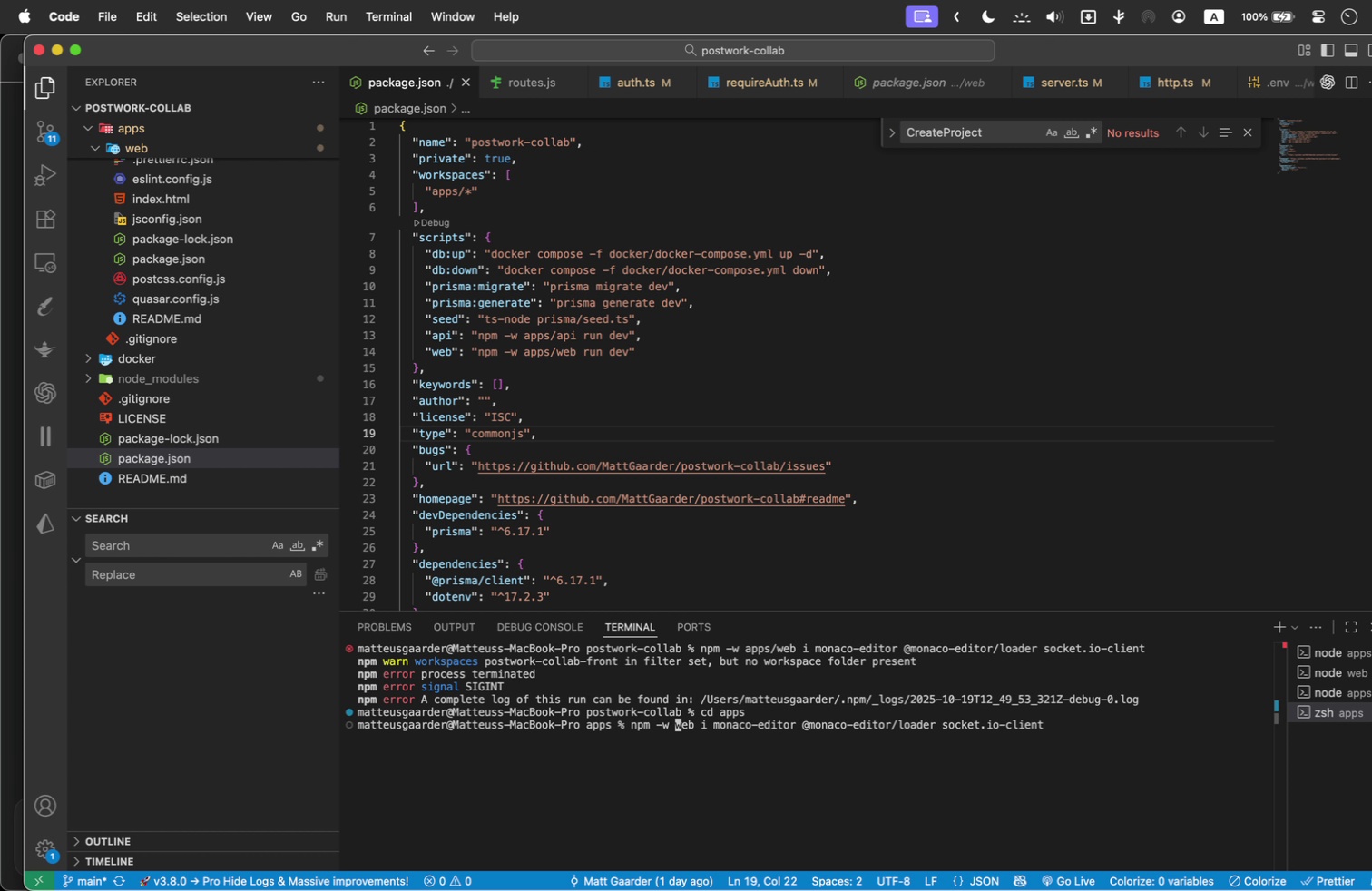 
key(Enter)
 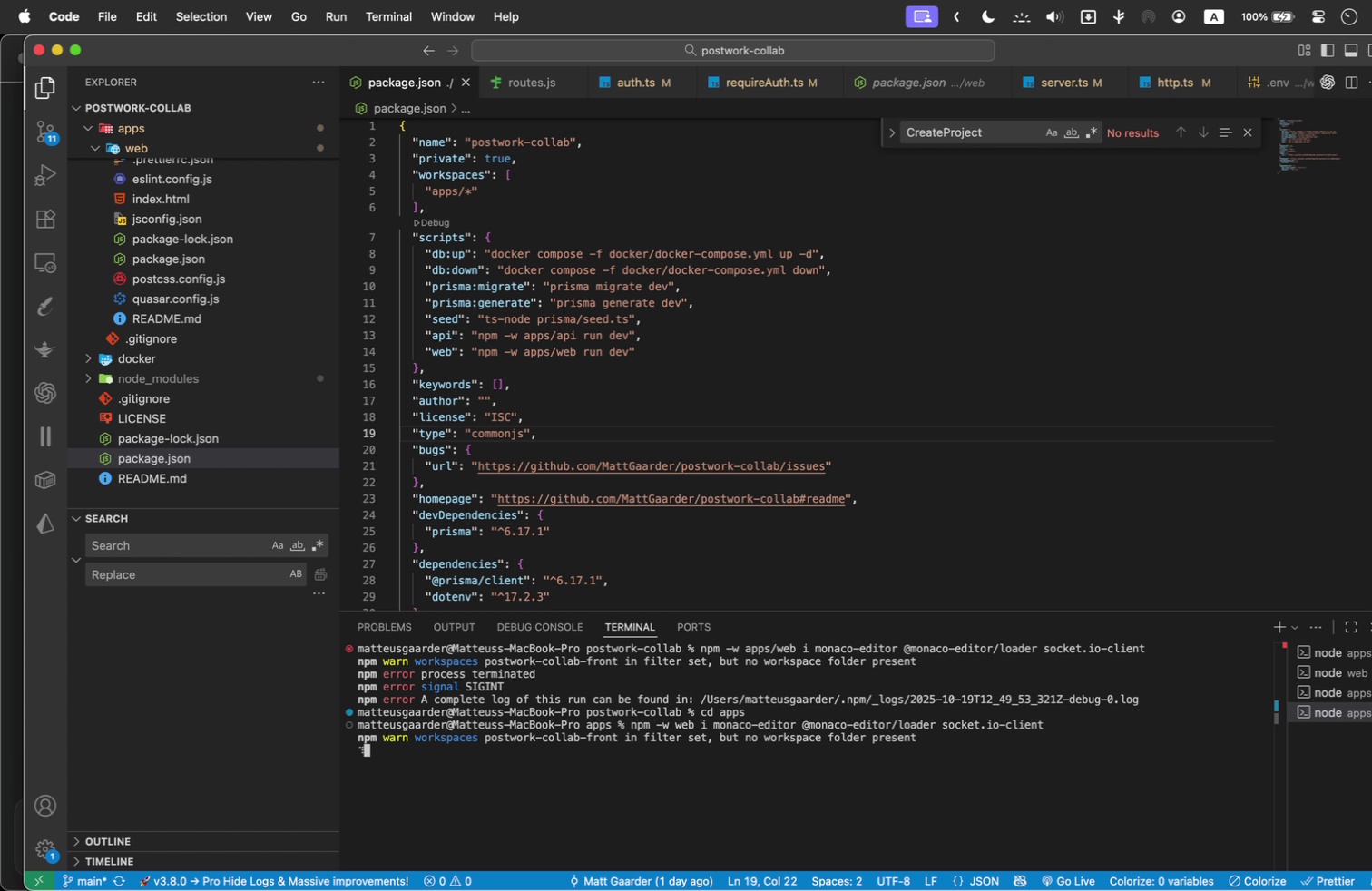 
key(Meta+Tab)
 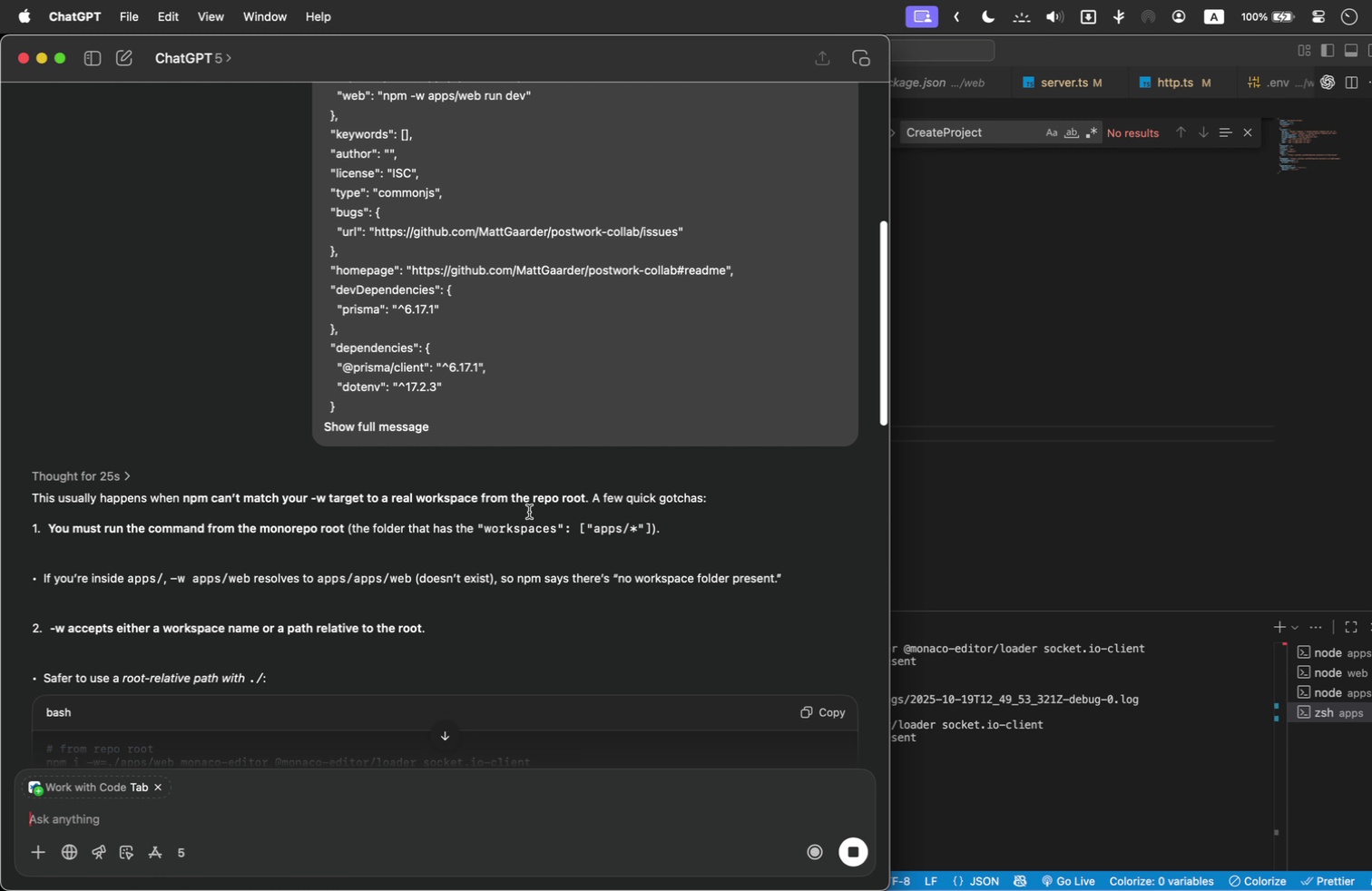 
wait(16.68)
 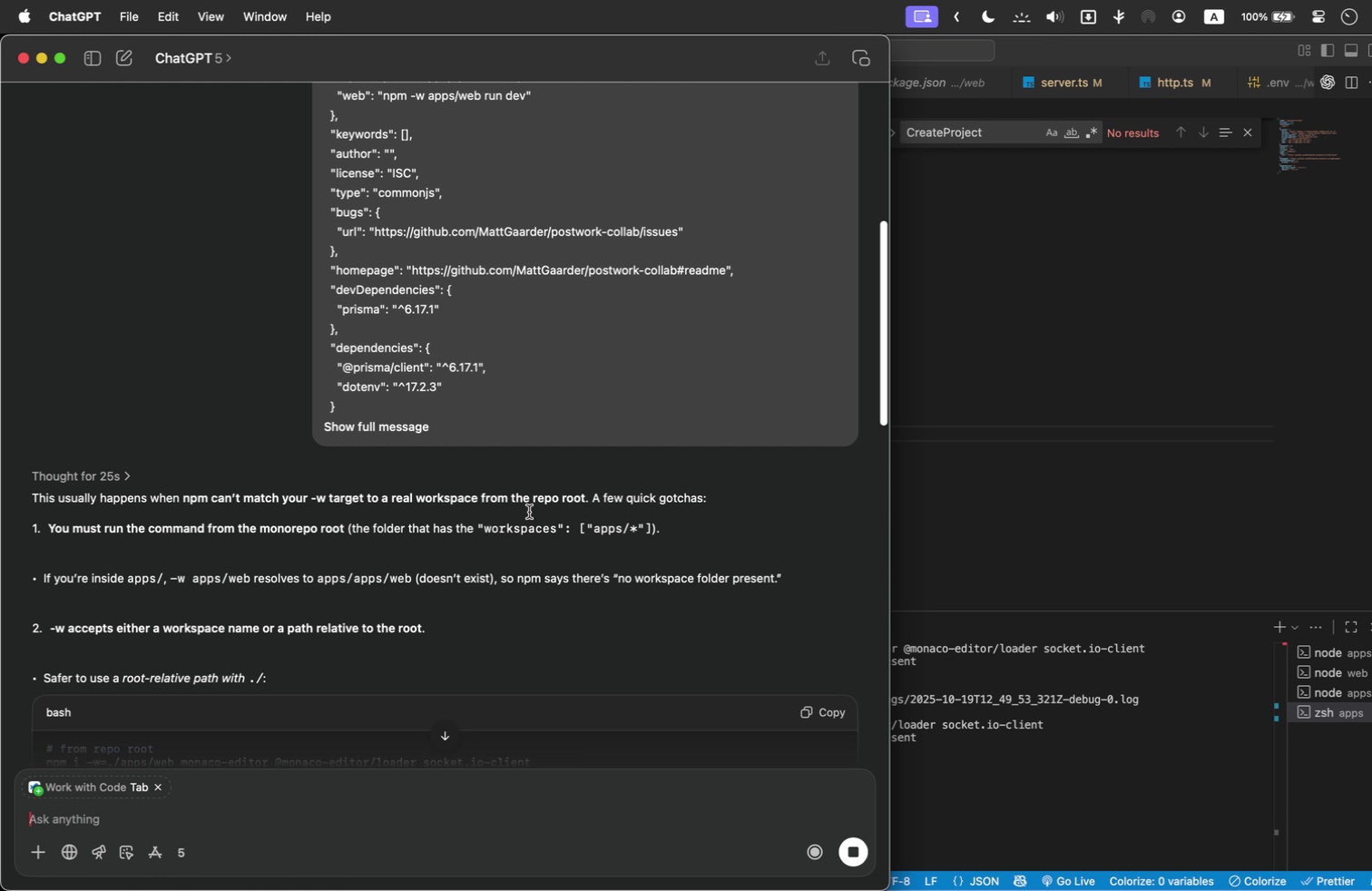 
scroll: coordinate [529, 510], scroll_direction: down, amount: 3.0
 